 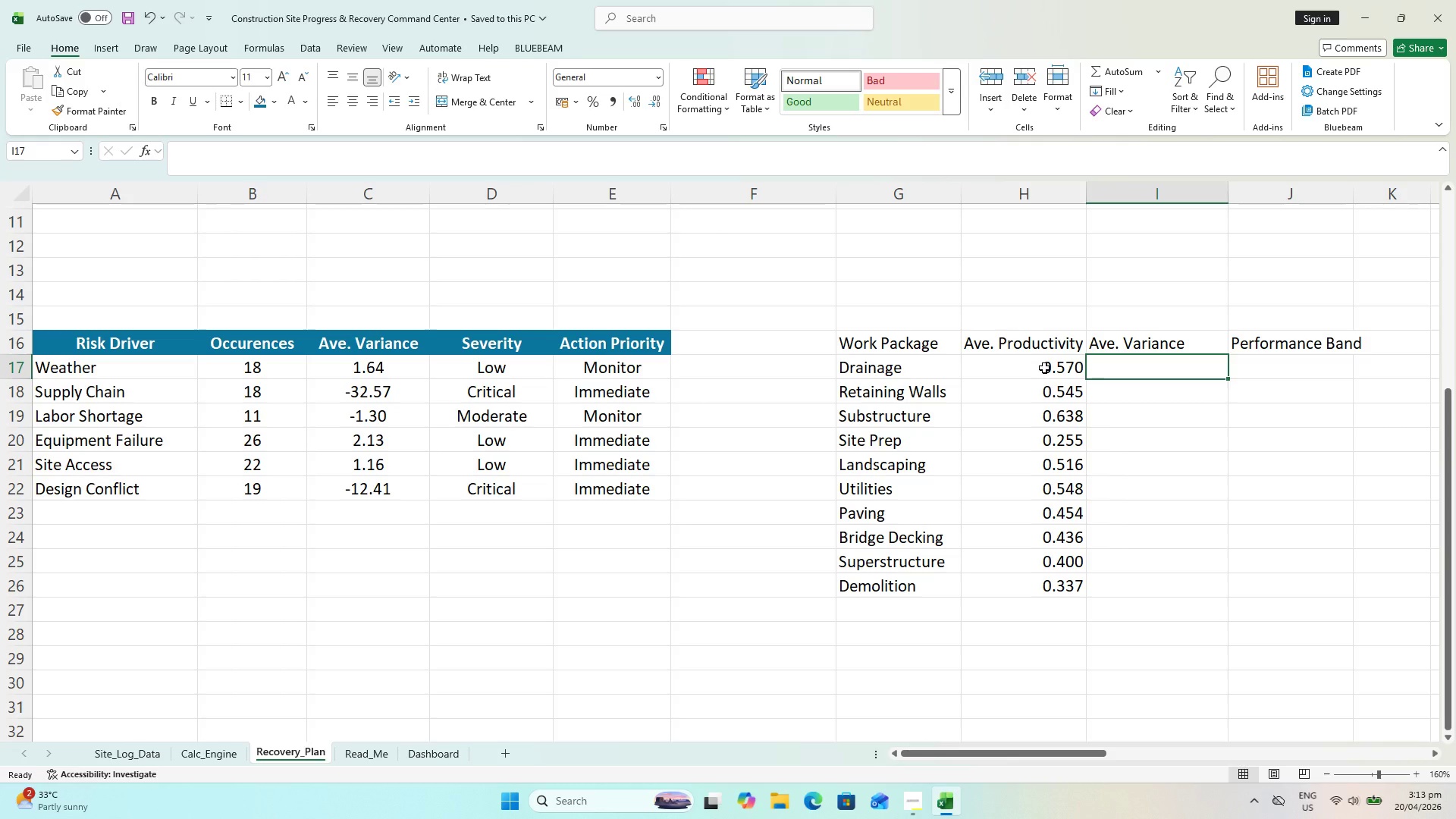 
type(=AVERAage)
key(Backspace)
key(Backspace)
key(Backspace)
key(Backspace)
type(AGEIFS()
 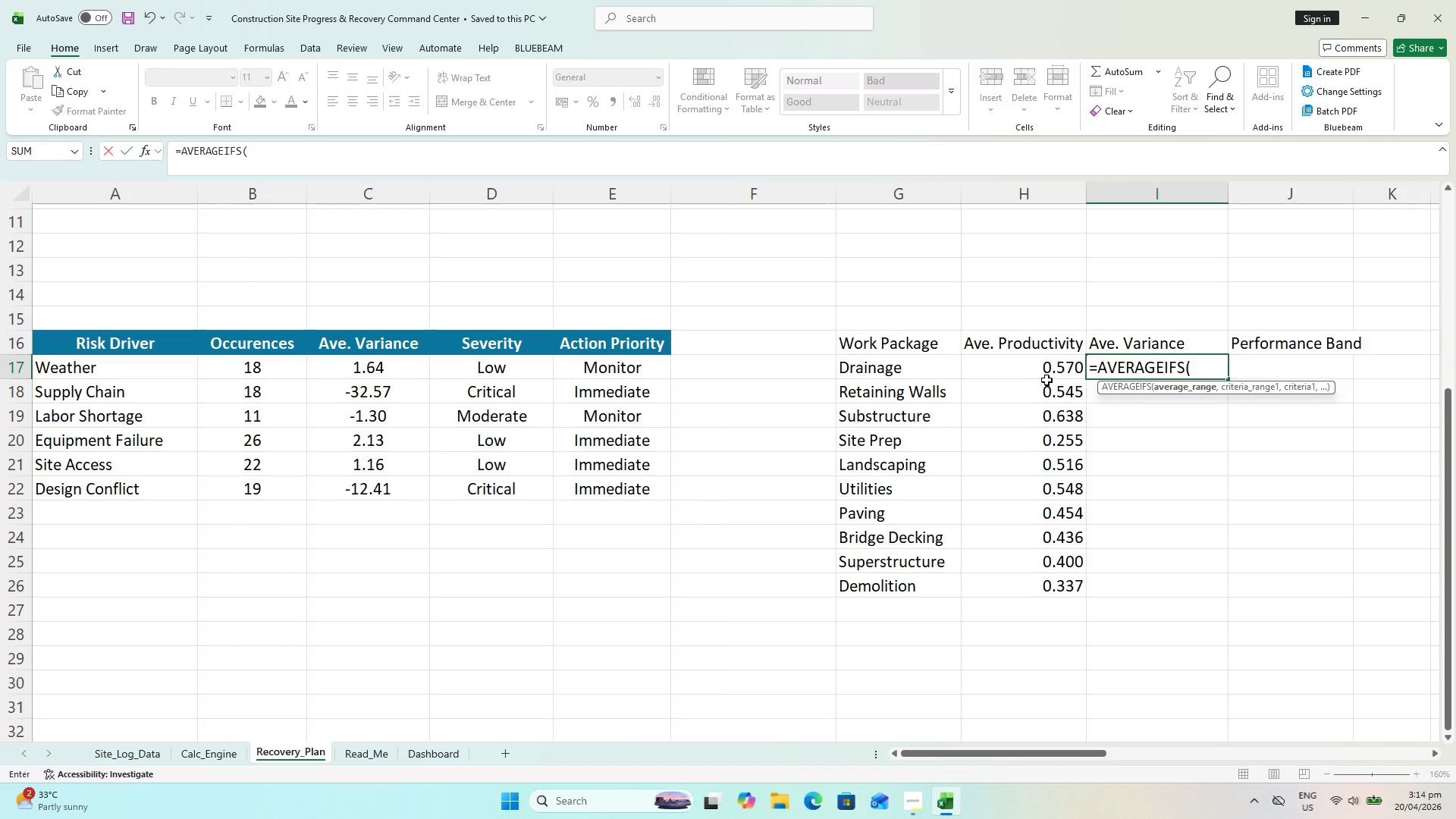 
left_click([129, 761])
 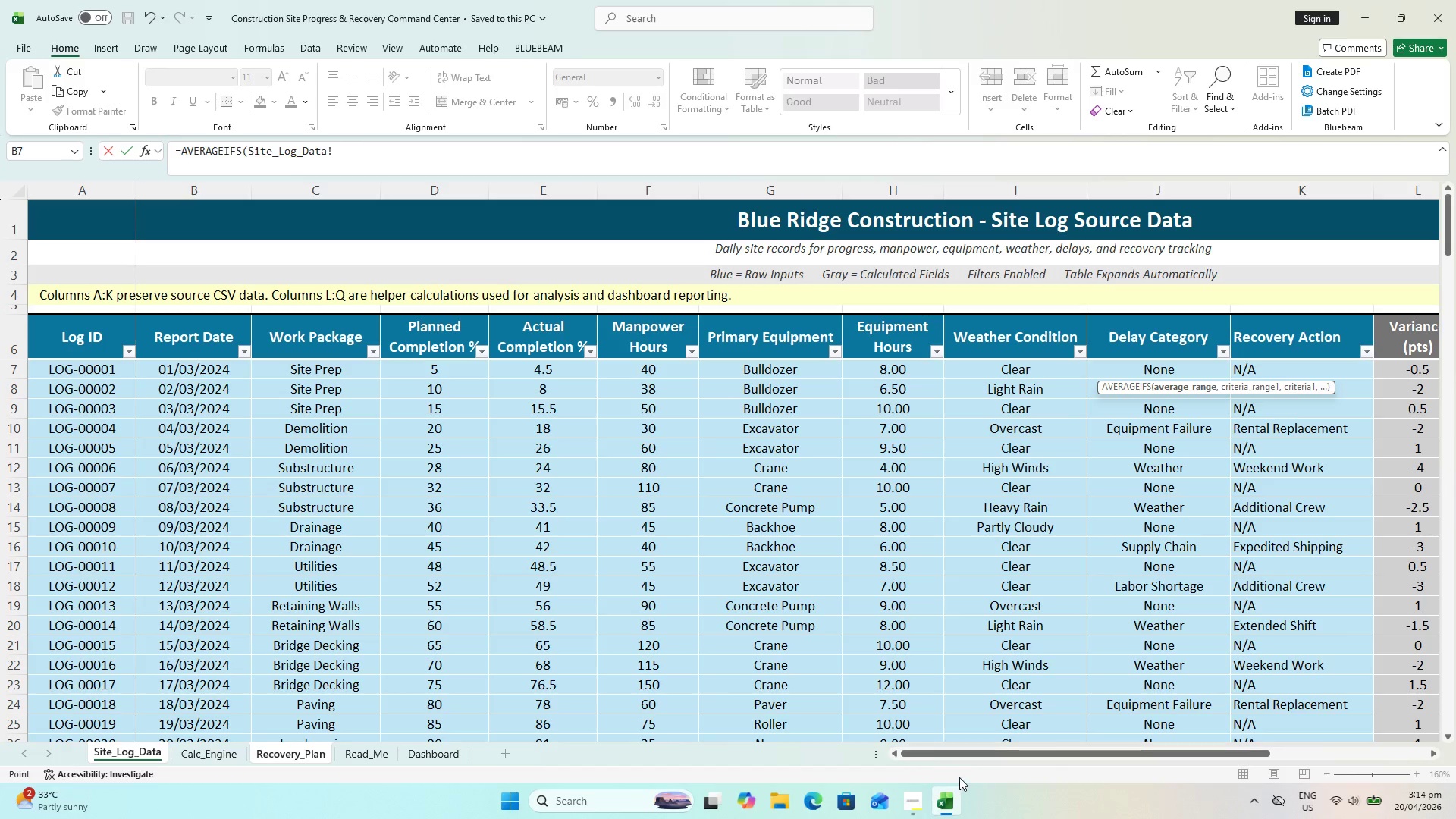 
left_click([966, 748])
 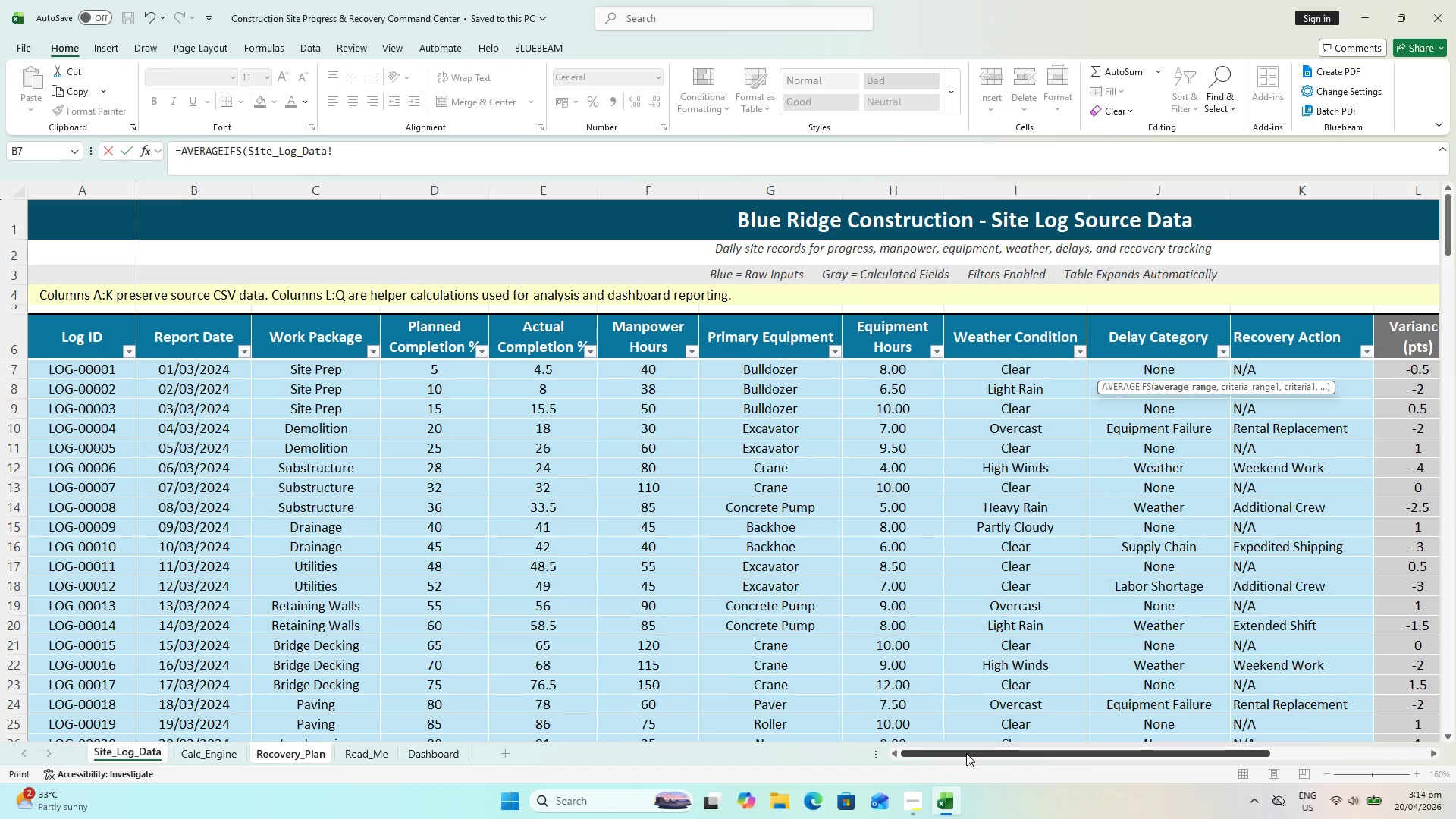 
left_click_drag(start_coordinate=[966, 753], to_coordinate=[1028, 759])
 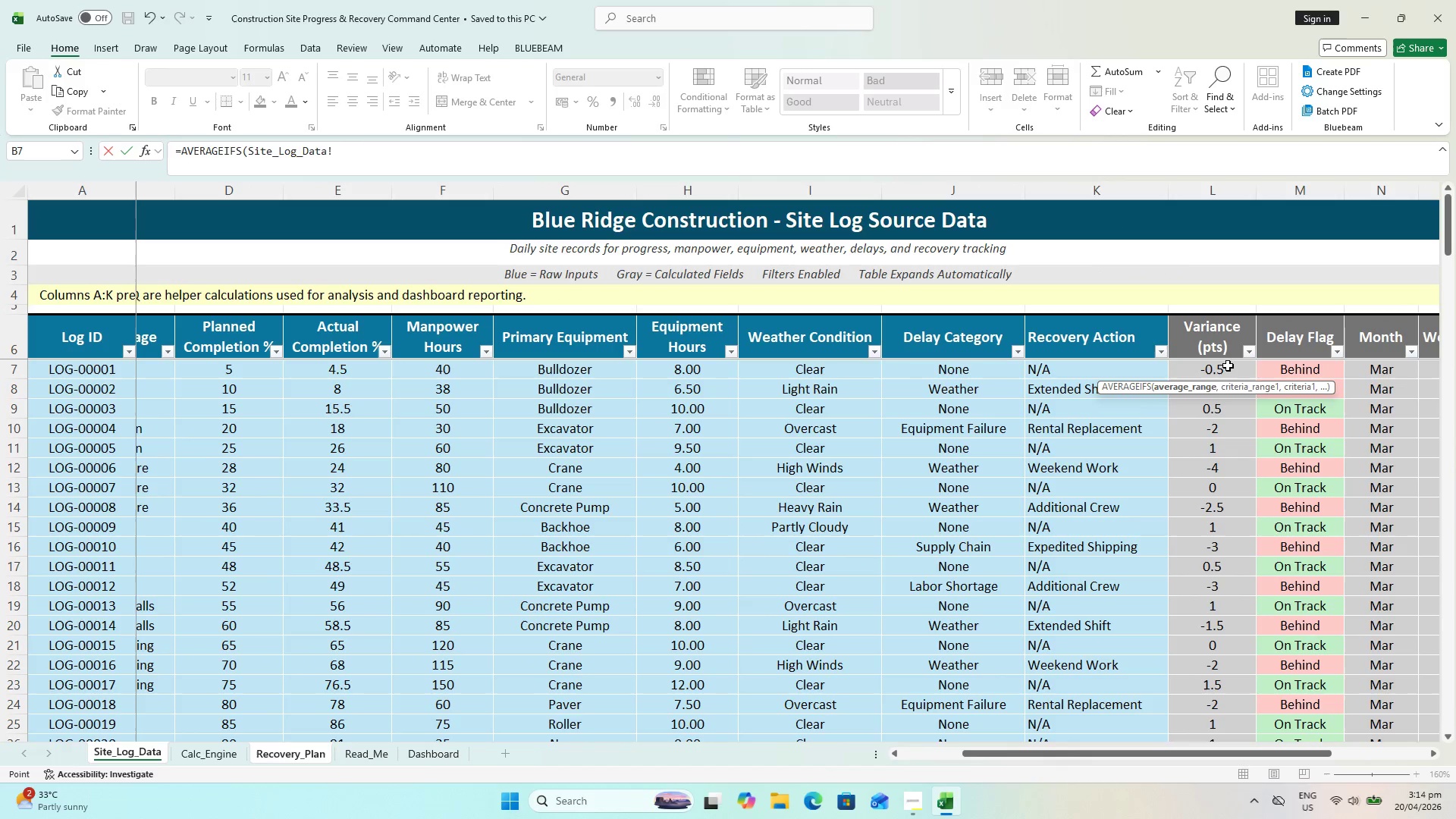 
left_click([1228, 367])
 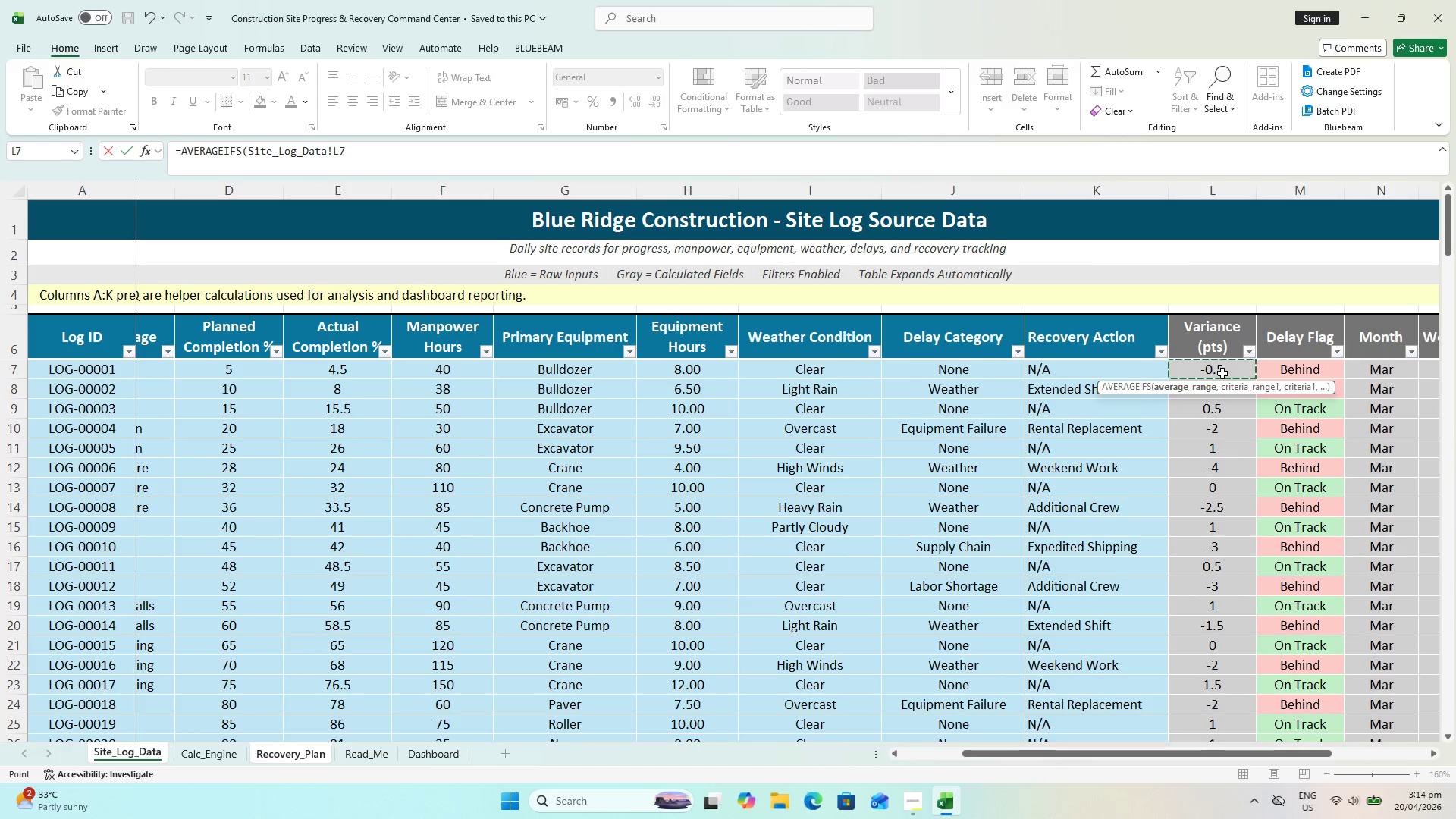 
hold_key(key=ShiftLeft, duration=0.48)
 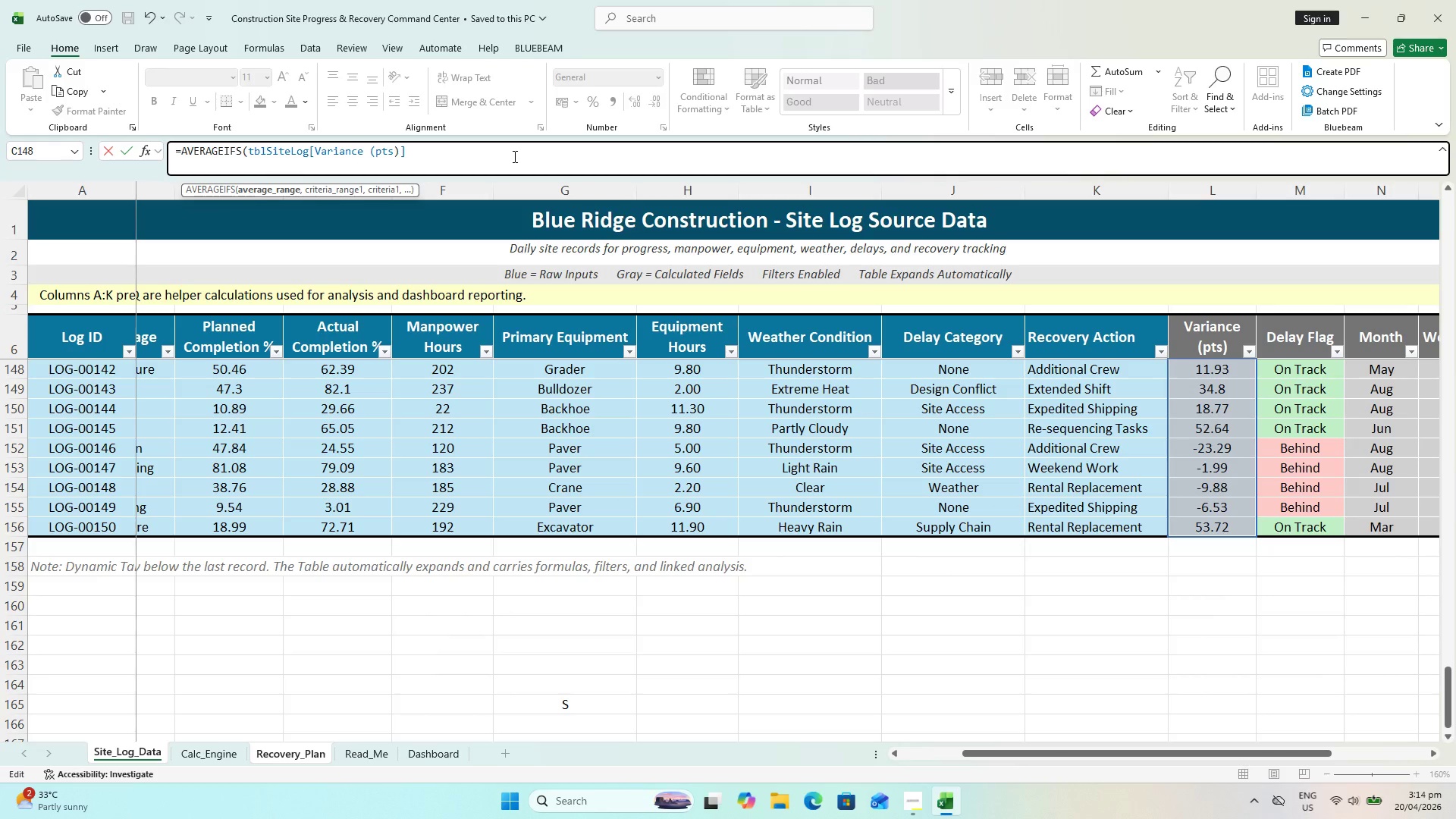 
scroll: coordinate [1247, 513], scroll_direction: down, amount: 57.0
 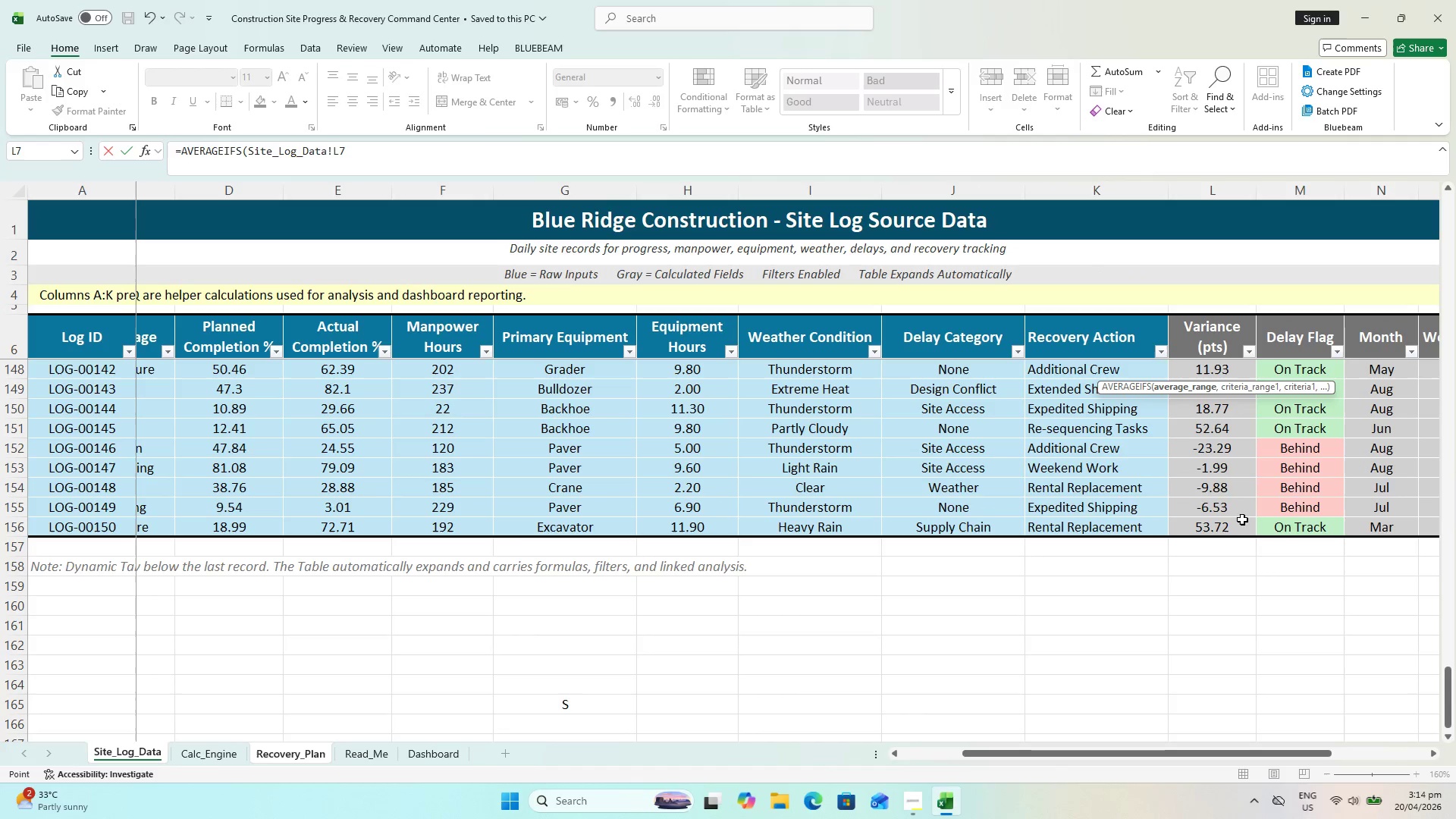 
wait(7.97)
 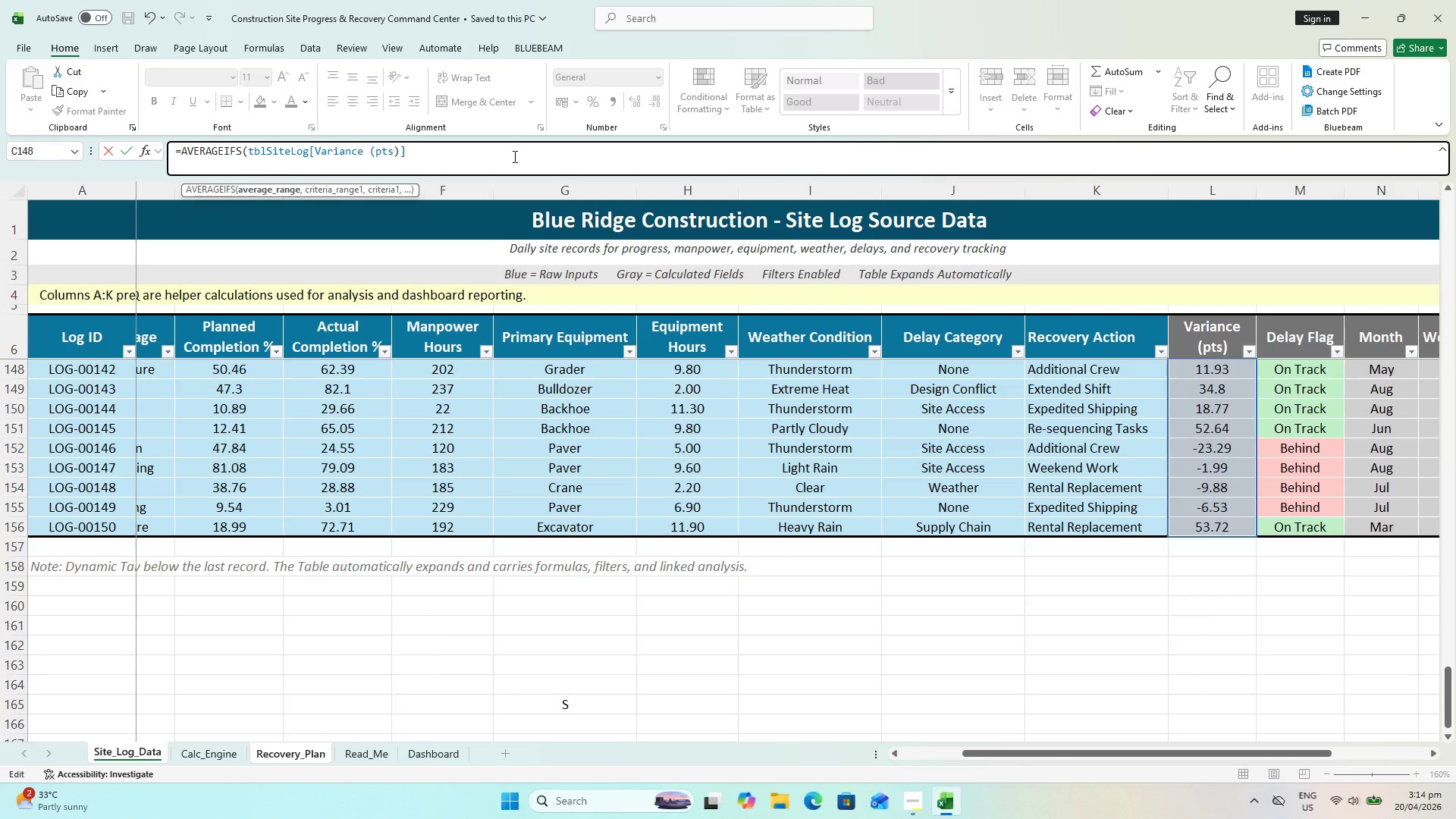 
key(Comma)
 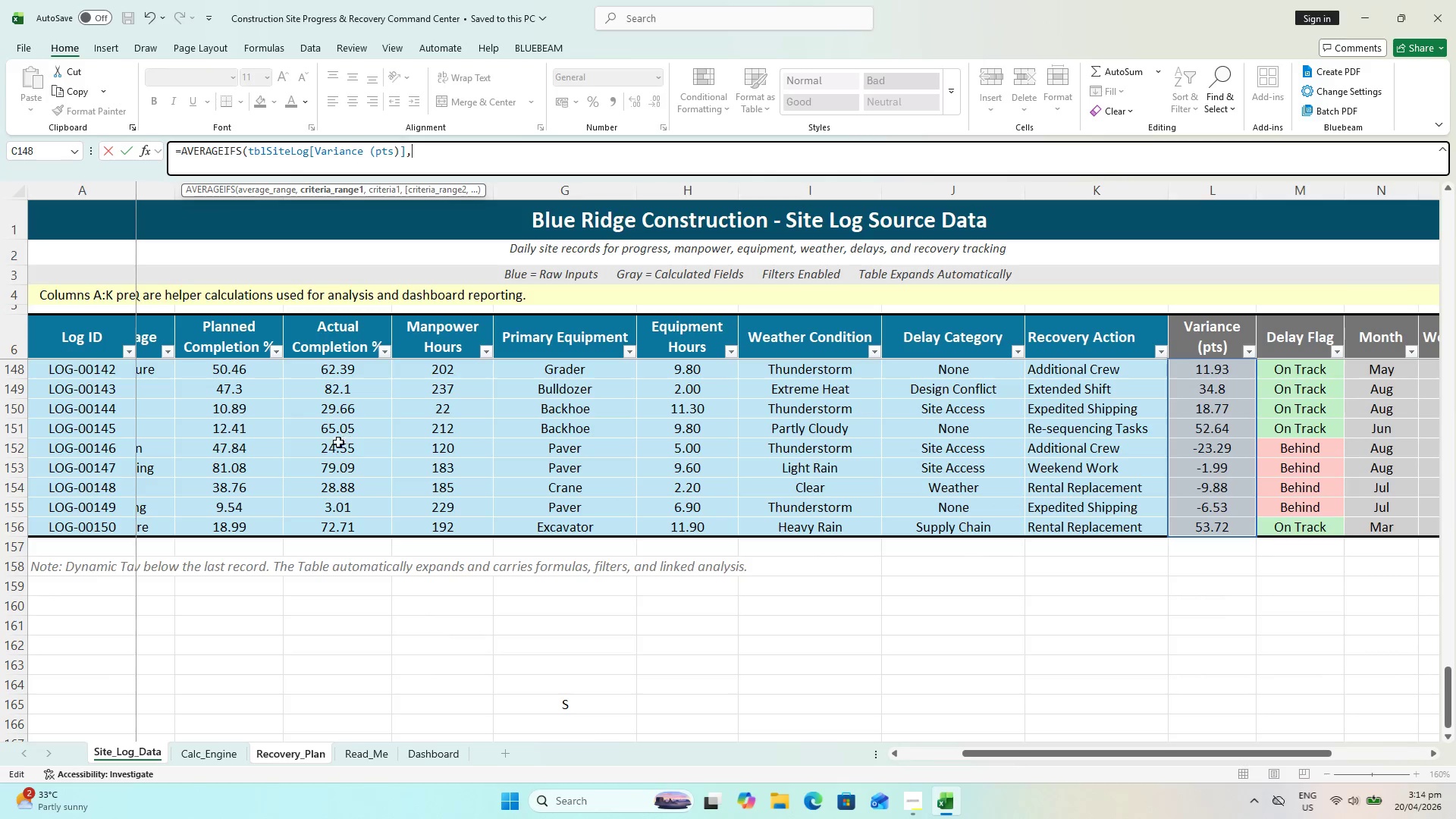 
wait(6.58)
 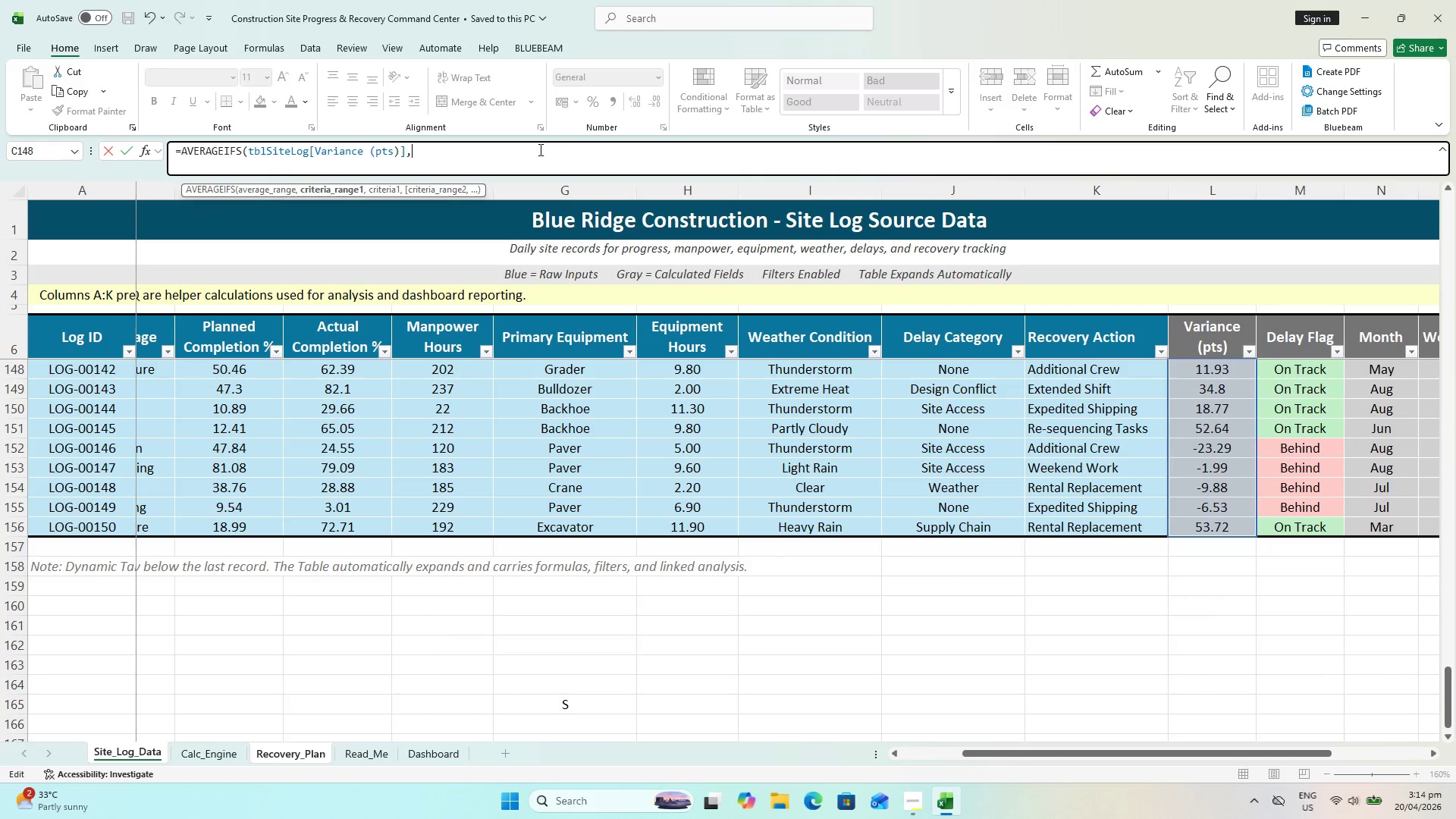 
left_click_drag(start_coordinate=[1027, 755], to_coordinate=[827, 764])
 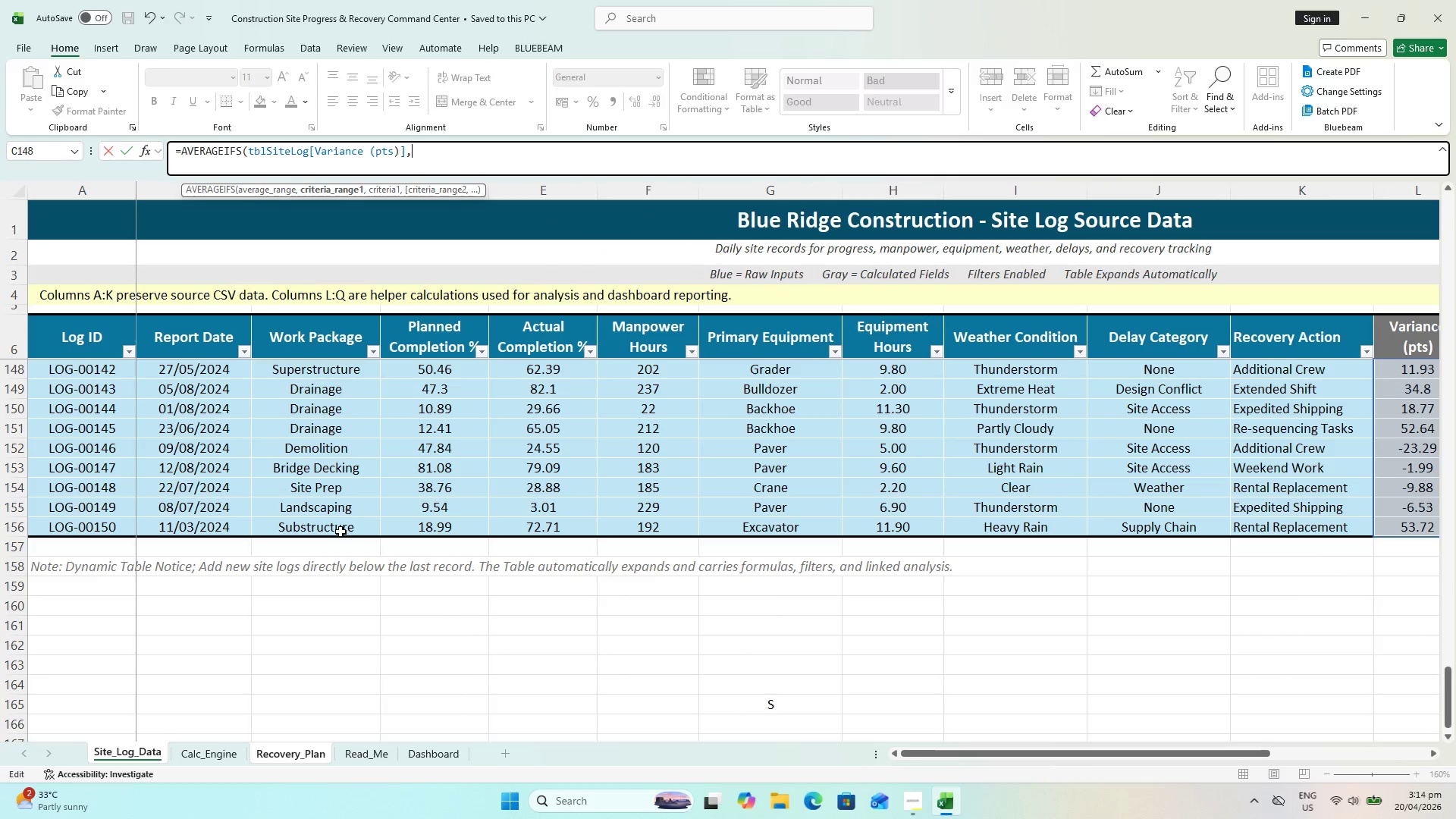 
left_click_drag(start_coordinate=[340, 532], to_coordinate=[350, 369])
 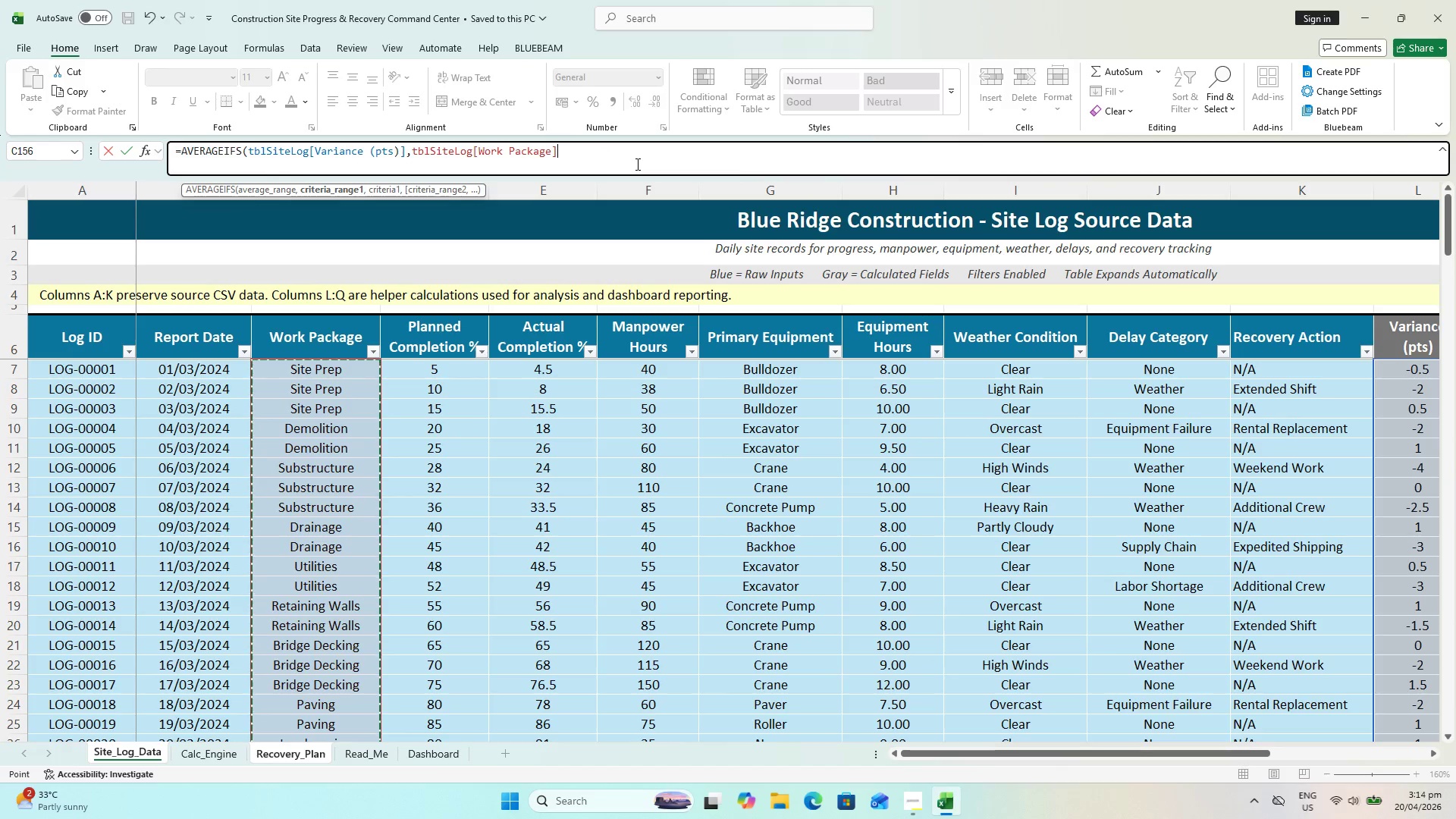 
type(,G17))
 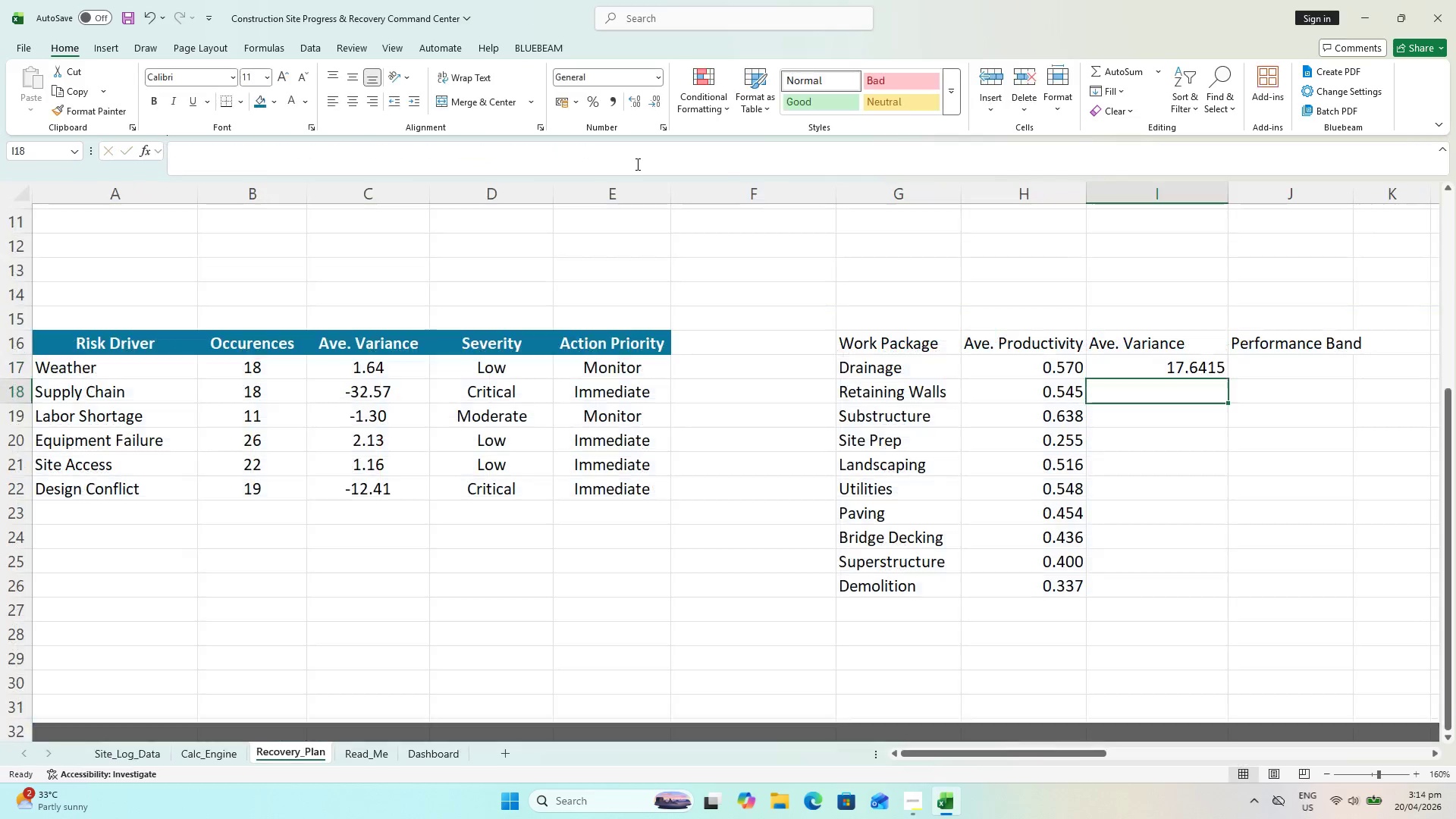 
 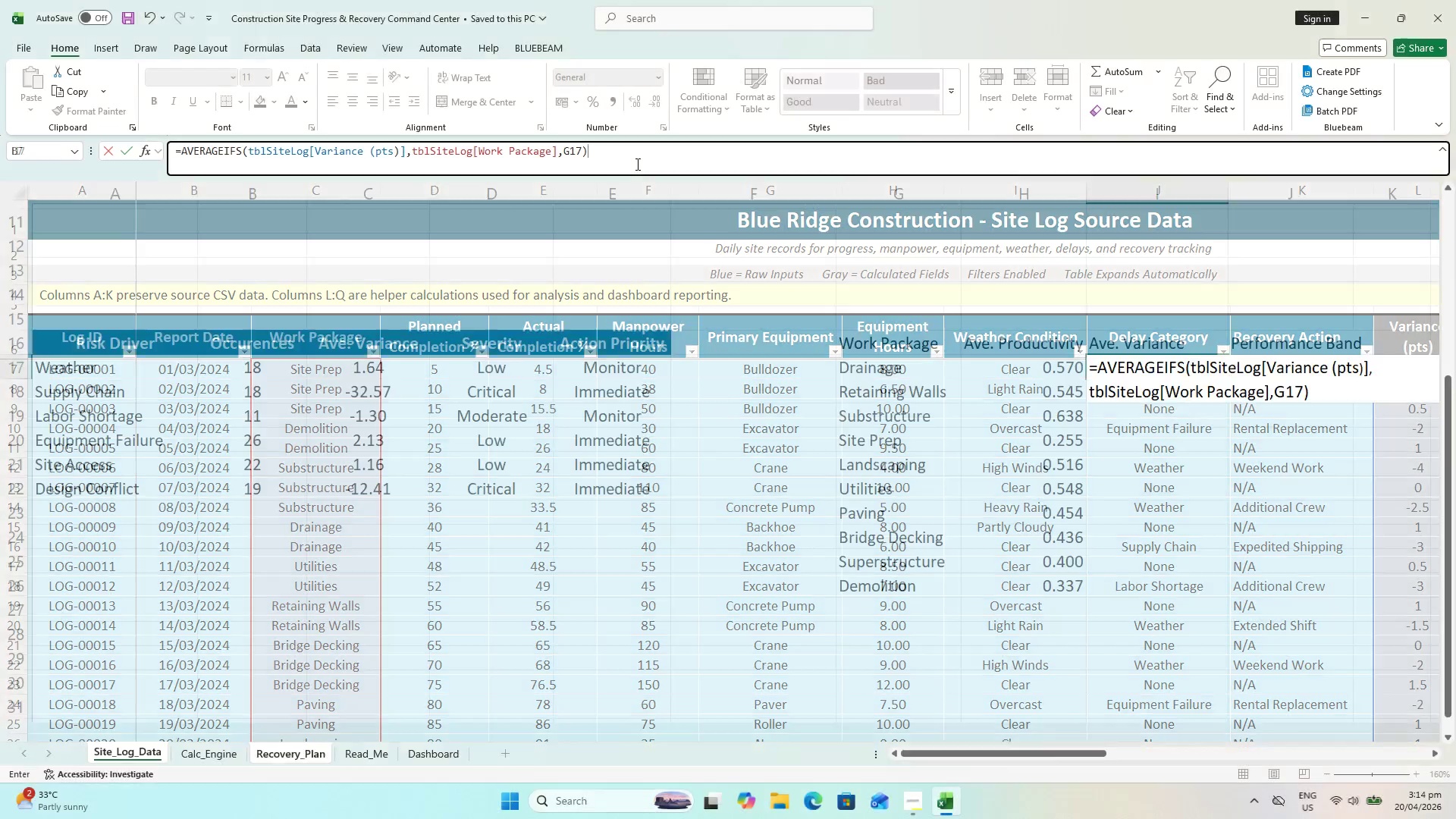 
key(Enter)
 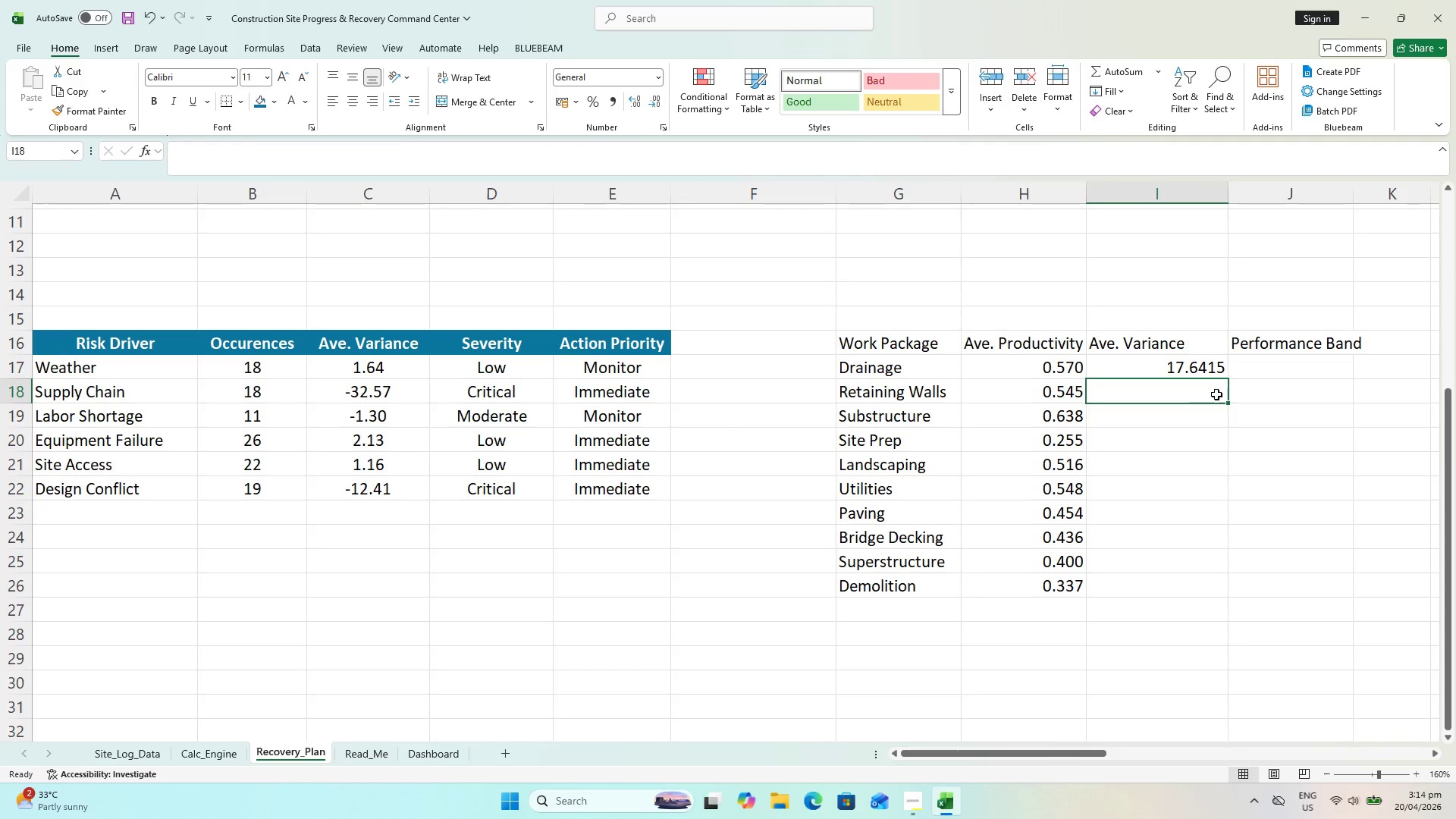 
left_click([1203, 366])
 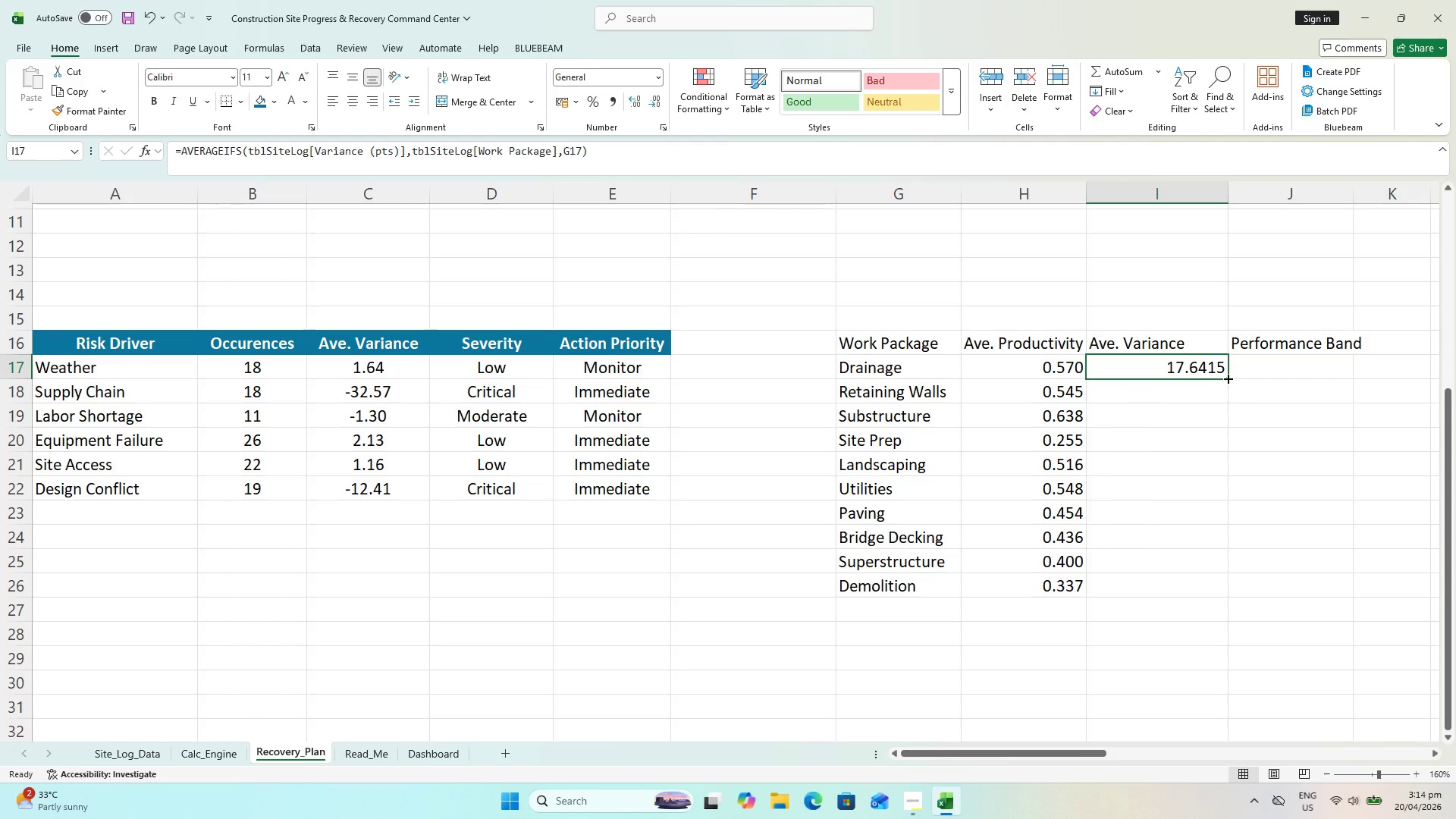 
left_click_drag(start_coordinate=[1227, 378], to_coordinate=[1241, 599])
 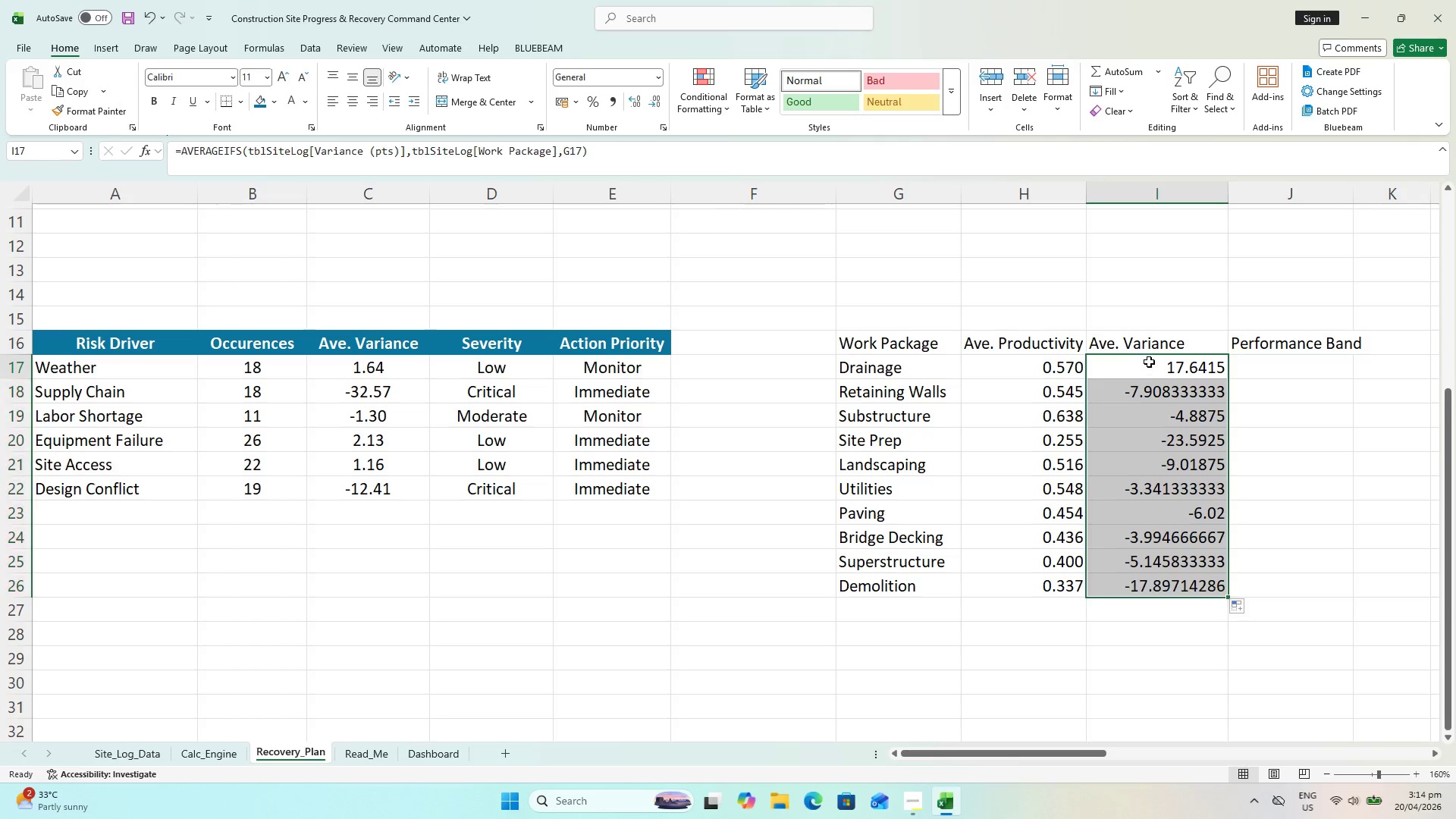 
double_click([1150, 362])
 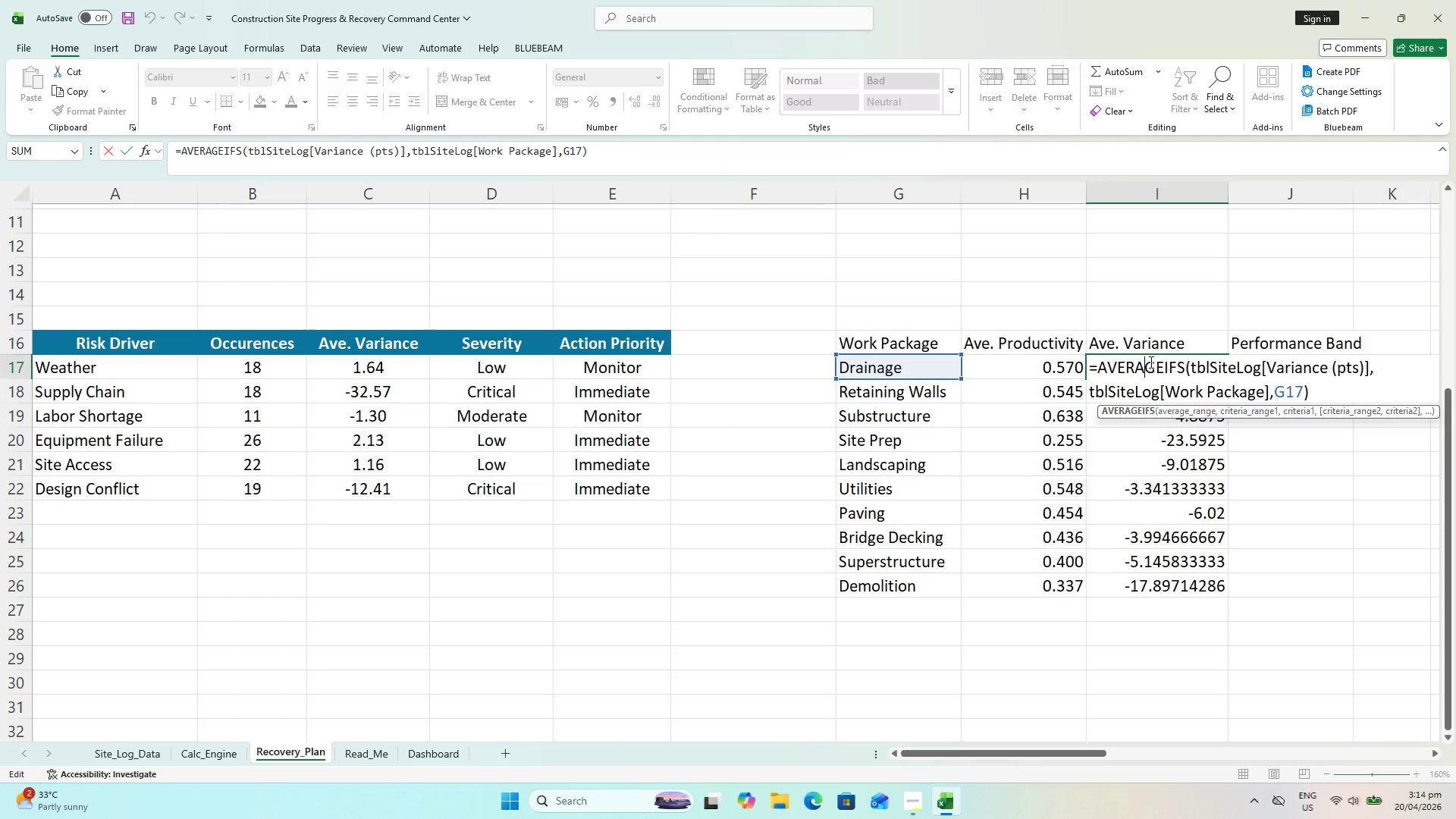 
key(Escape)
 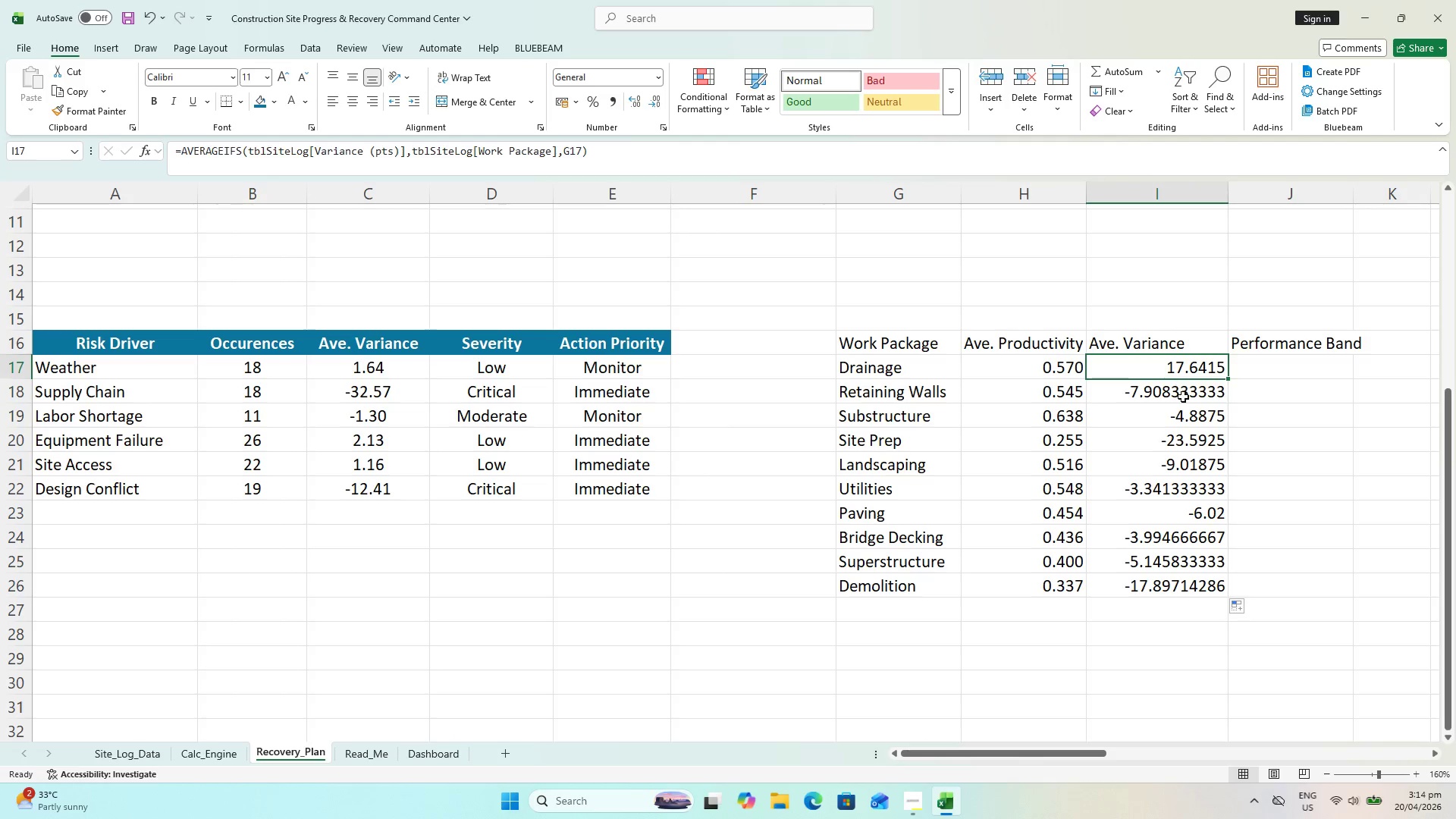 
left_click([1184, 400])
 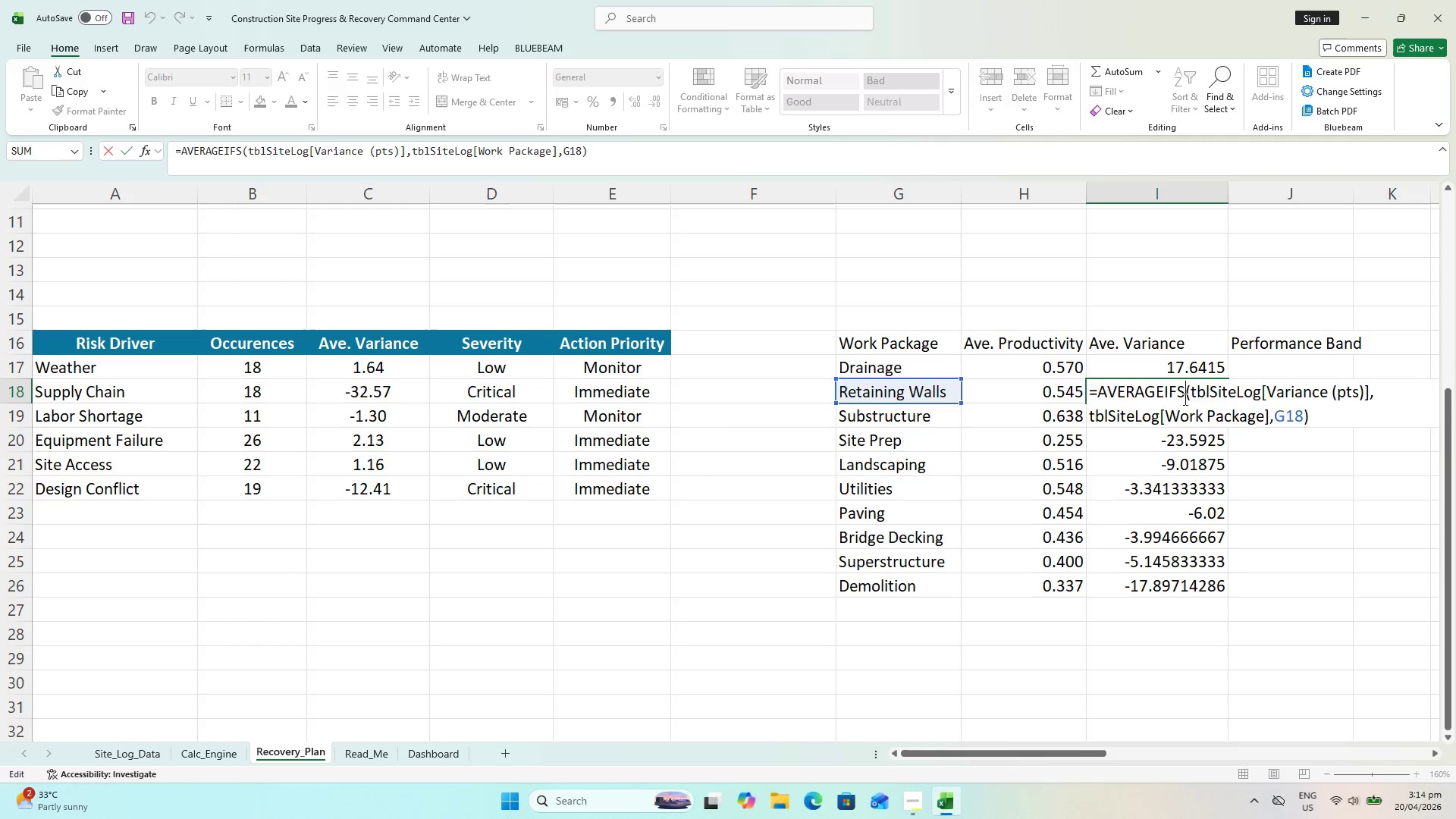 
key(Escape)
 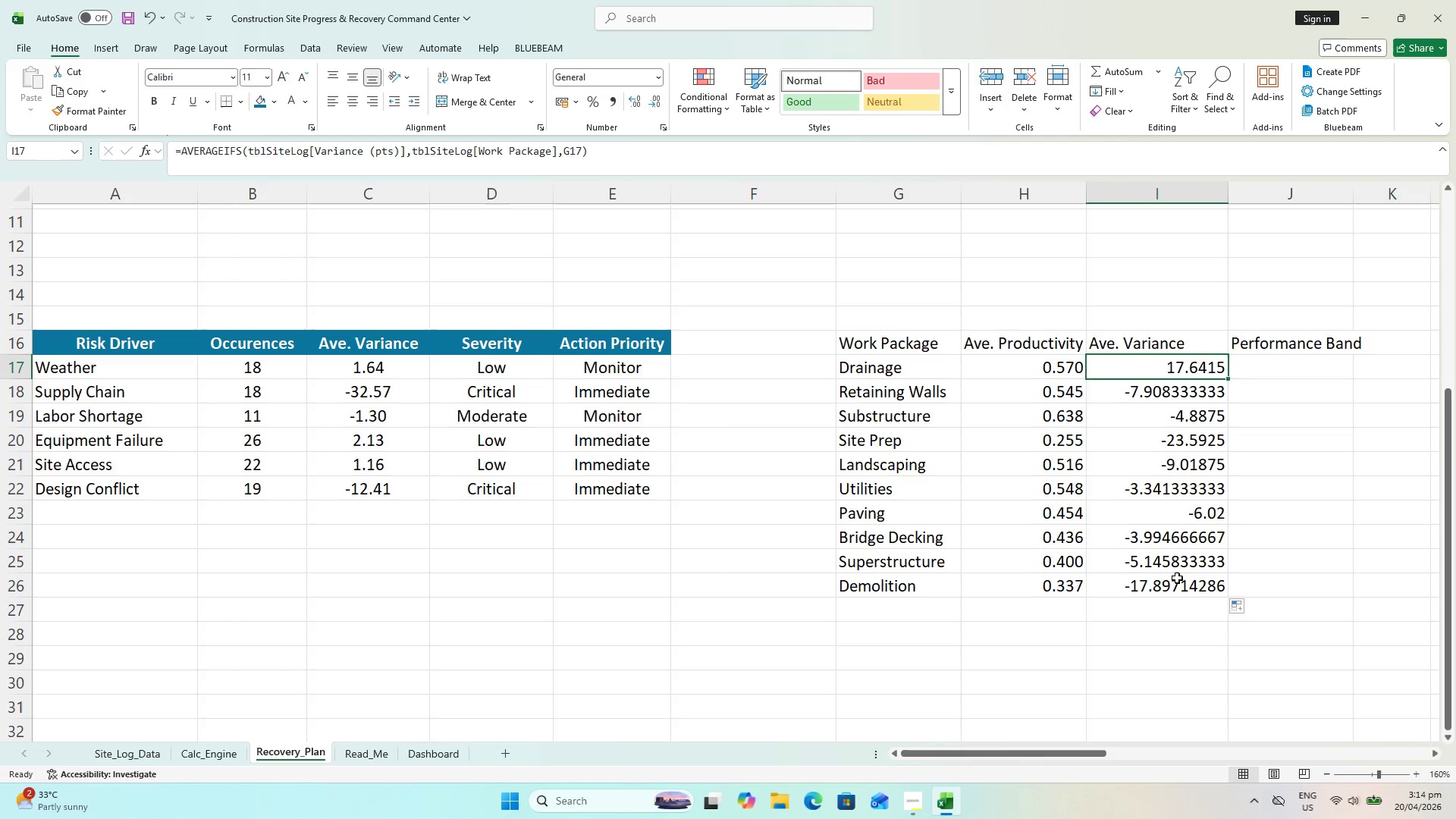 
hold_key(key=ControlLeft, duration=0.41)
left_click([1183, 583])
 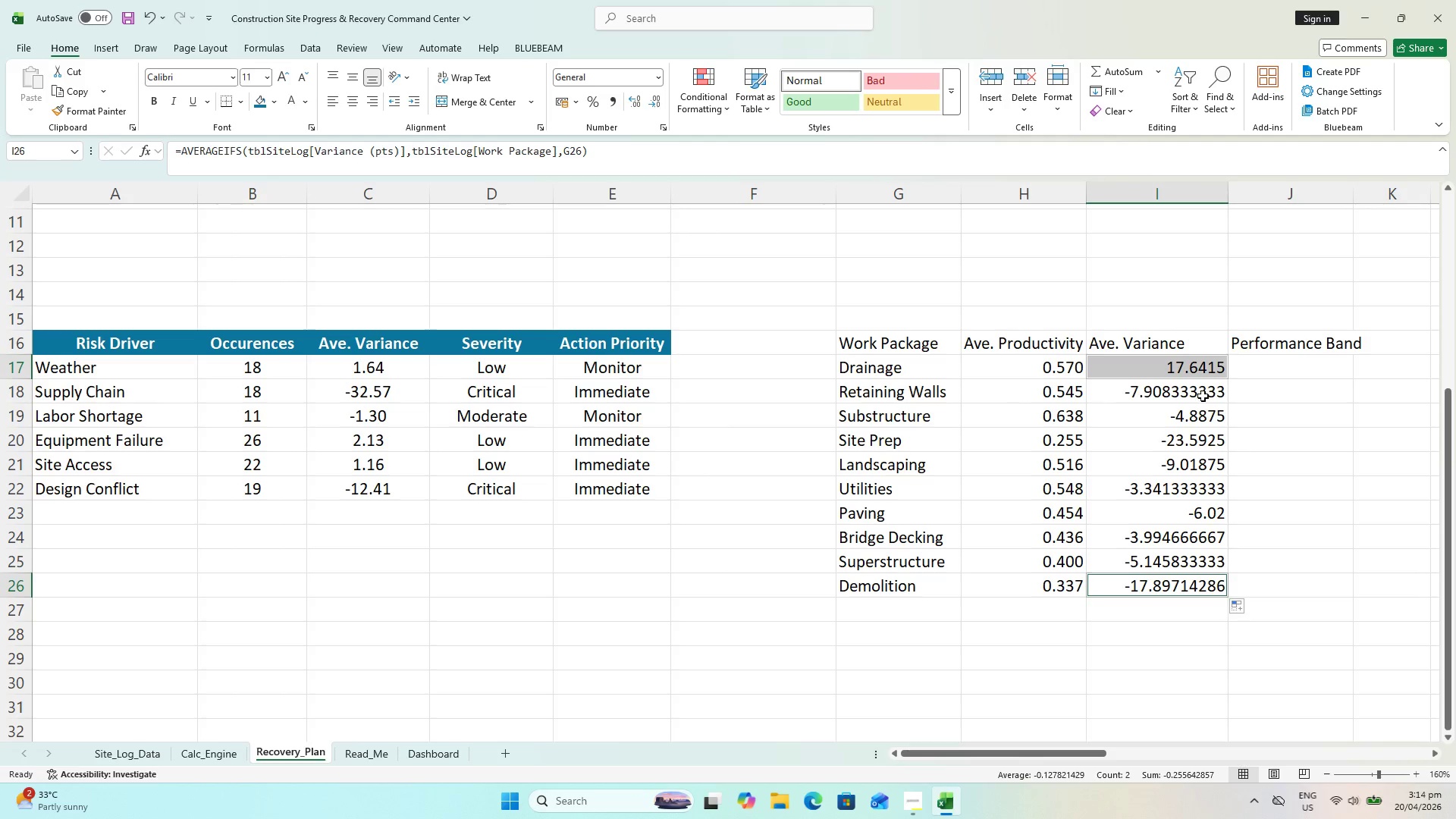 
left_click([1175, 366])
 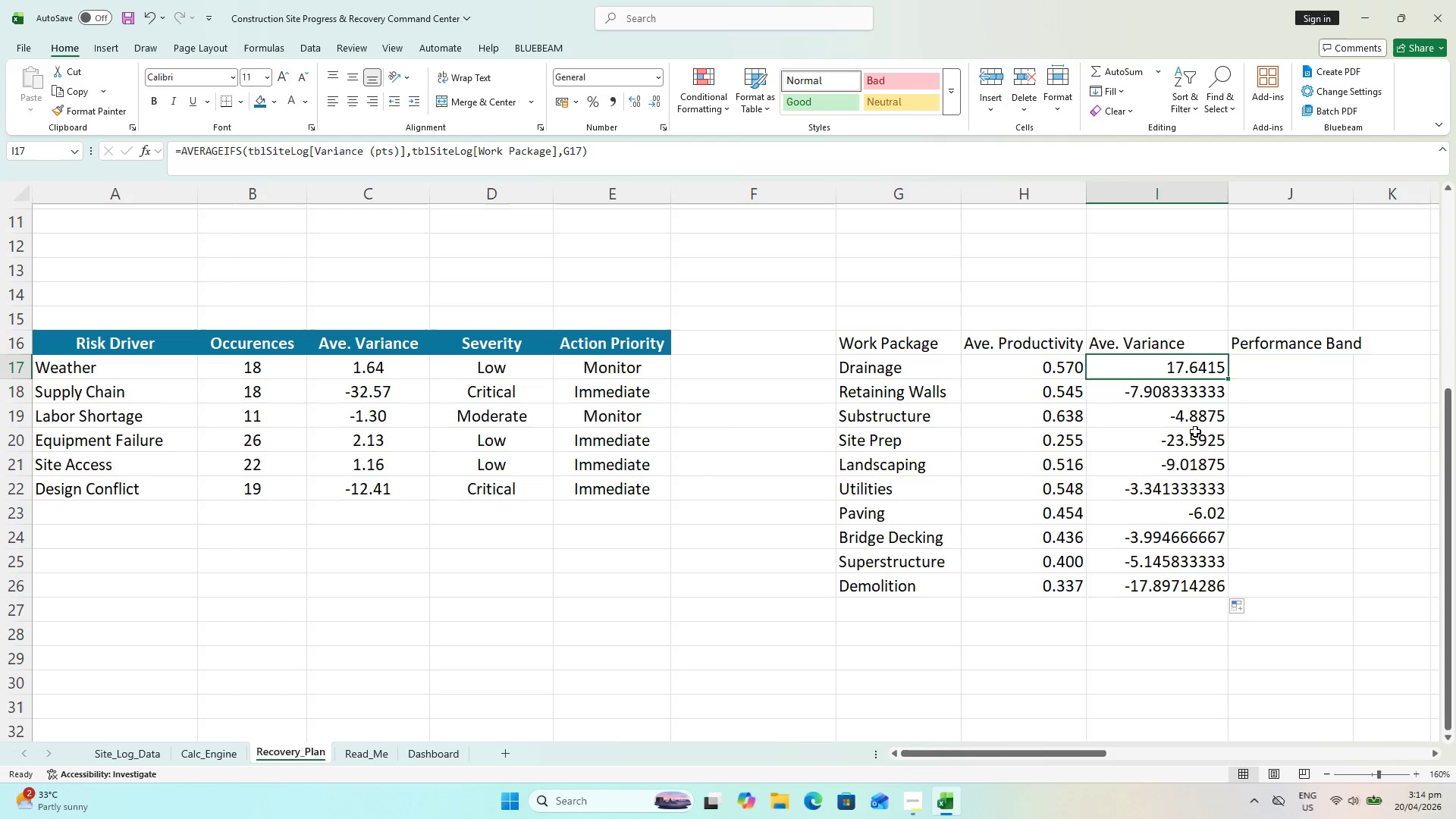 
hold_key(key=ShiftLeft, duration=1.01)
 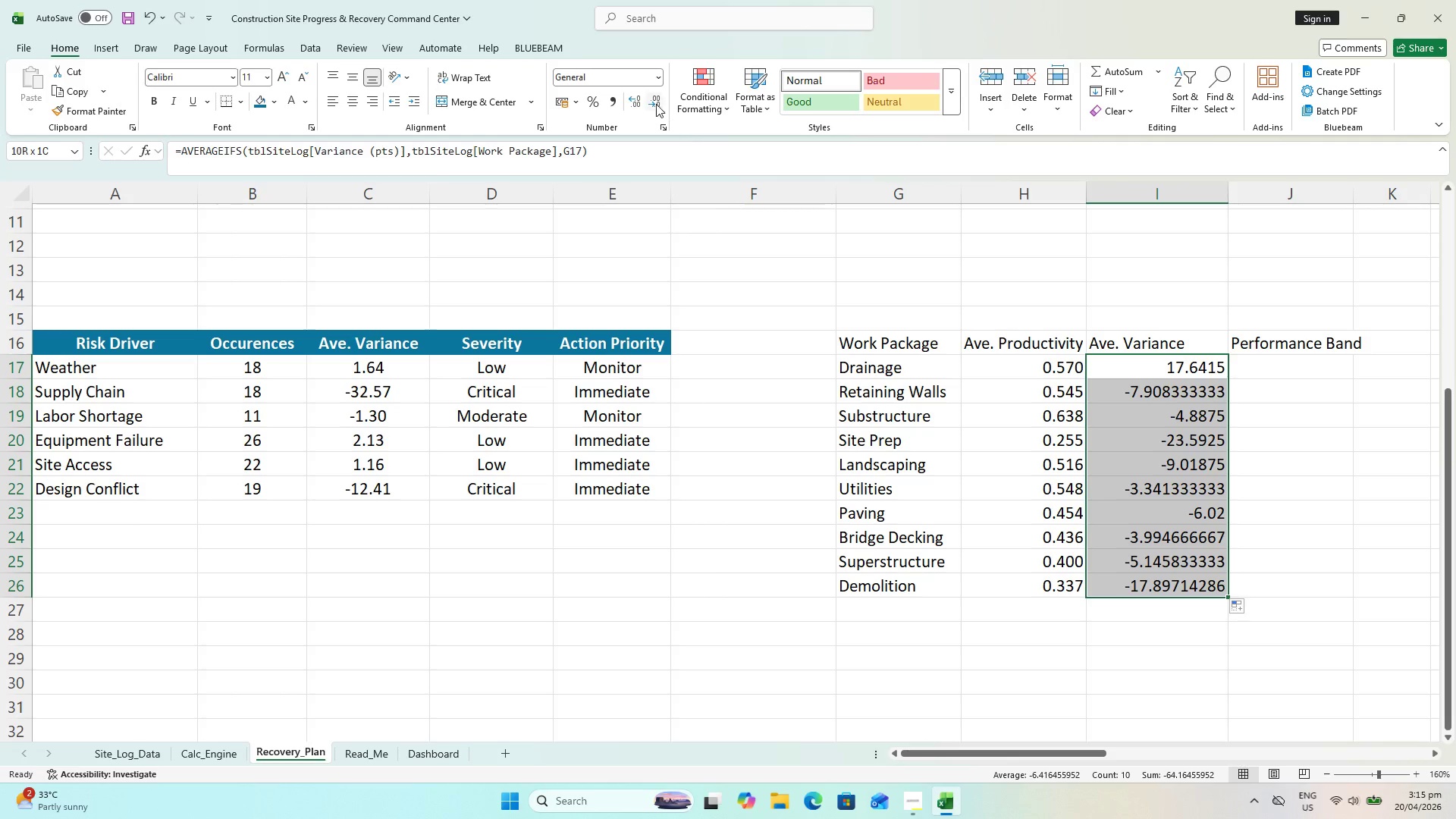 
double_click([651, 99])
 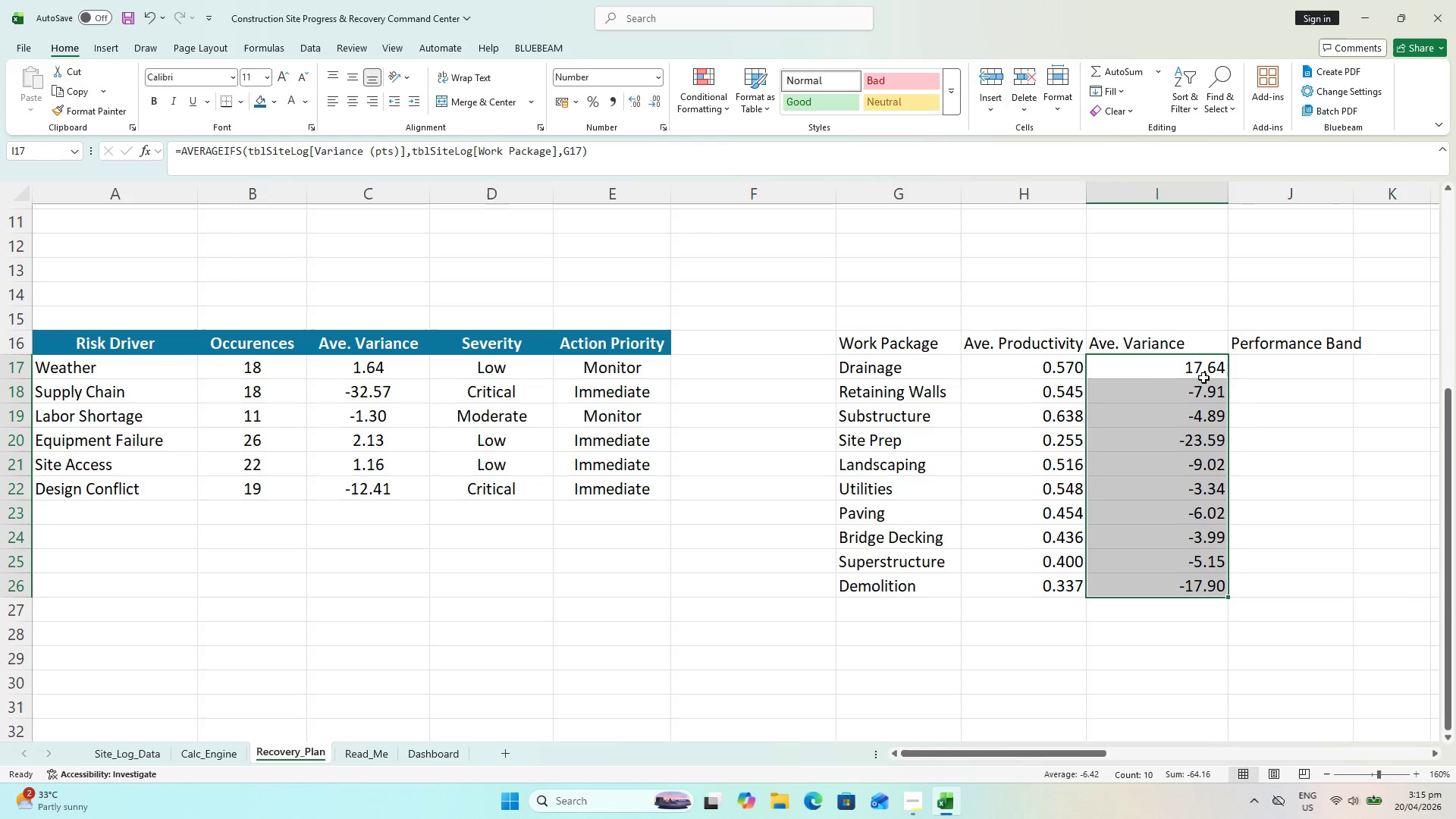 
key(Control+S)
 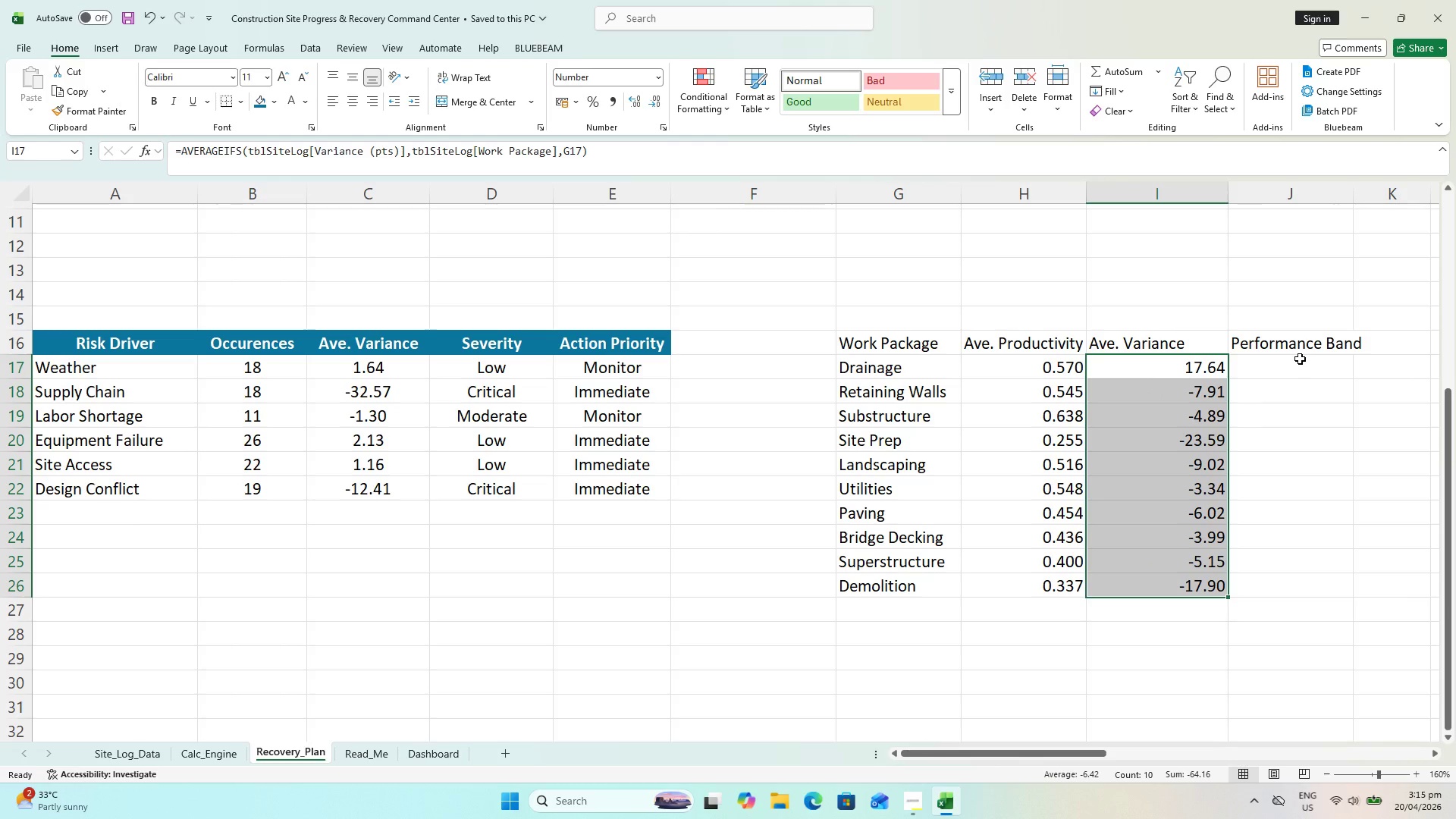 
wait(9.55)
 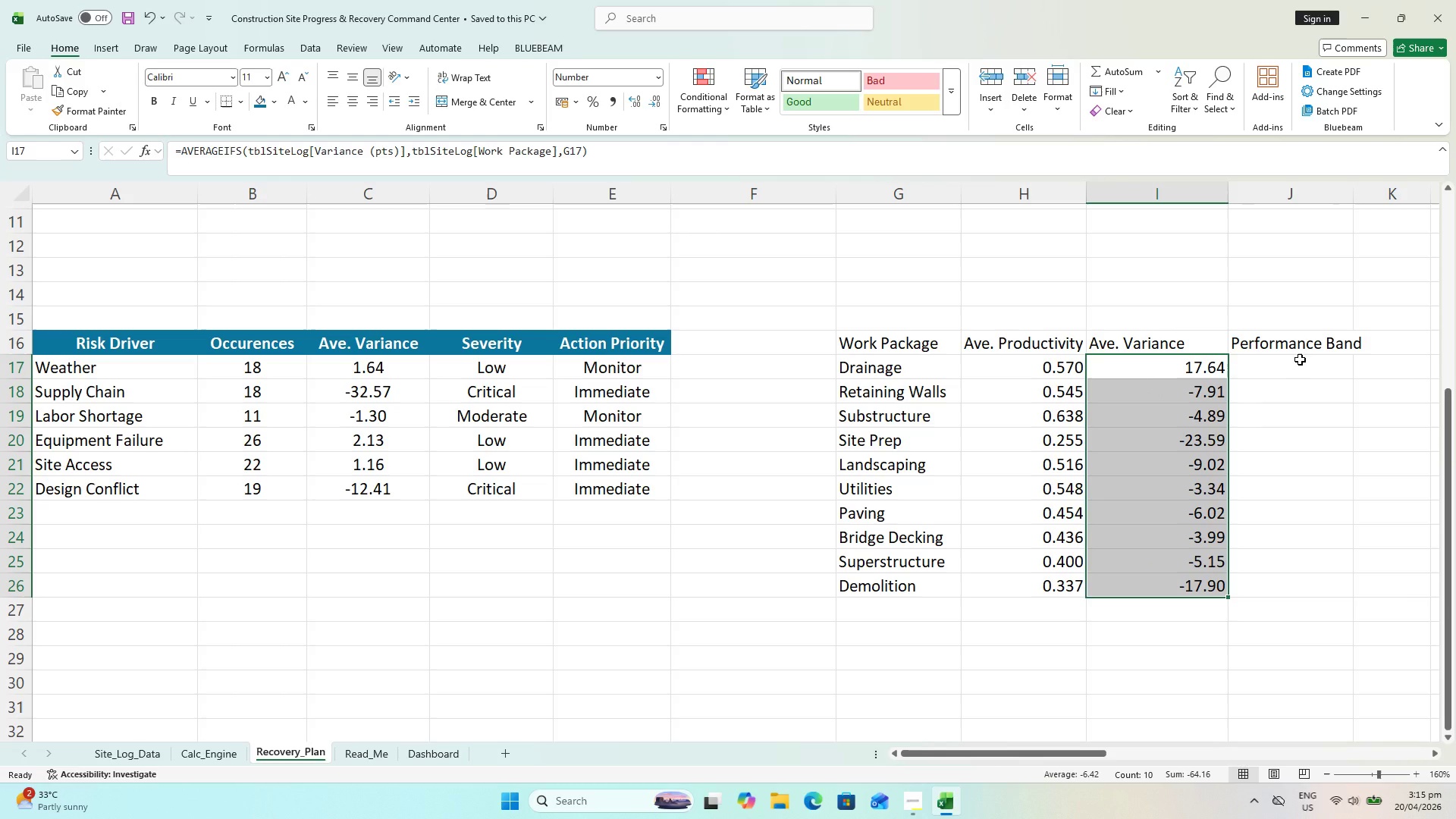 
key(Control+S)
 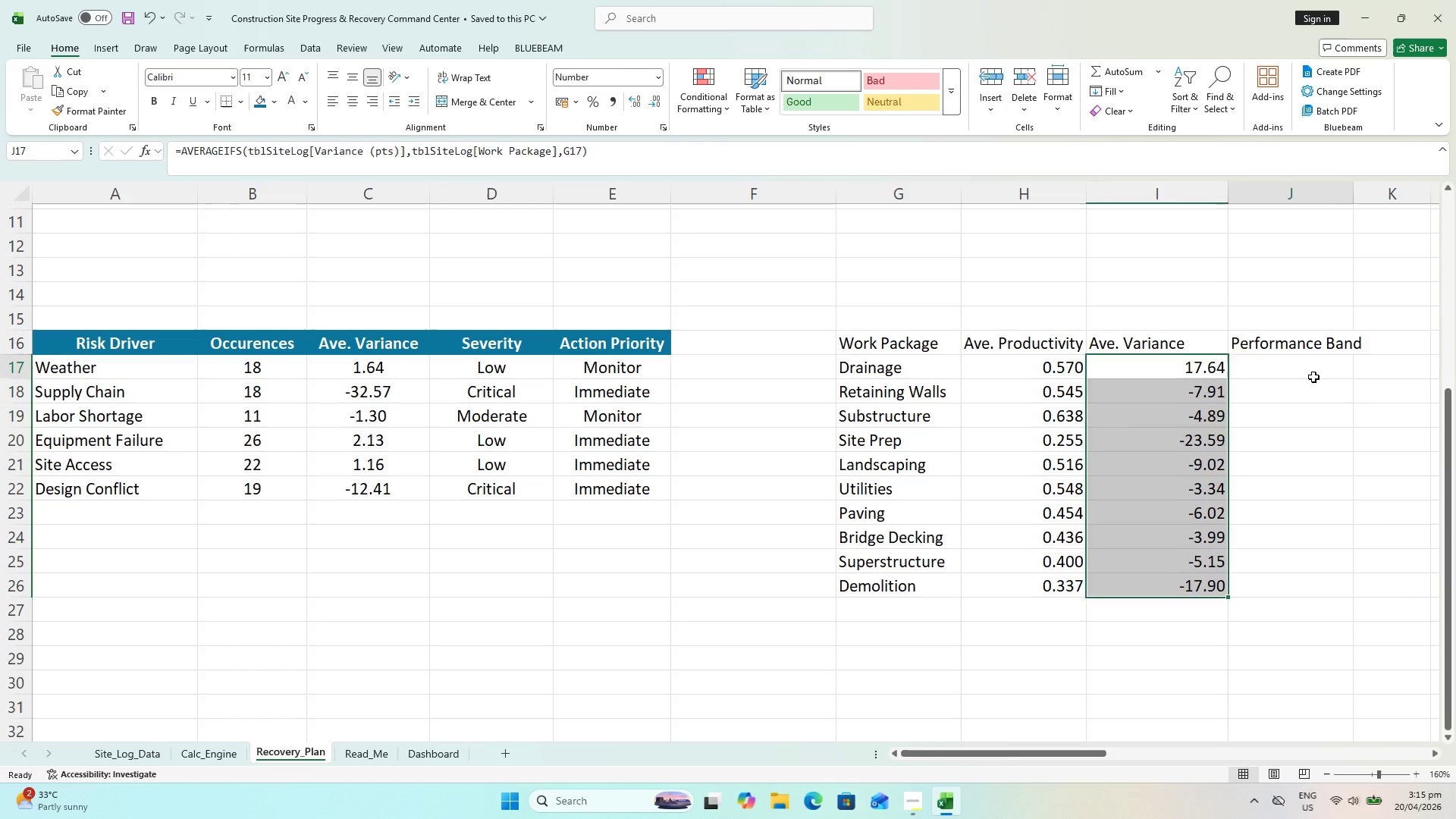 
key(Control+S)
 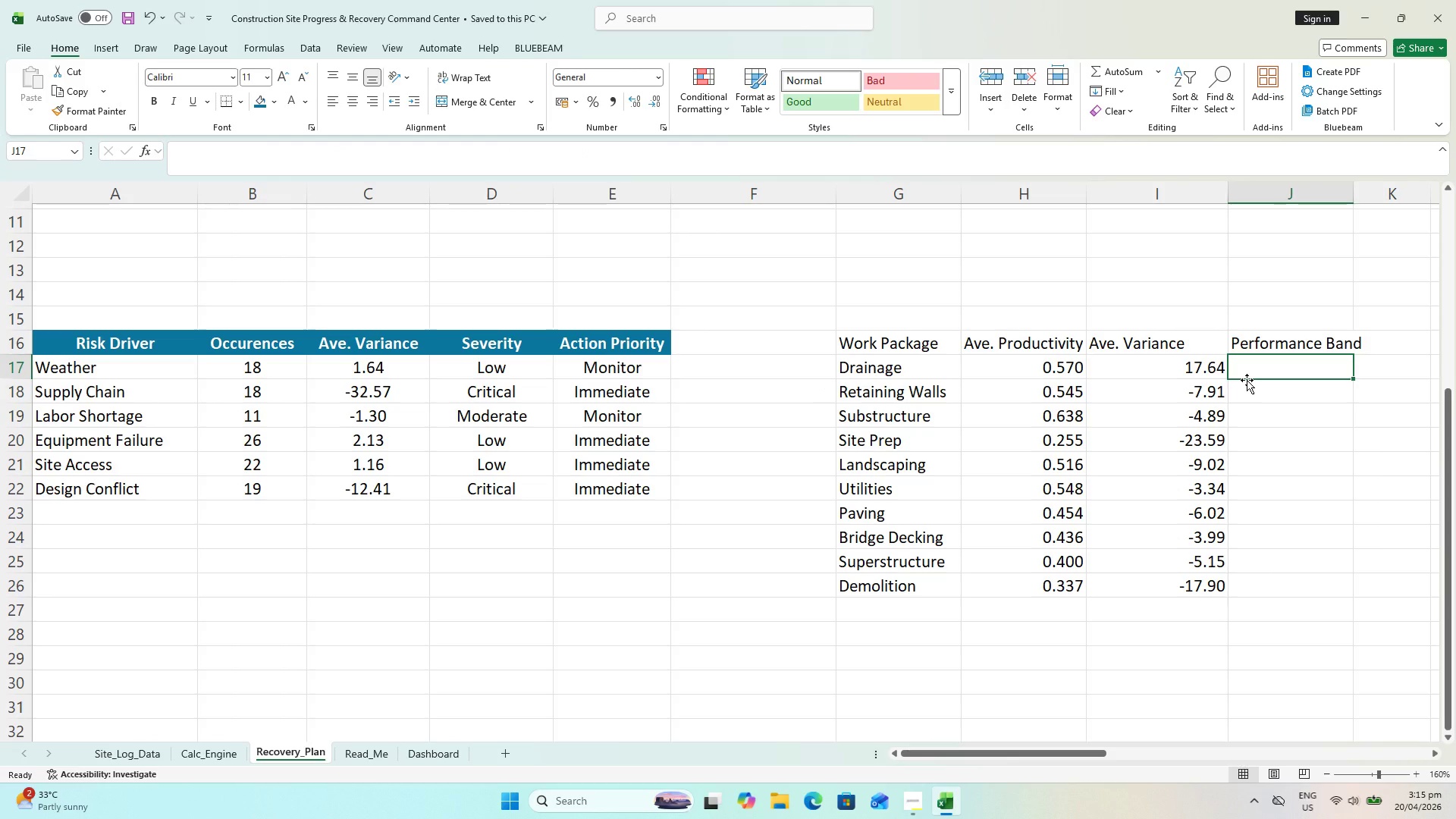 
wait(6.91)
 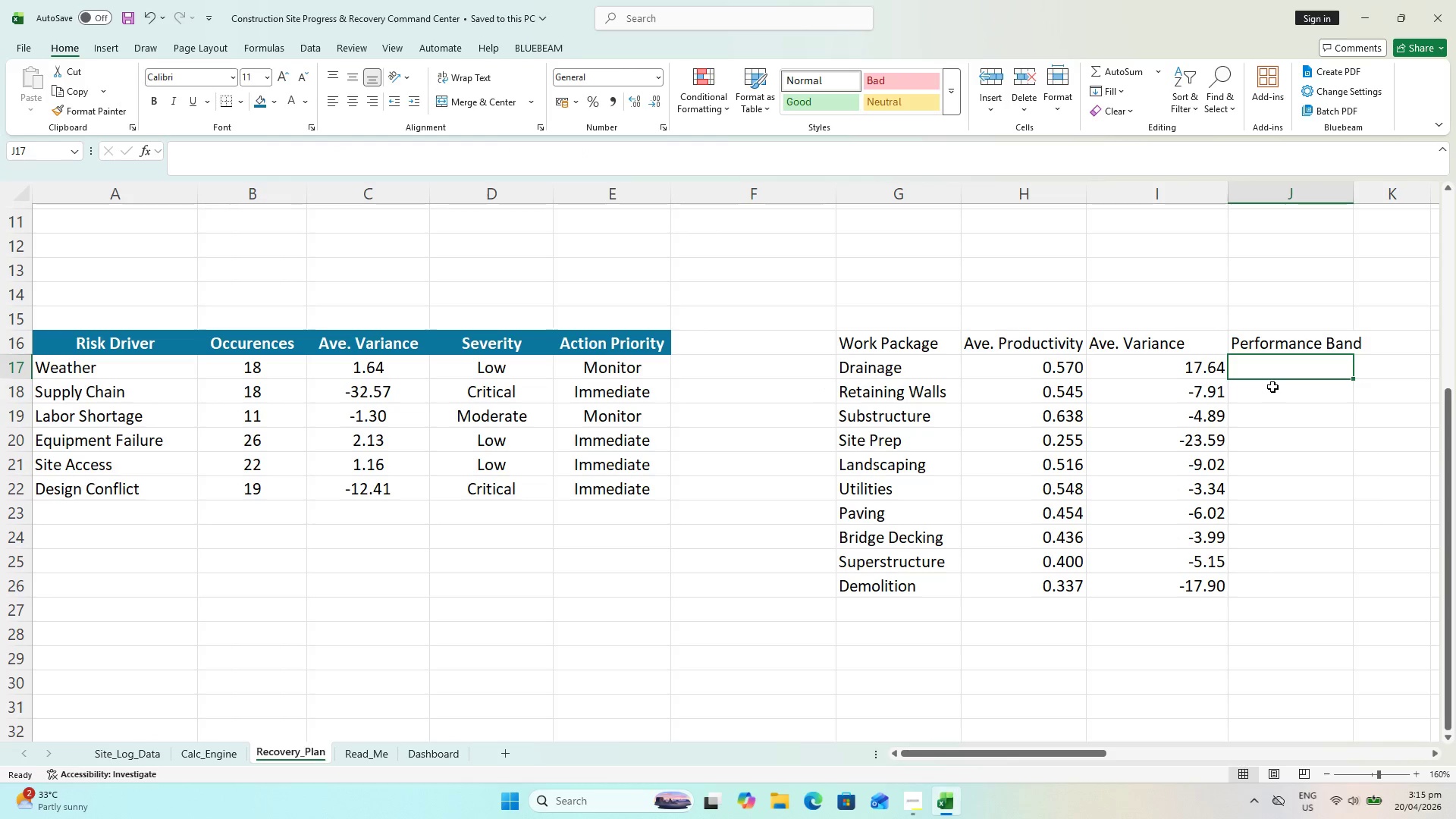 
key(Equal)
 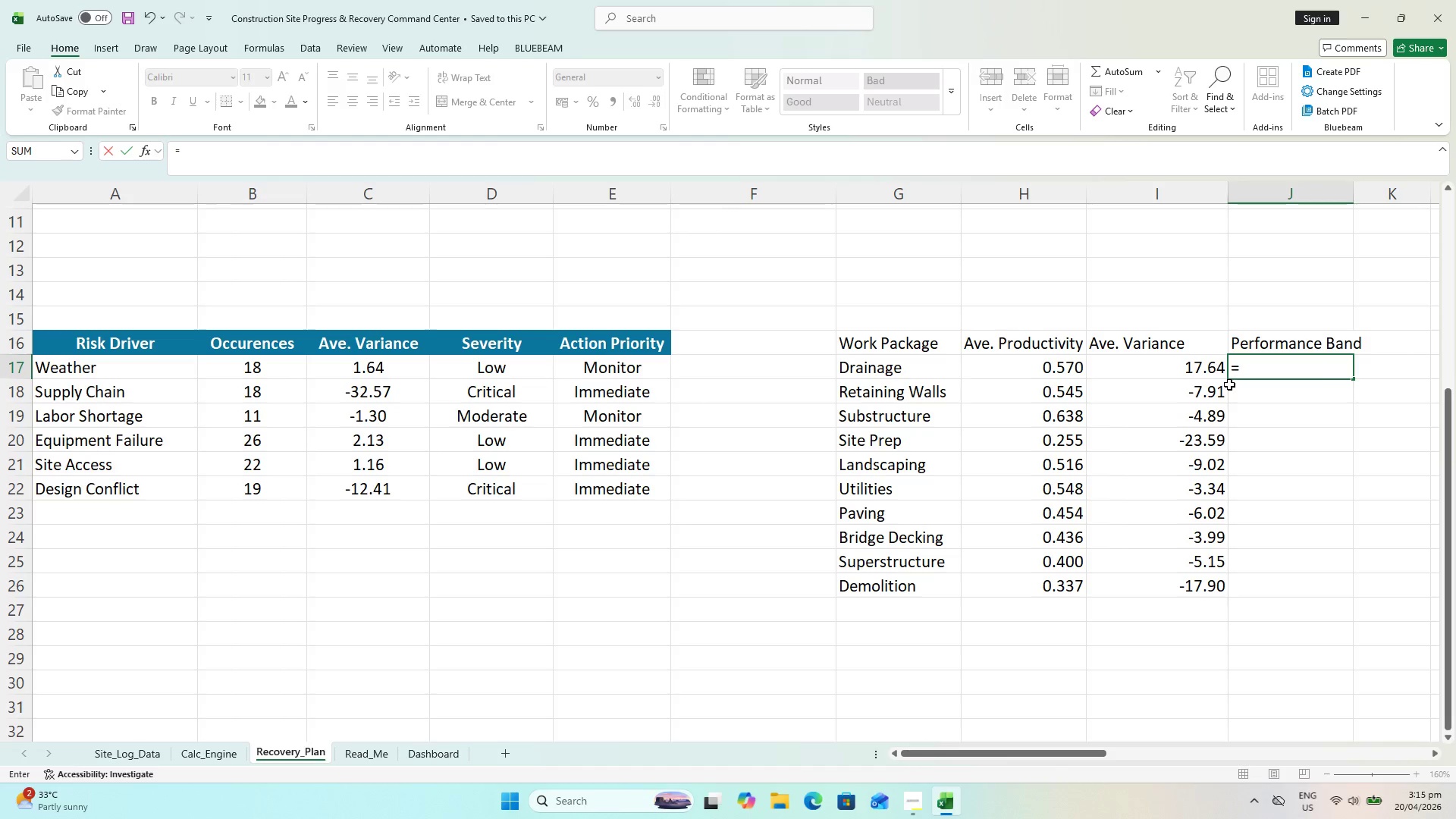 
type(IF(AND(H)
 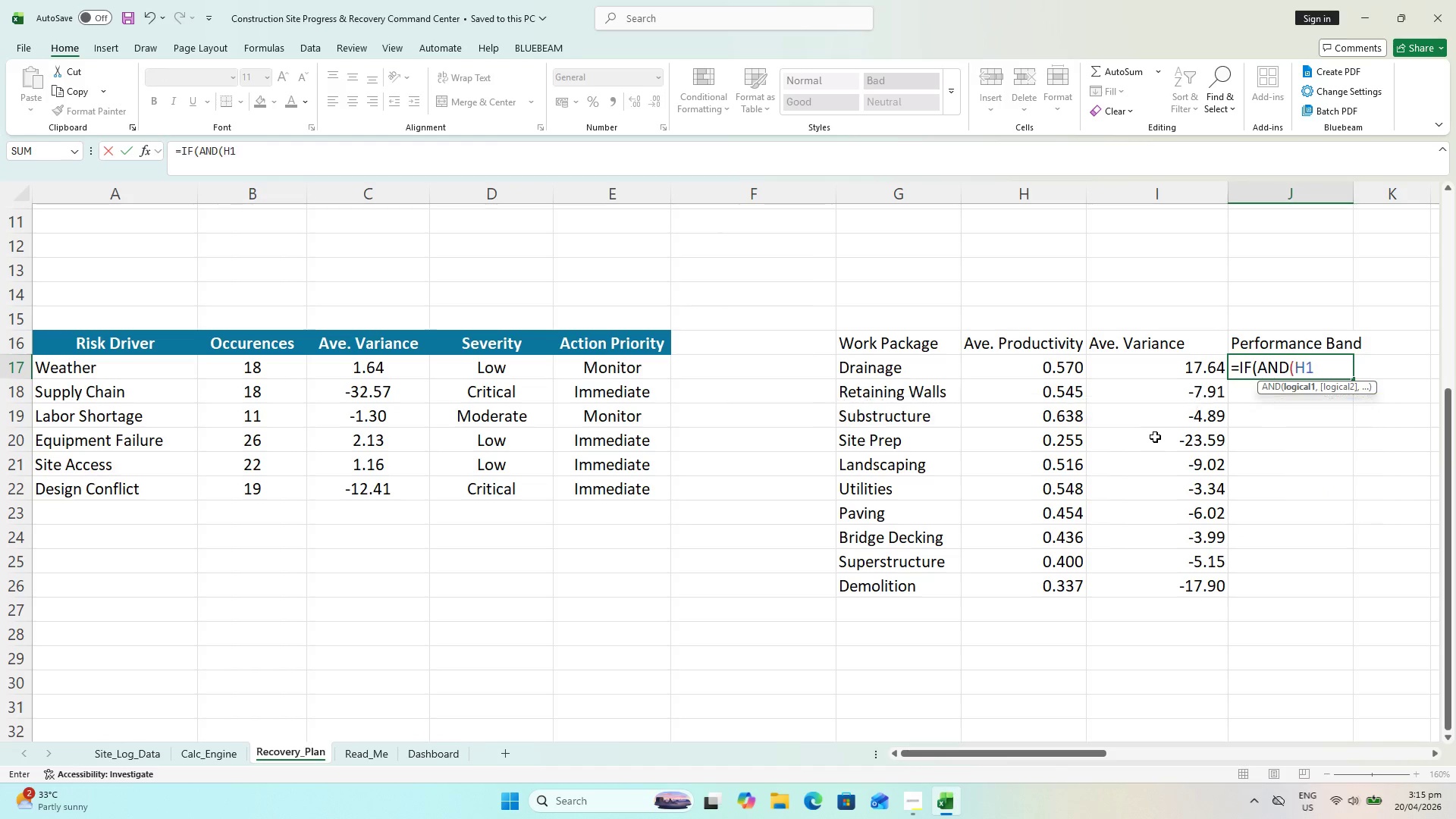 
 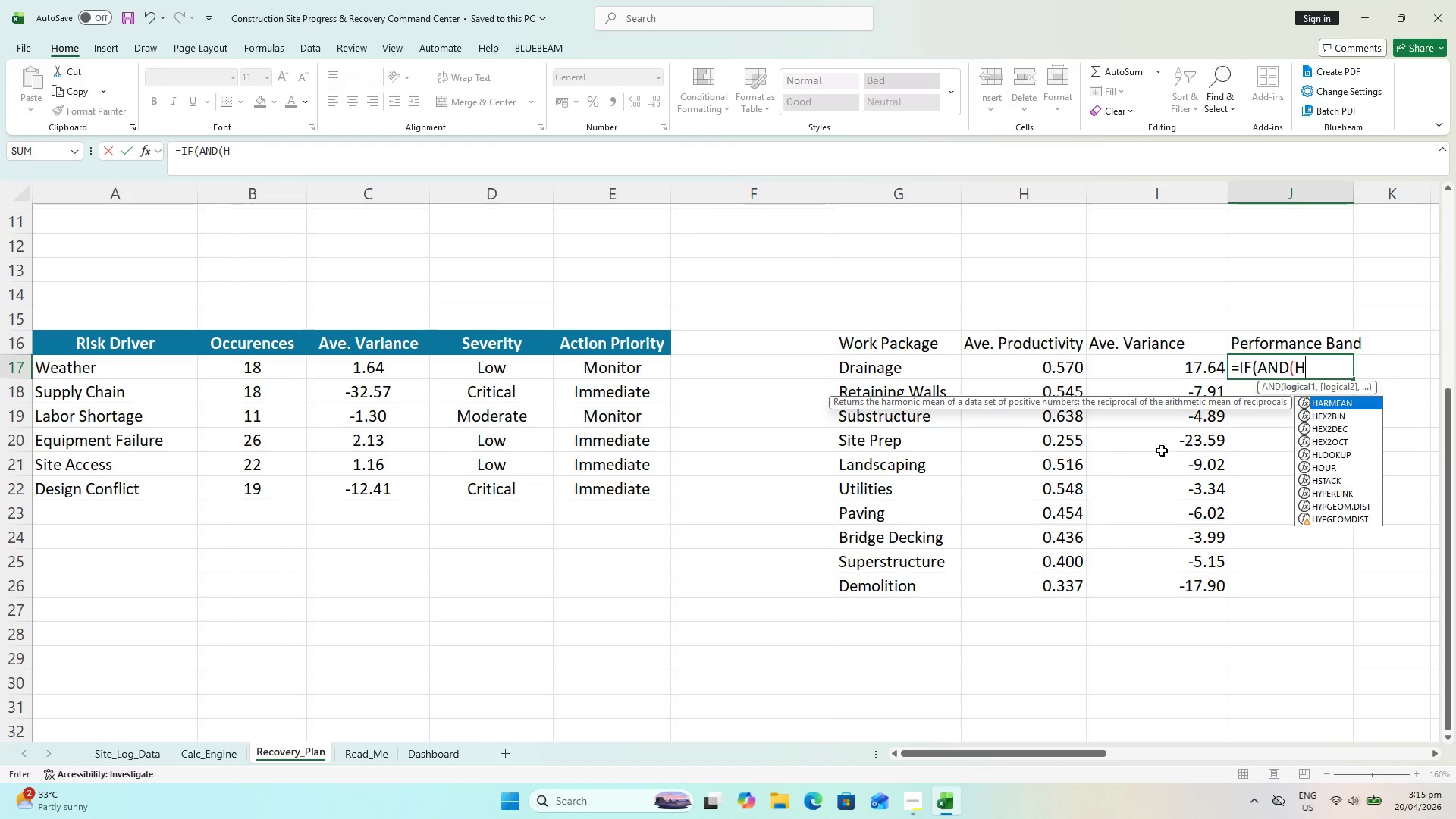 
type(17)
 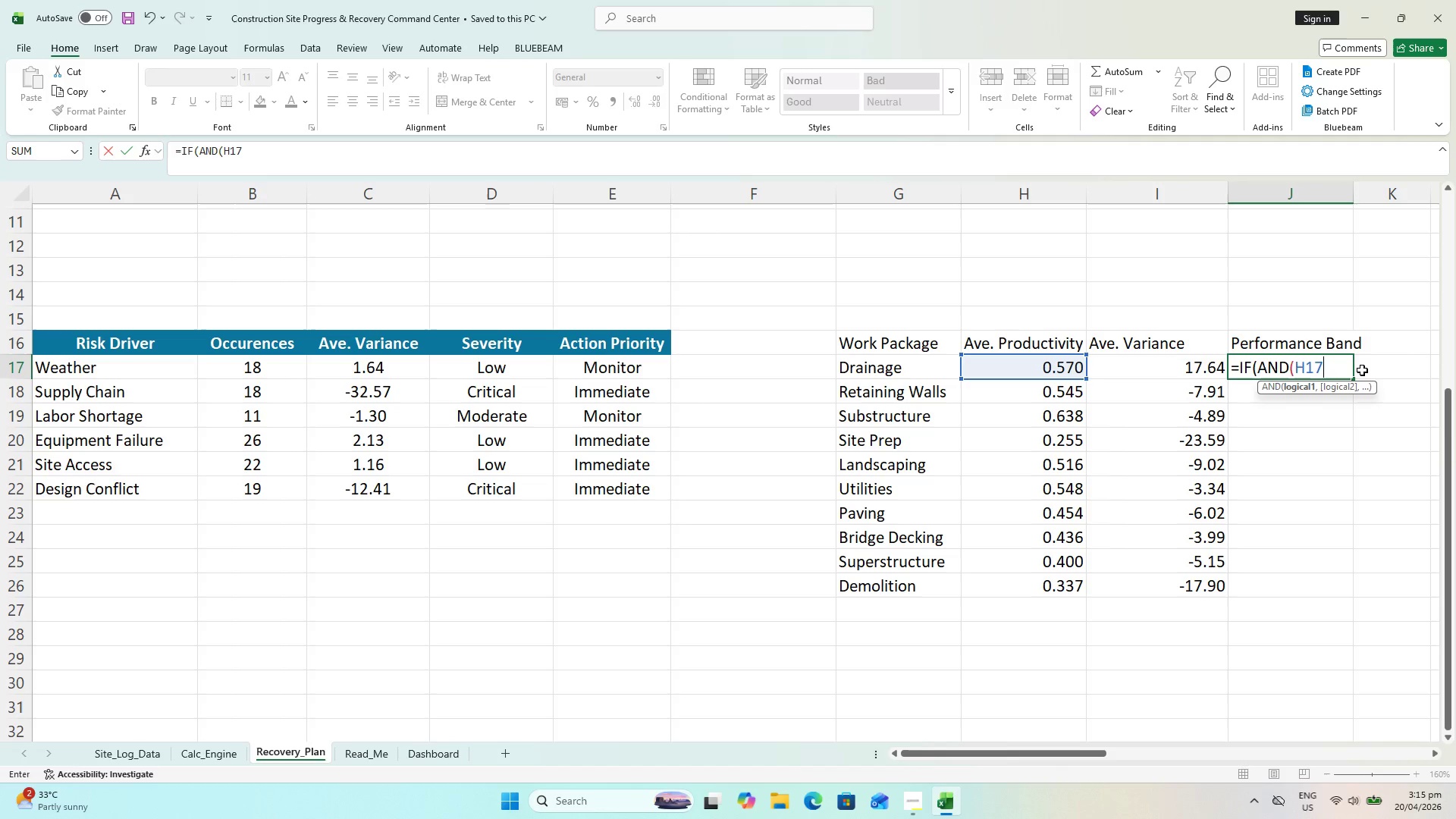 
key(Shift+Period)
 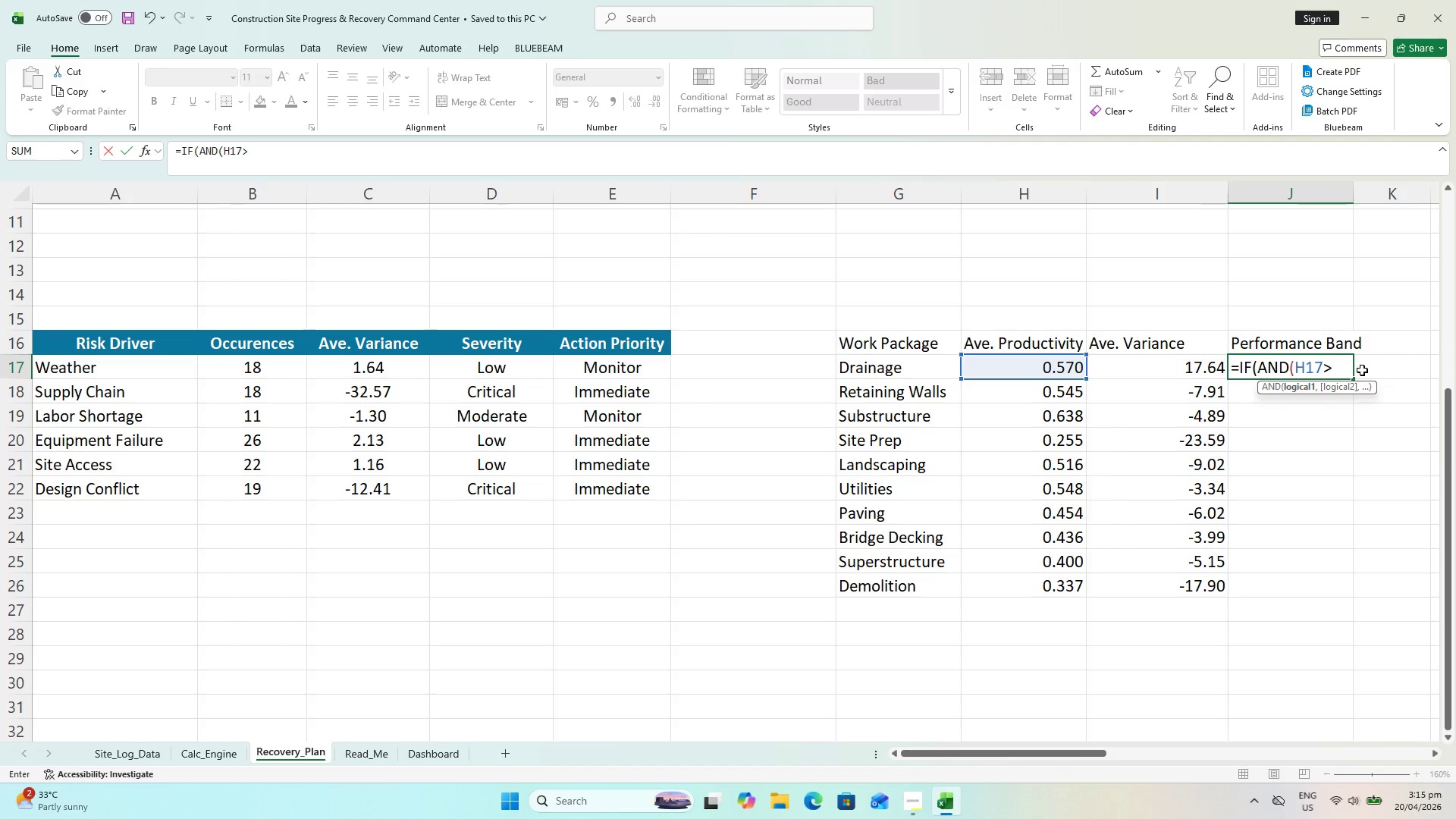 
key(Equal)
 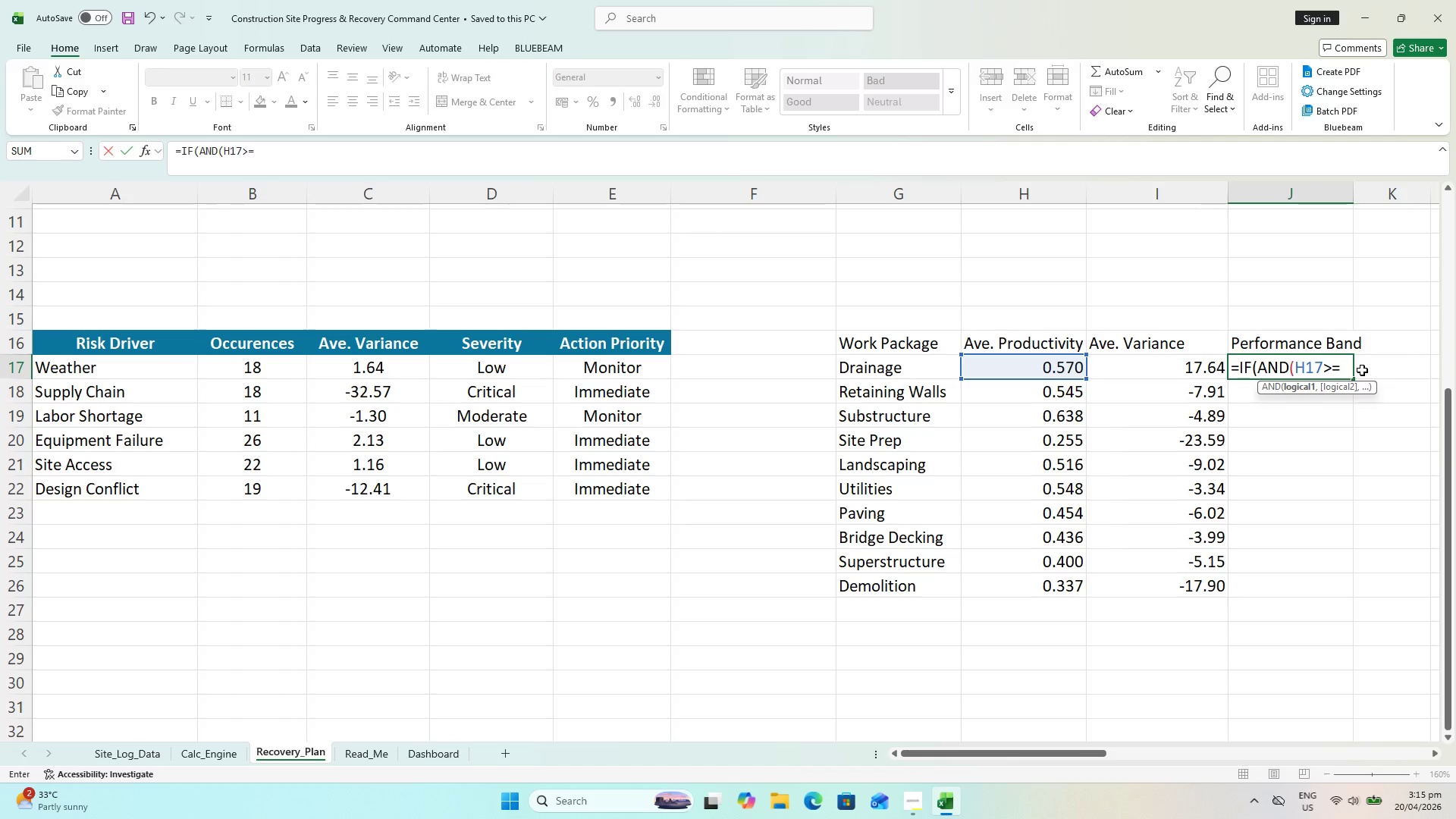 
wait(5.69)
 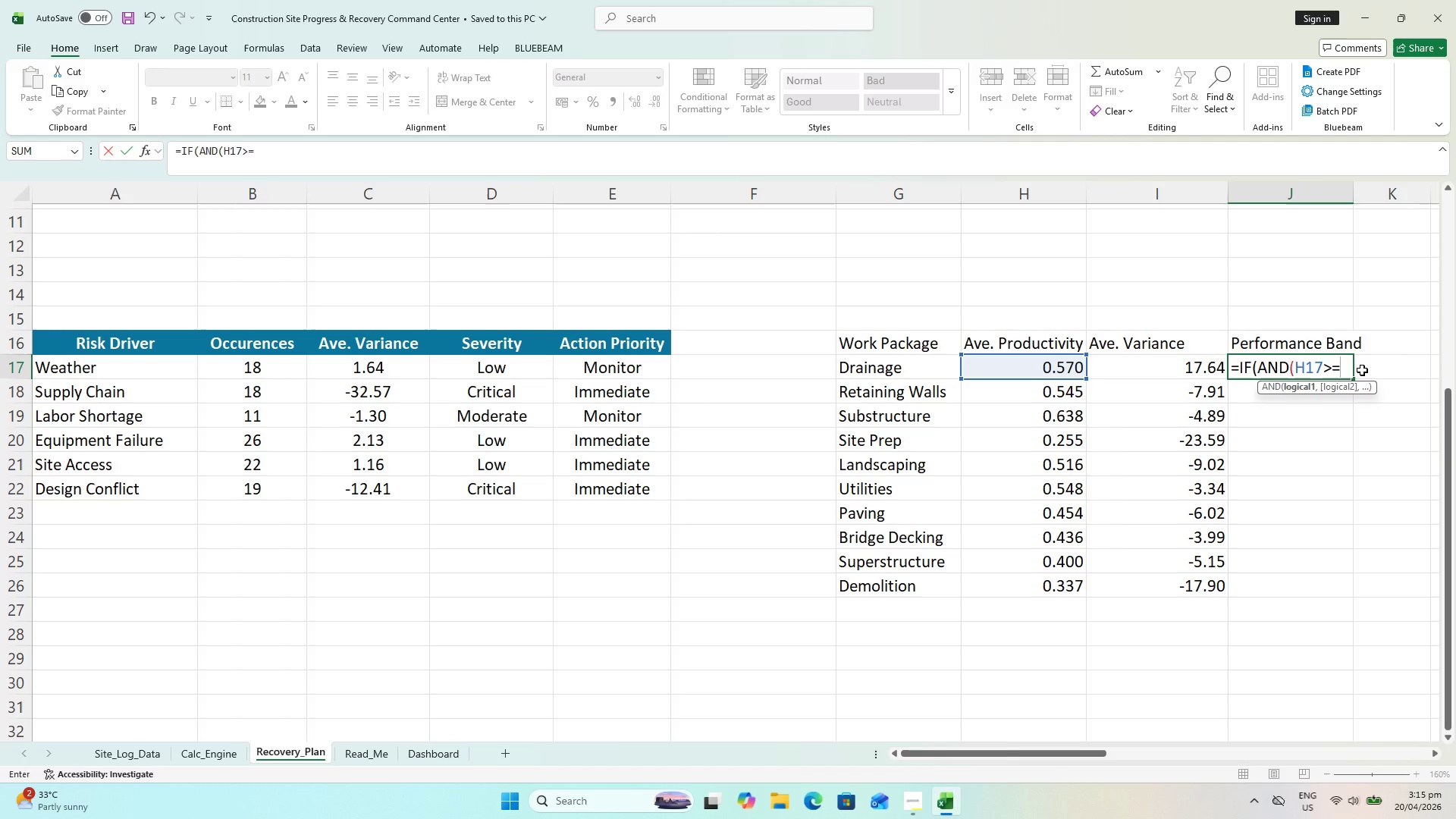 
type(AVERAGE)
 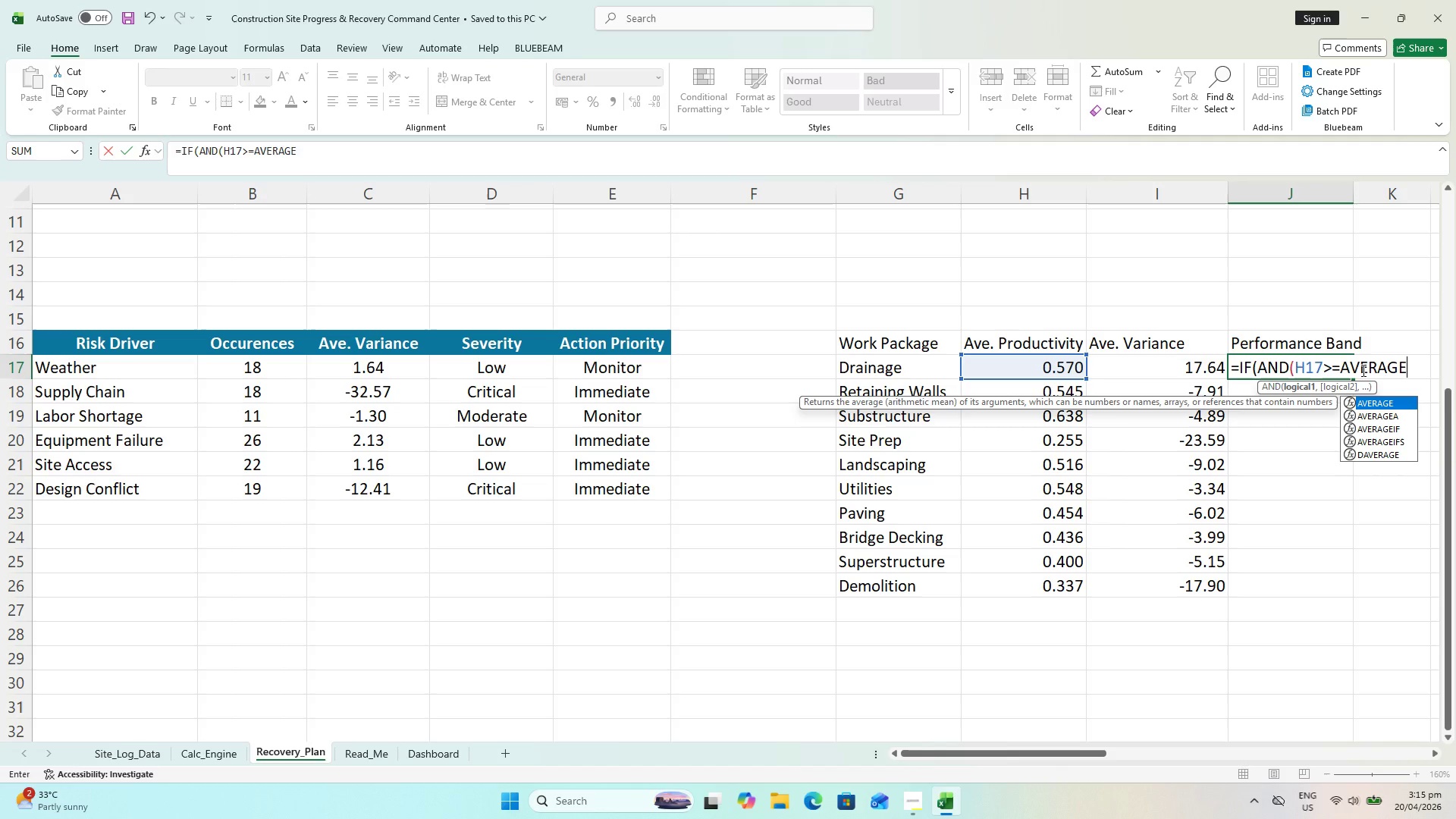 
key(Shift+9)
 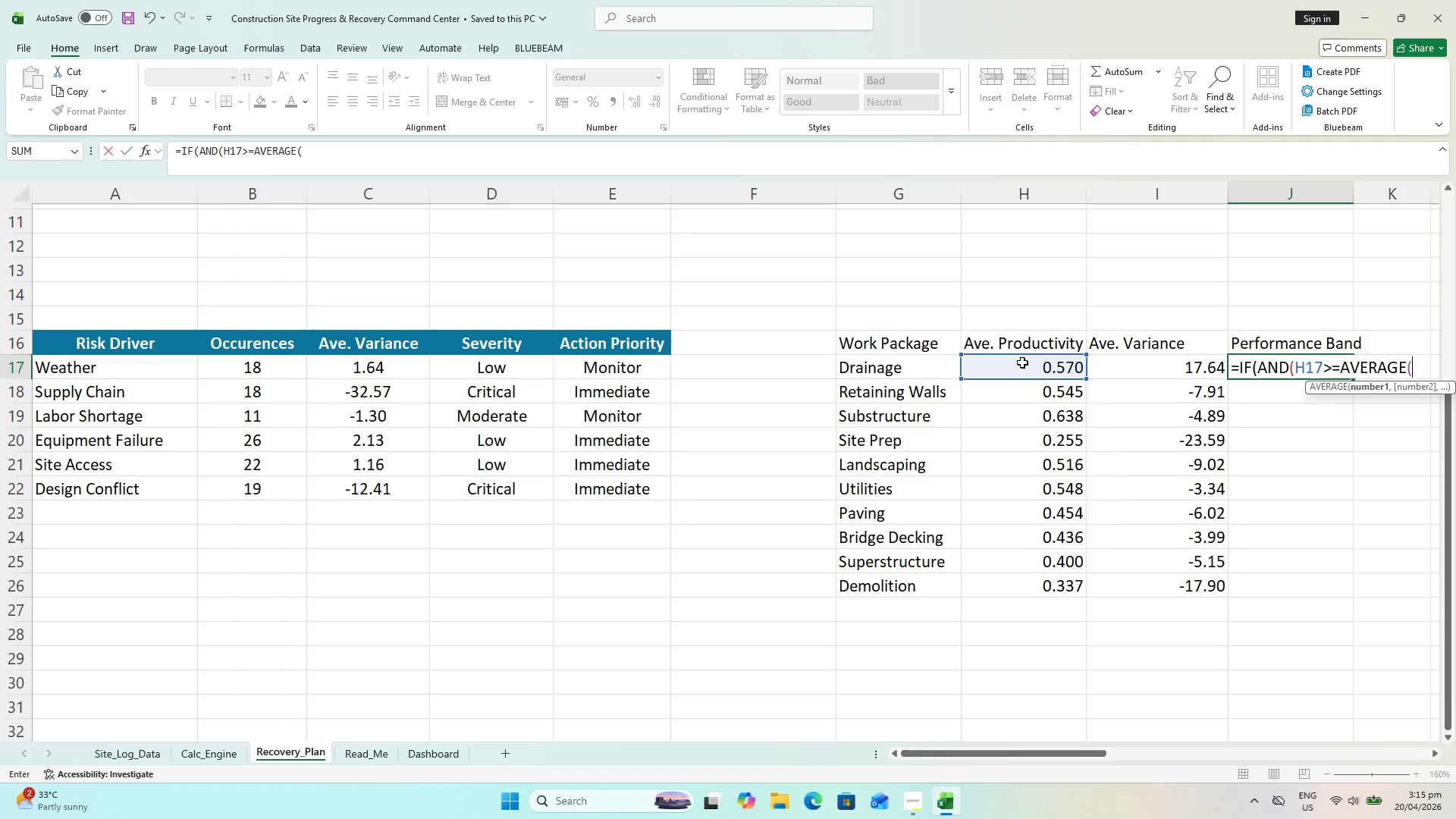 
wait(13.06)
 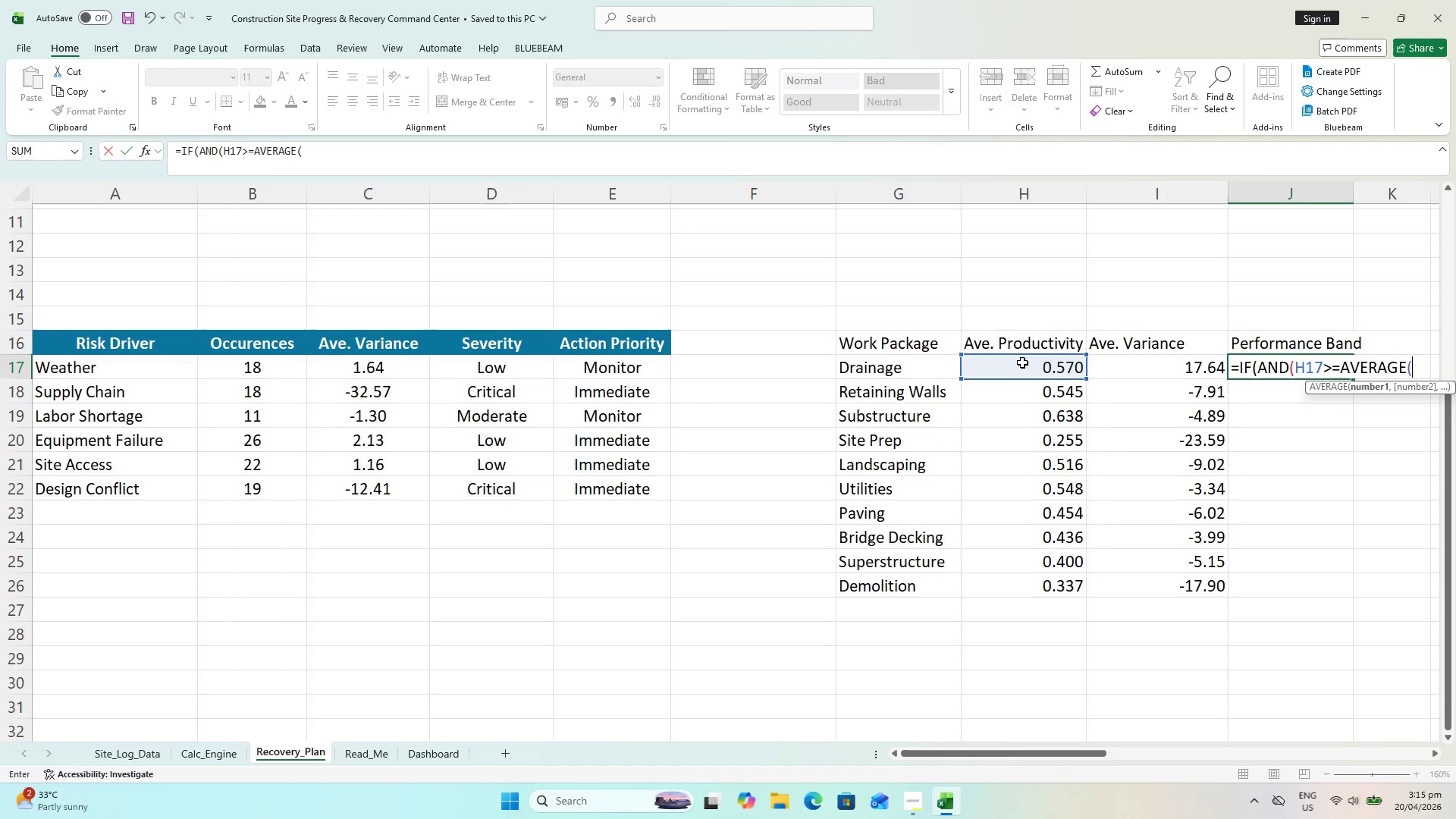 
left_click([1022, 362])
 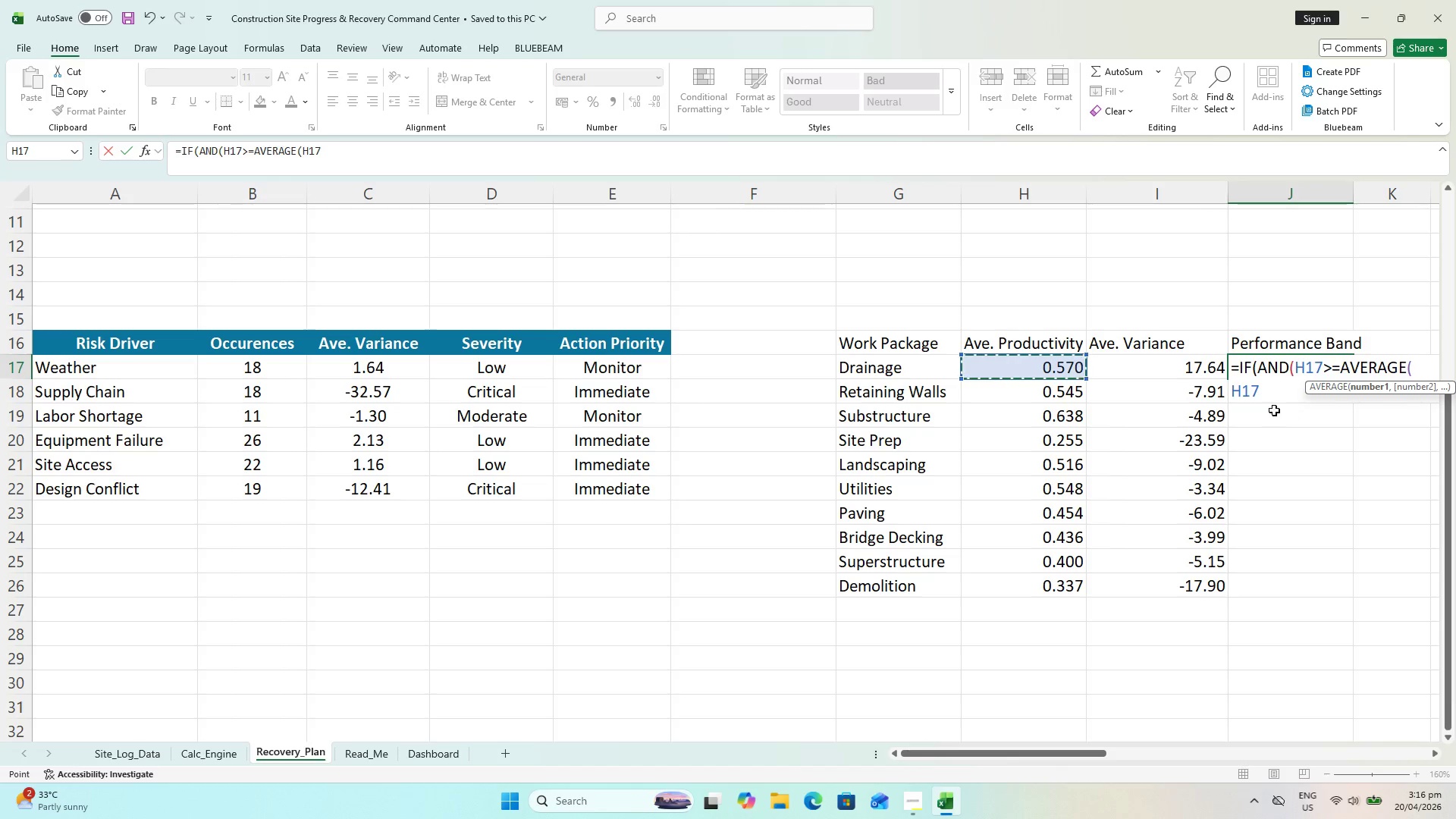 
left_click([1240, 392])
 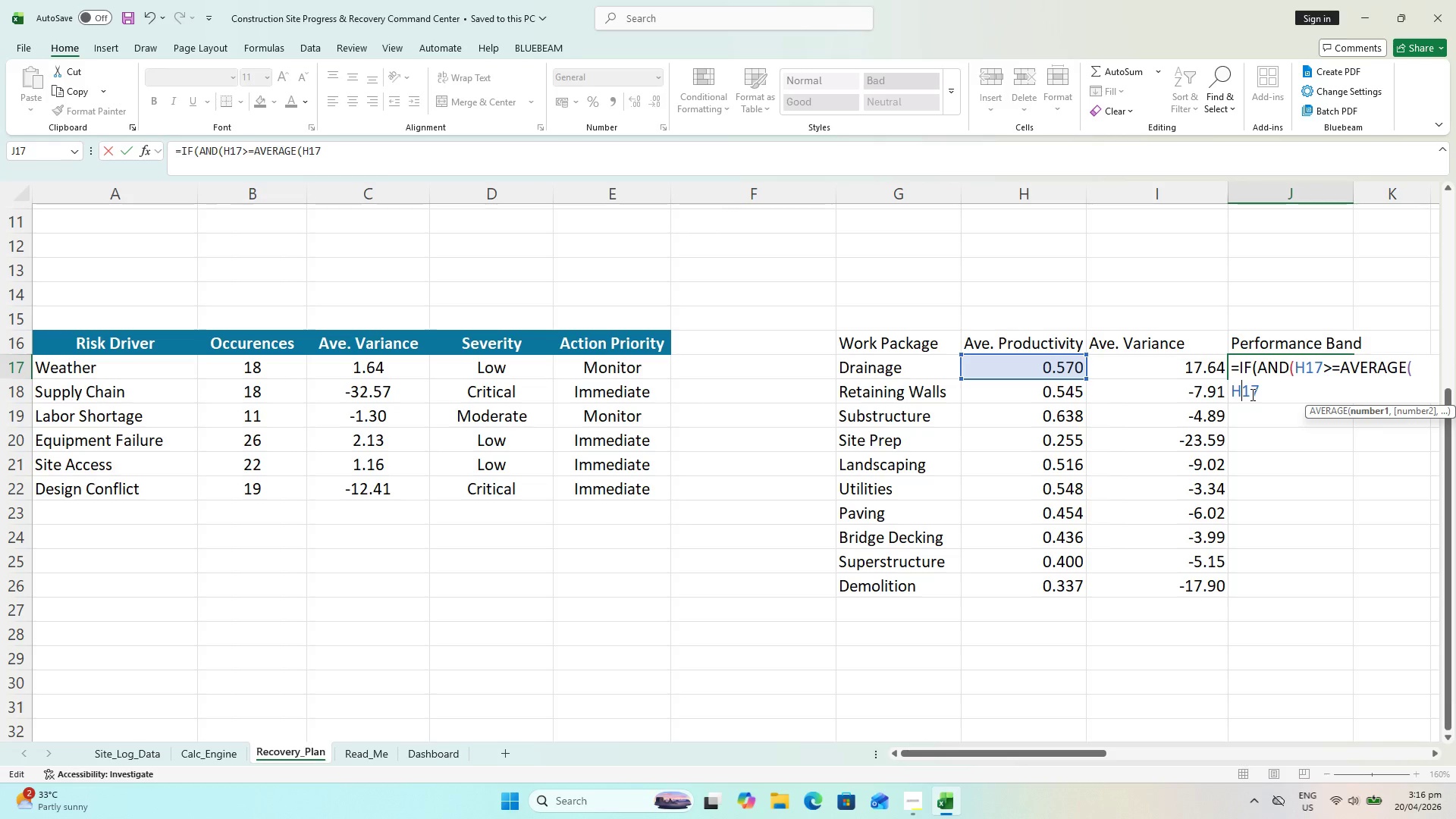 
key(F4)
 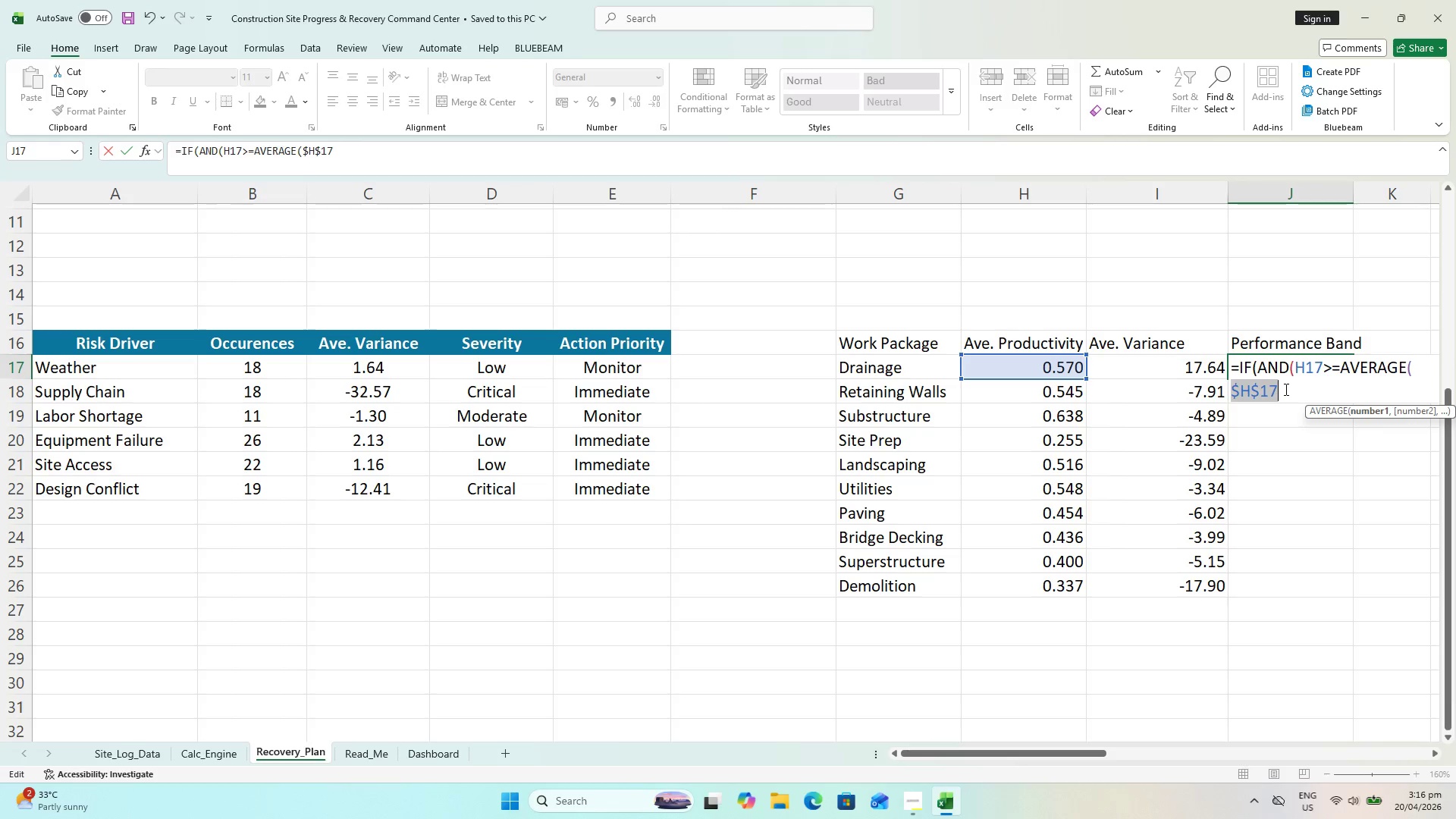 
left_click([1285, 389])
 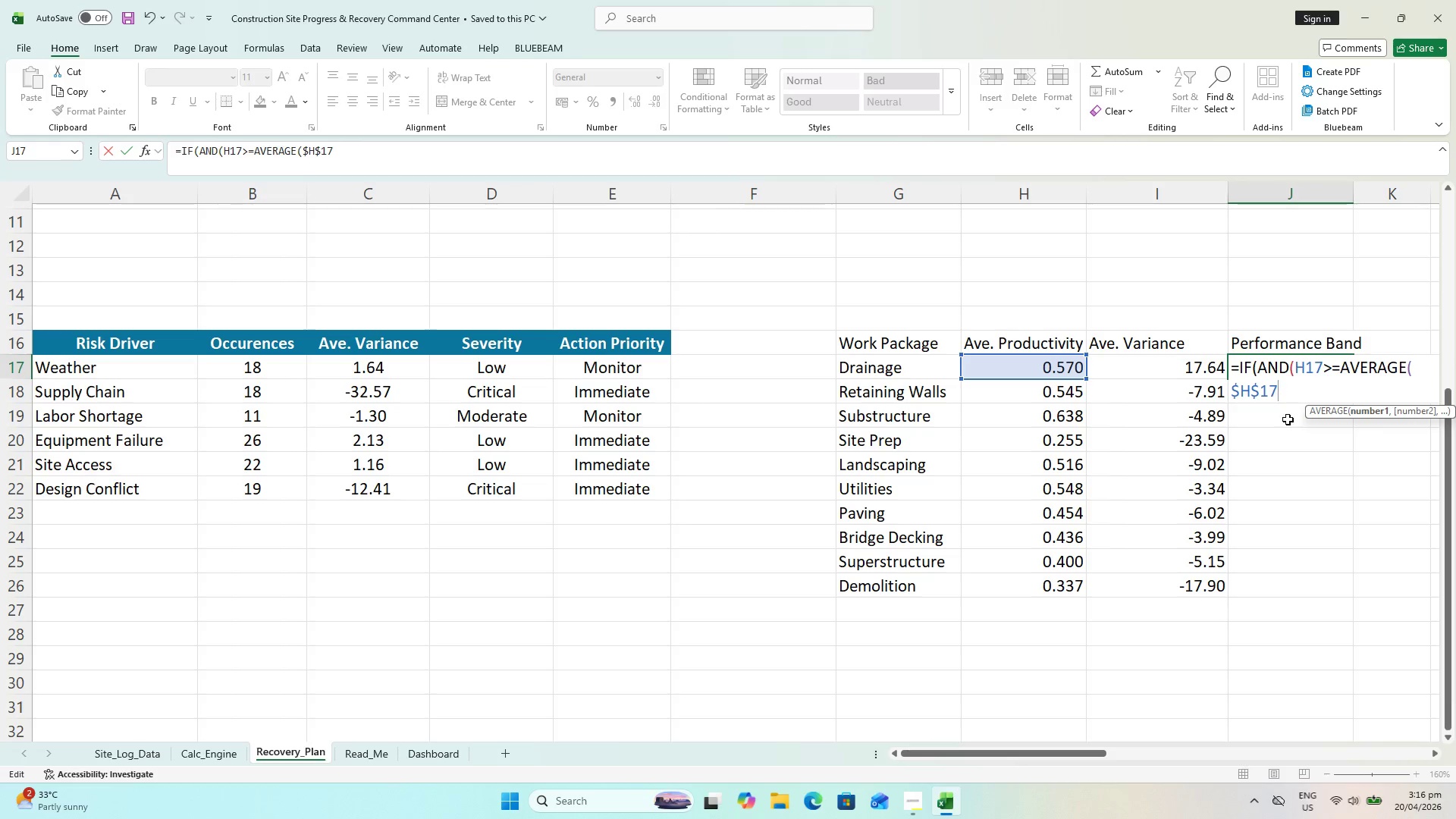 
key(Shift+Semicolon)
 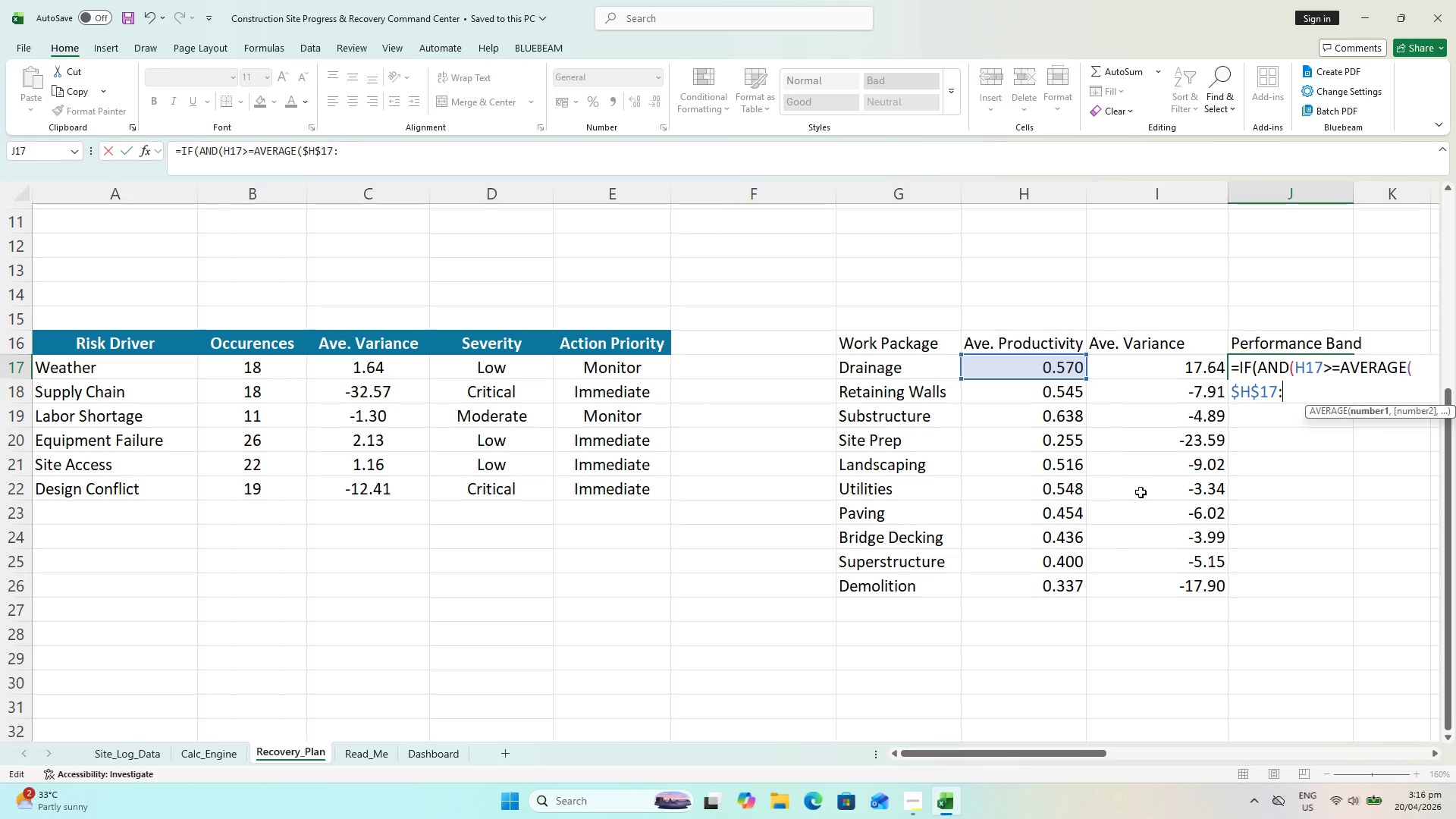 
wait(8.08)
 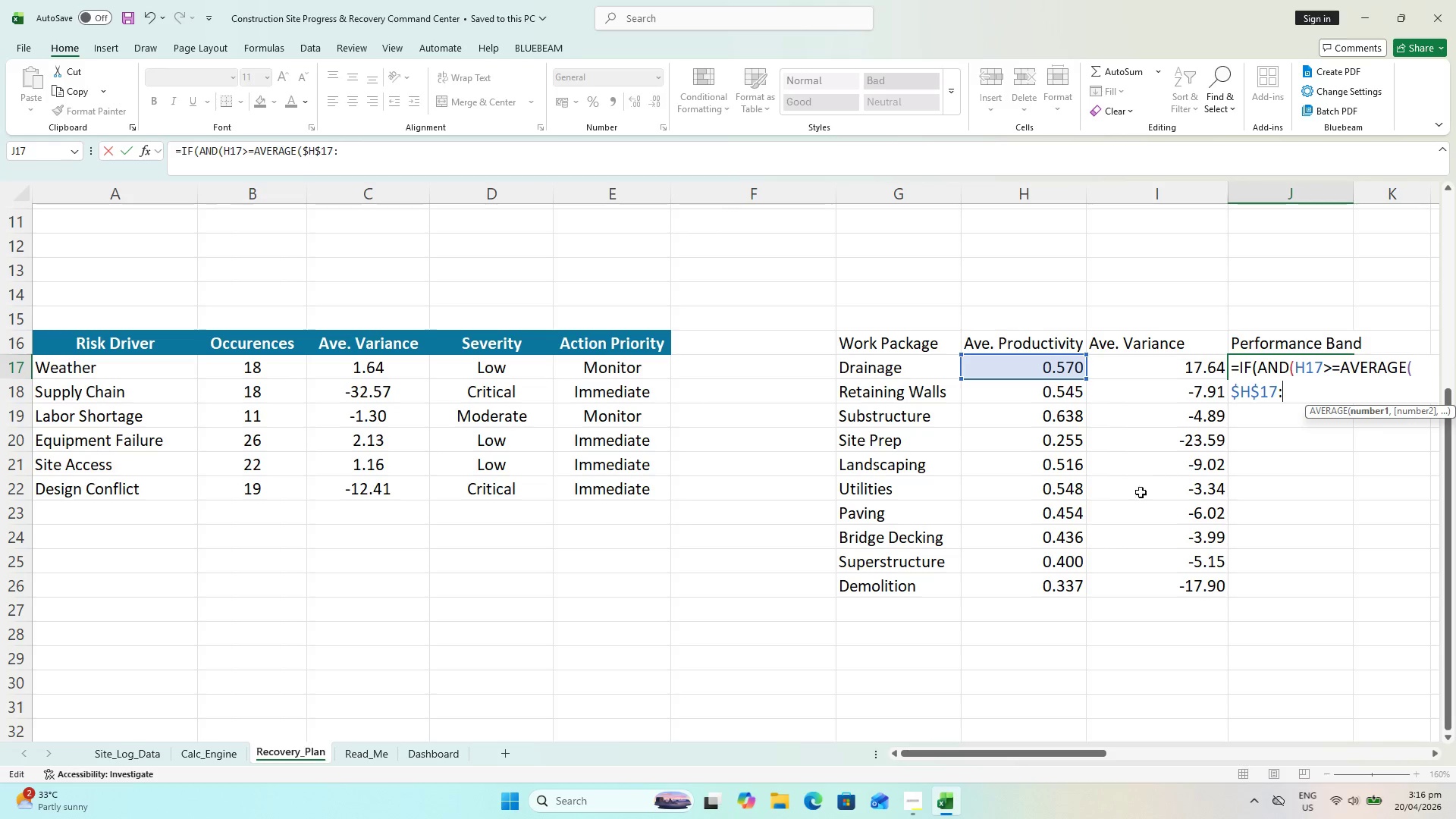 
left_click([1058, 584])
 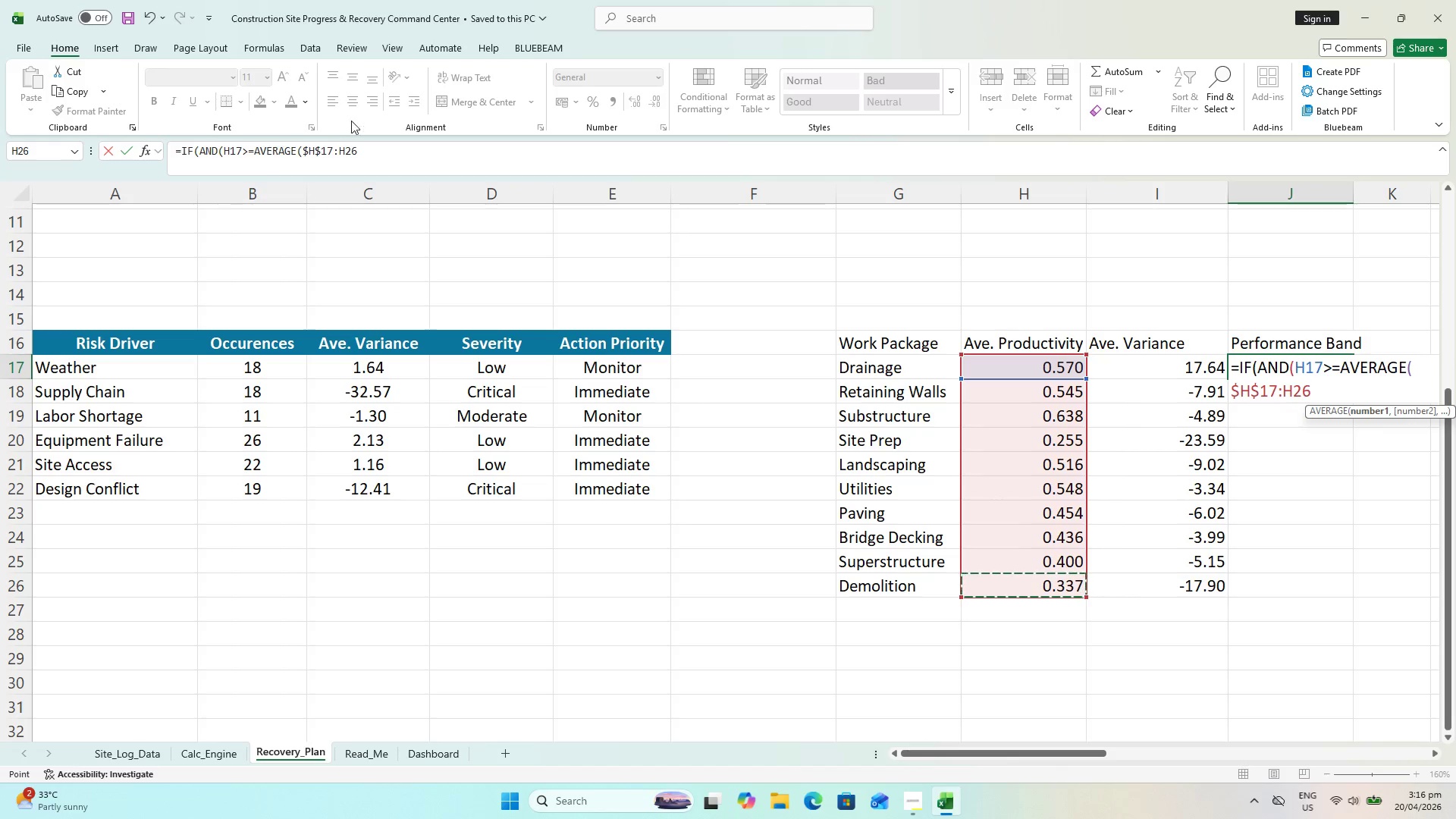 
left_click([347, 151])
 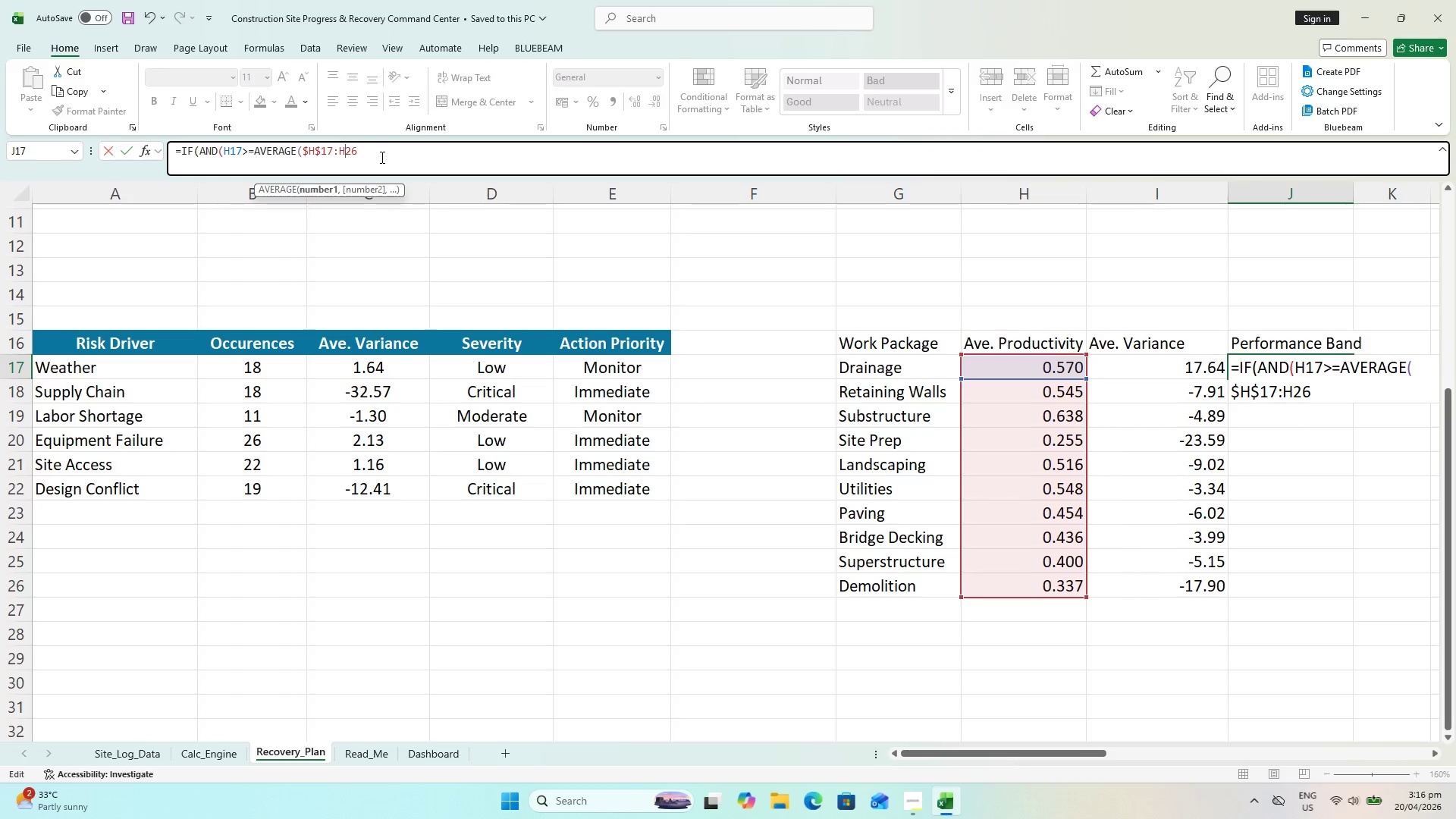 
key(F4)
 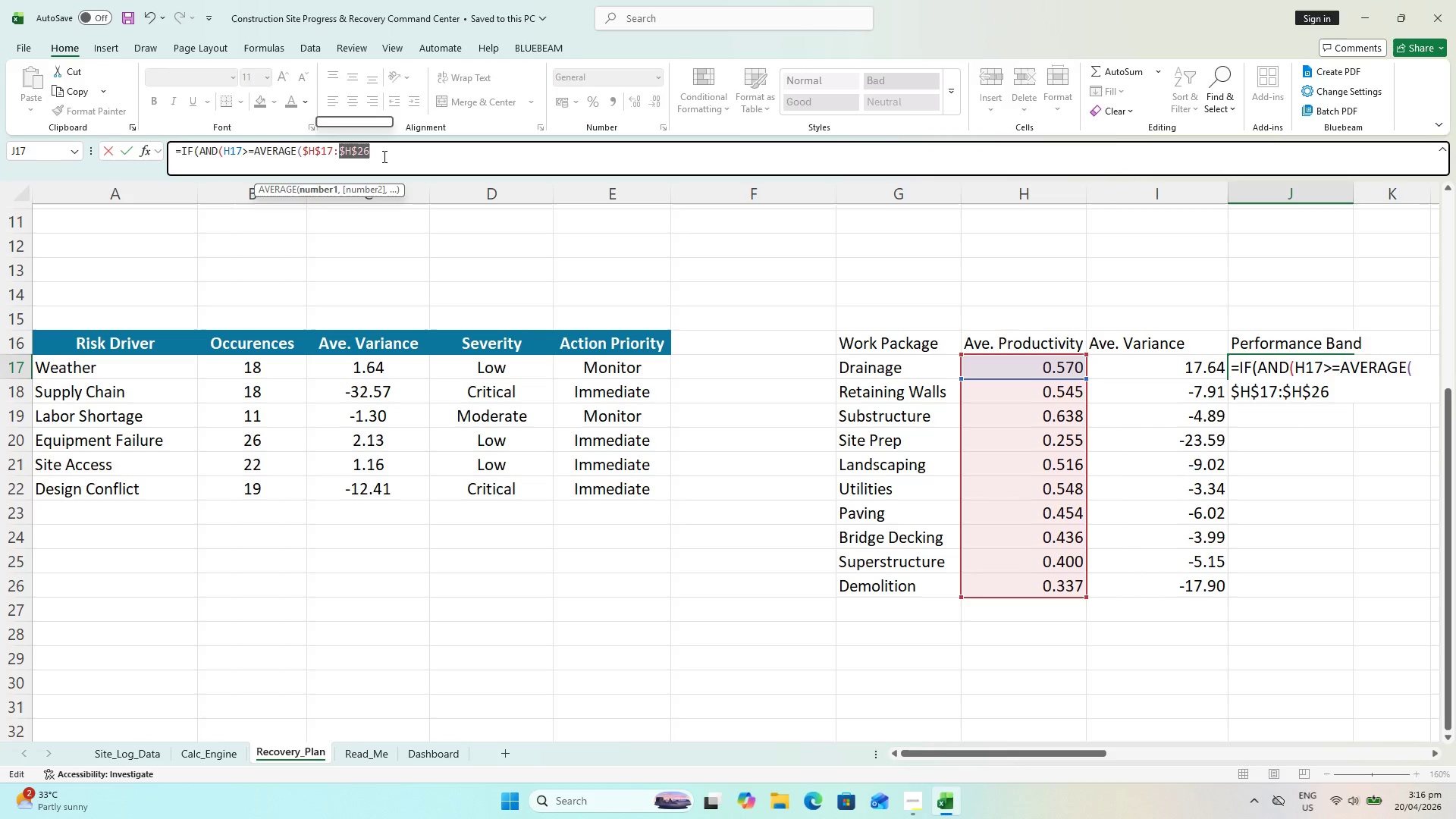 
left_click([392, 164])
 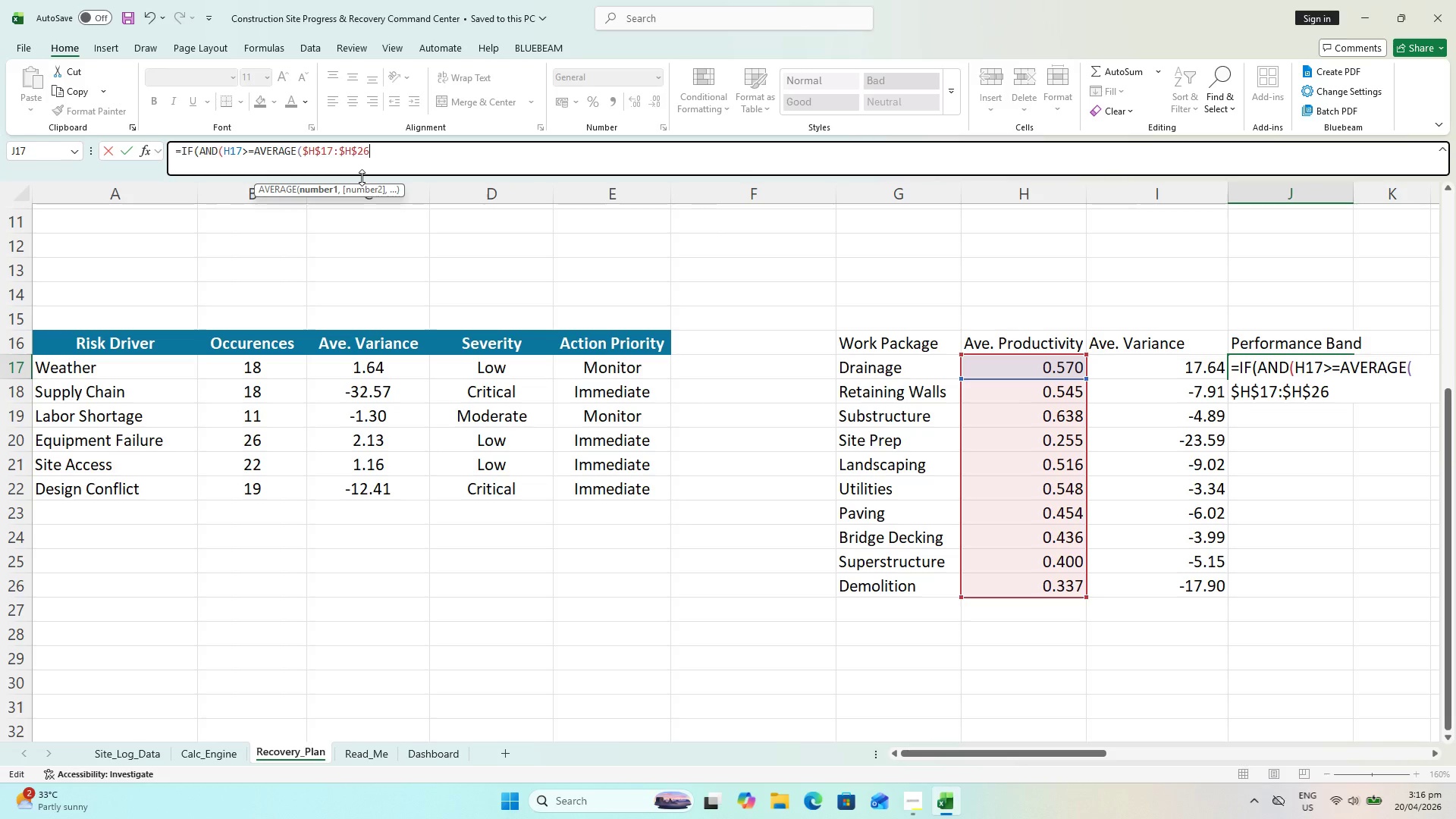 
wait(12.51)
 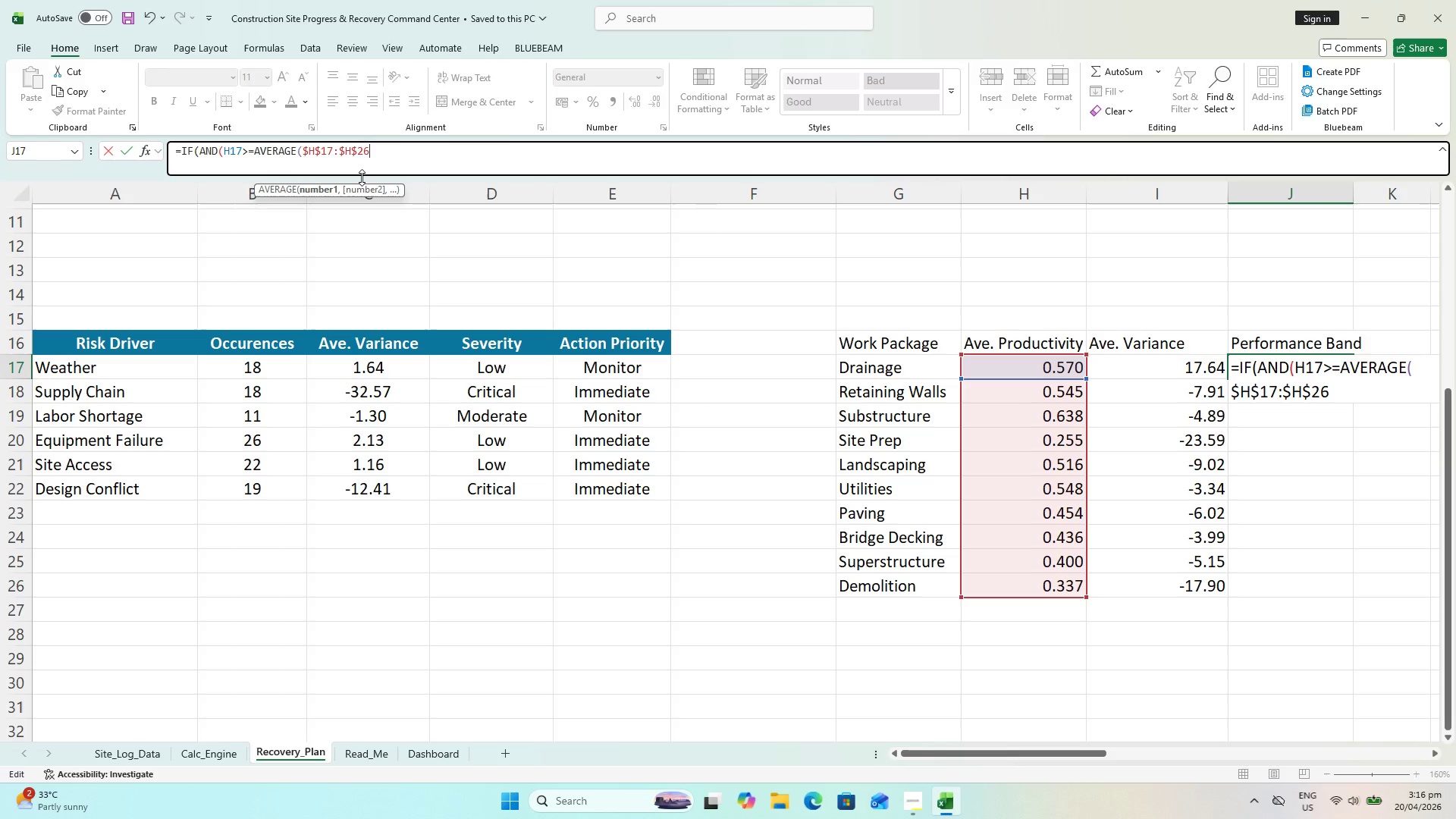 
key(Shift+Slash)
 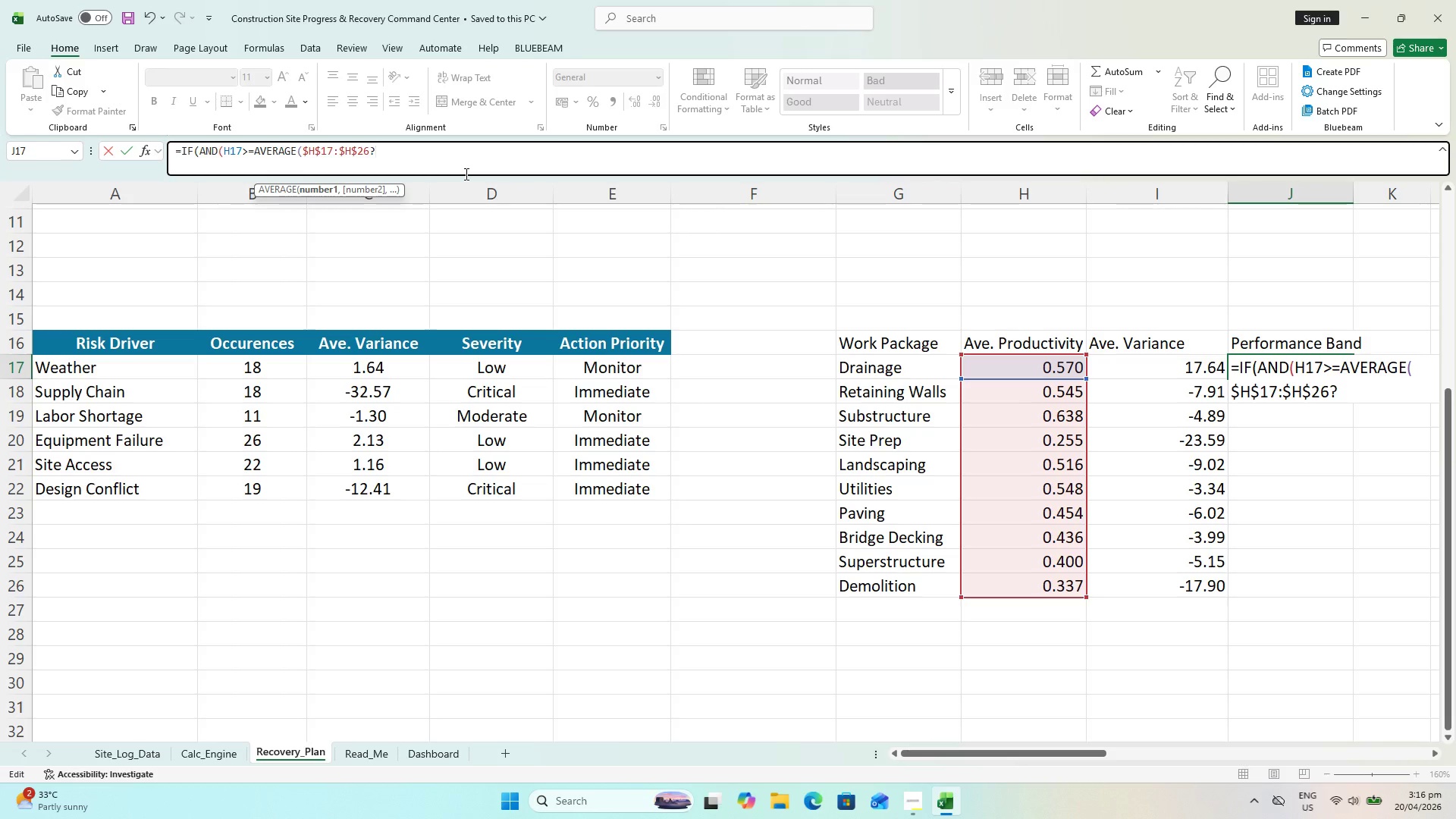 
key(Backspace)
 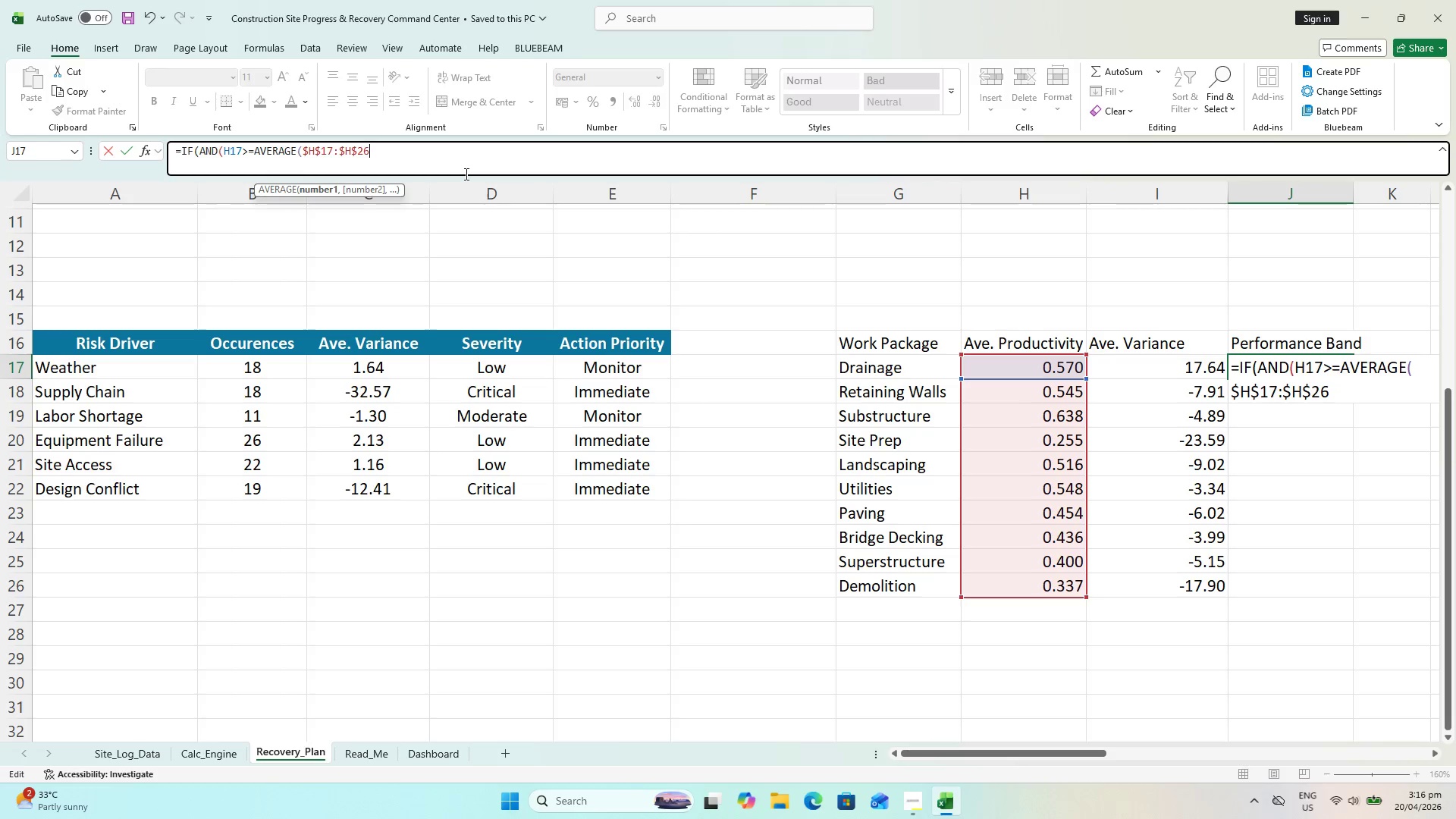 
key(Shift+0)
 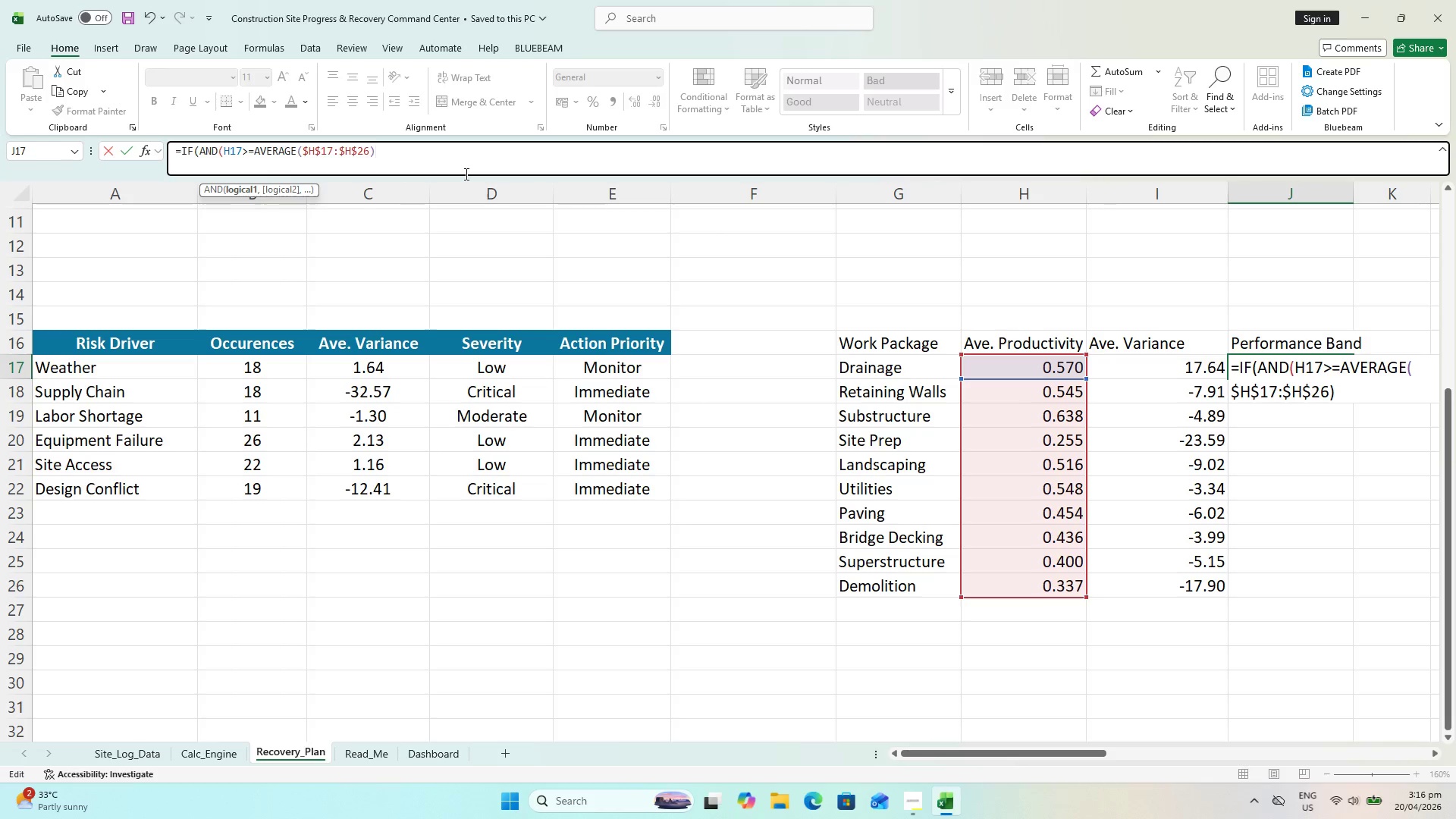 
key(Comma)
 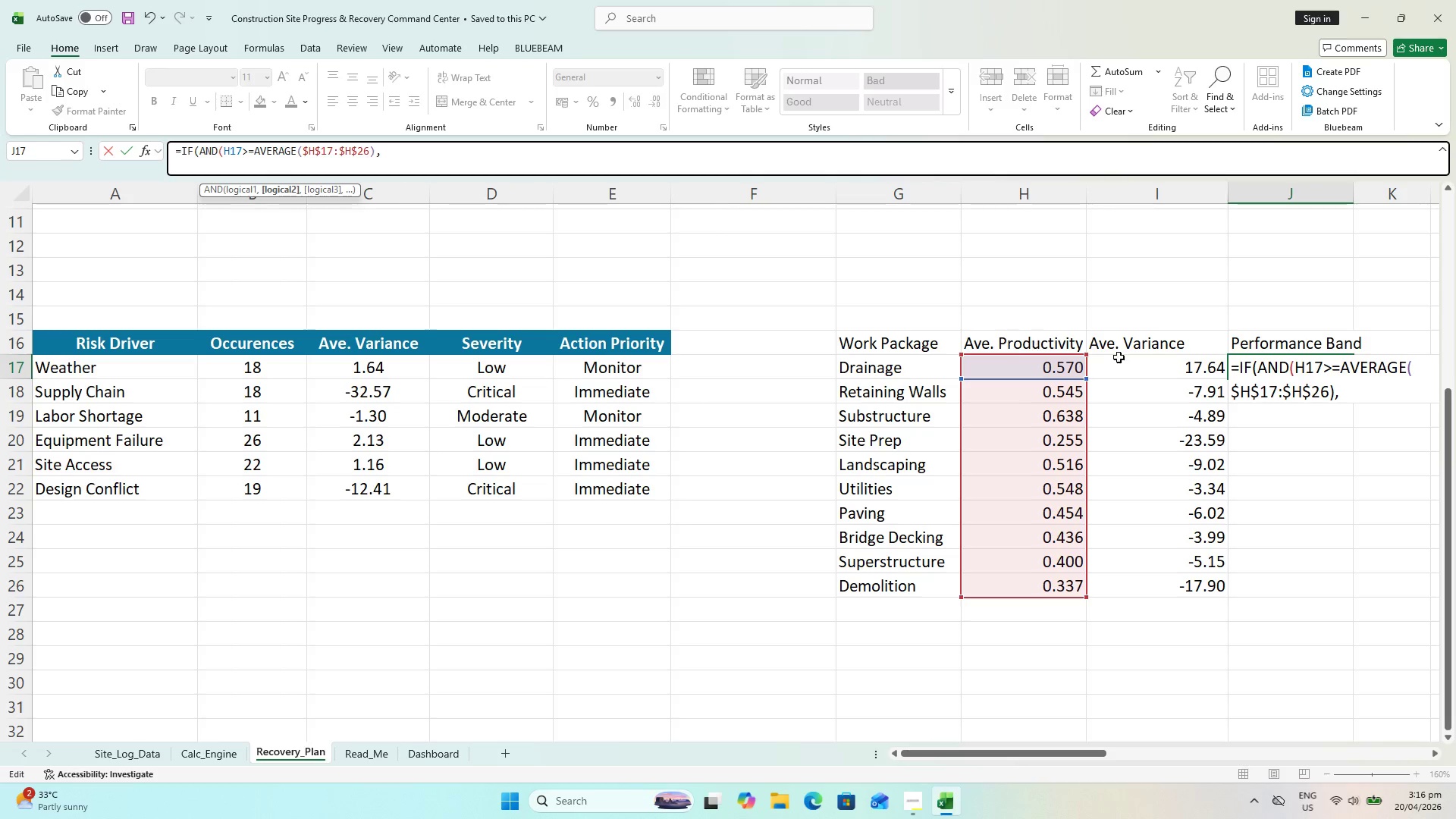 
left_click([1178, 369])
 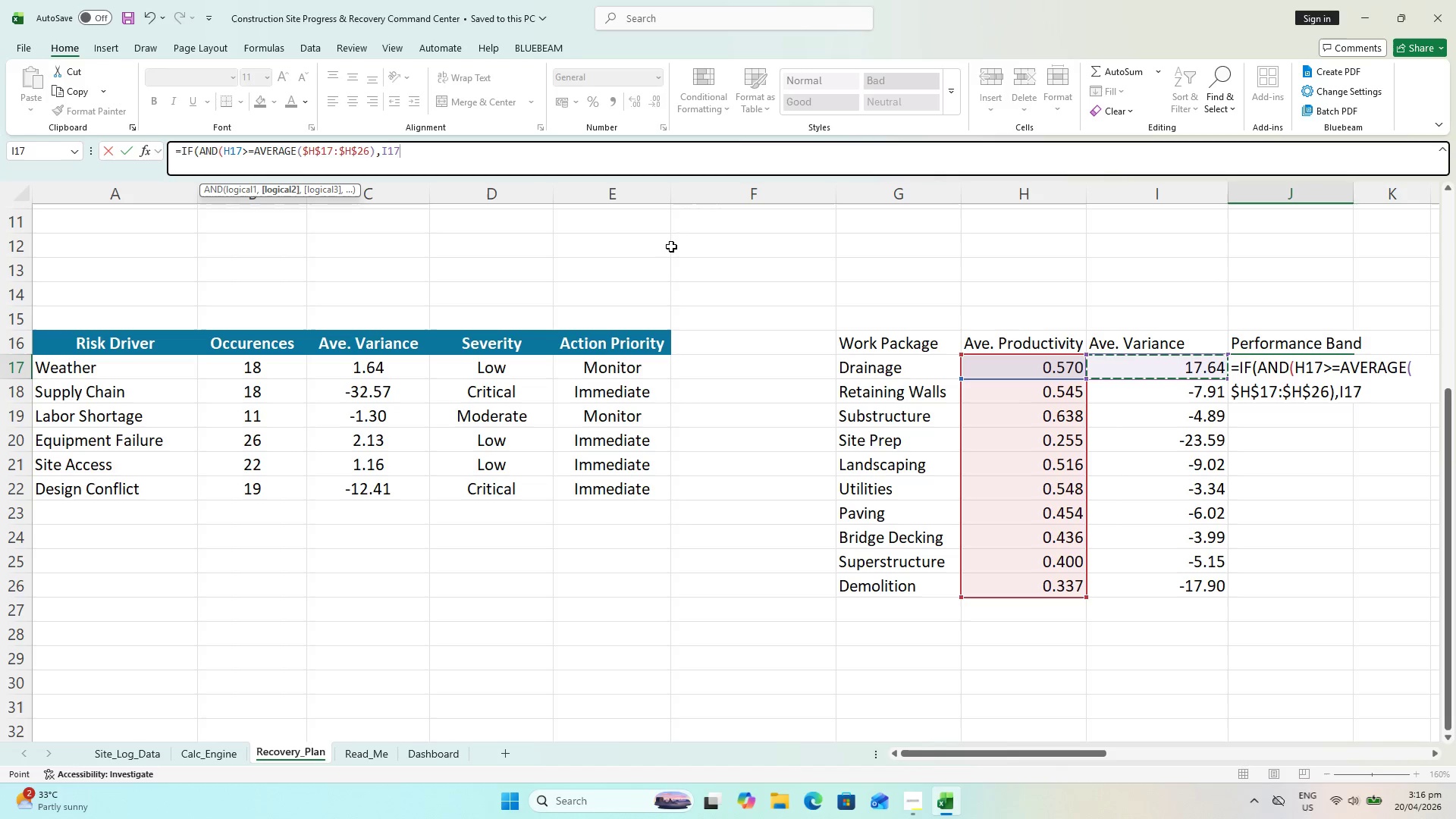 
type(>=0), "High)
 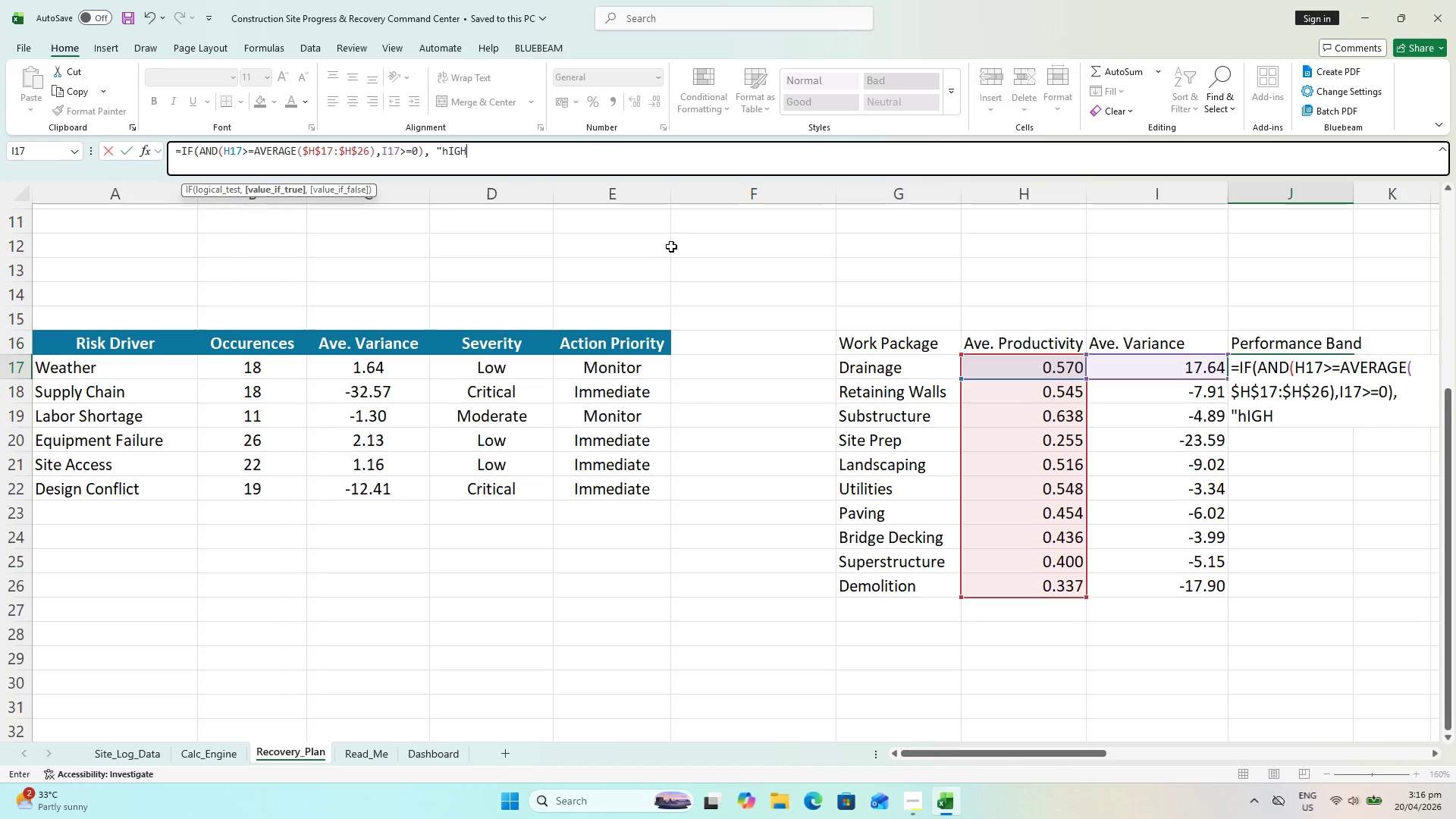 
wait(5.75)
 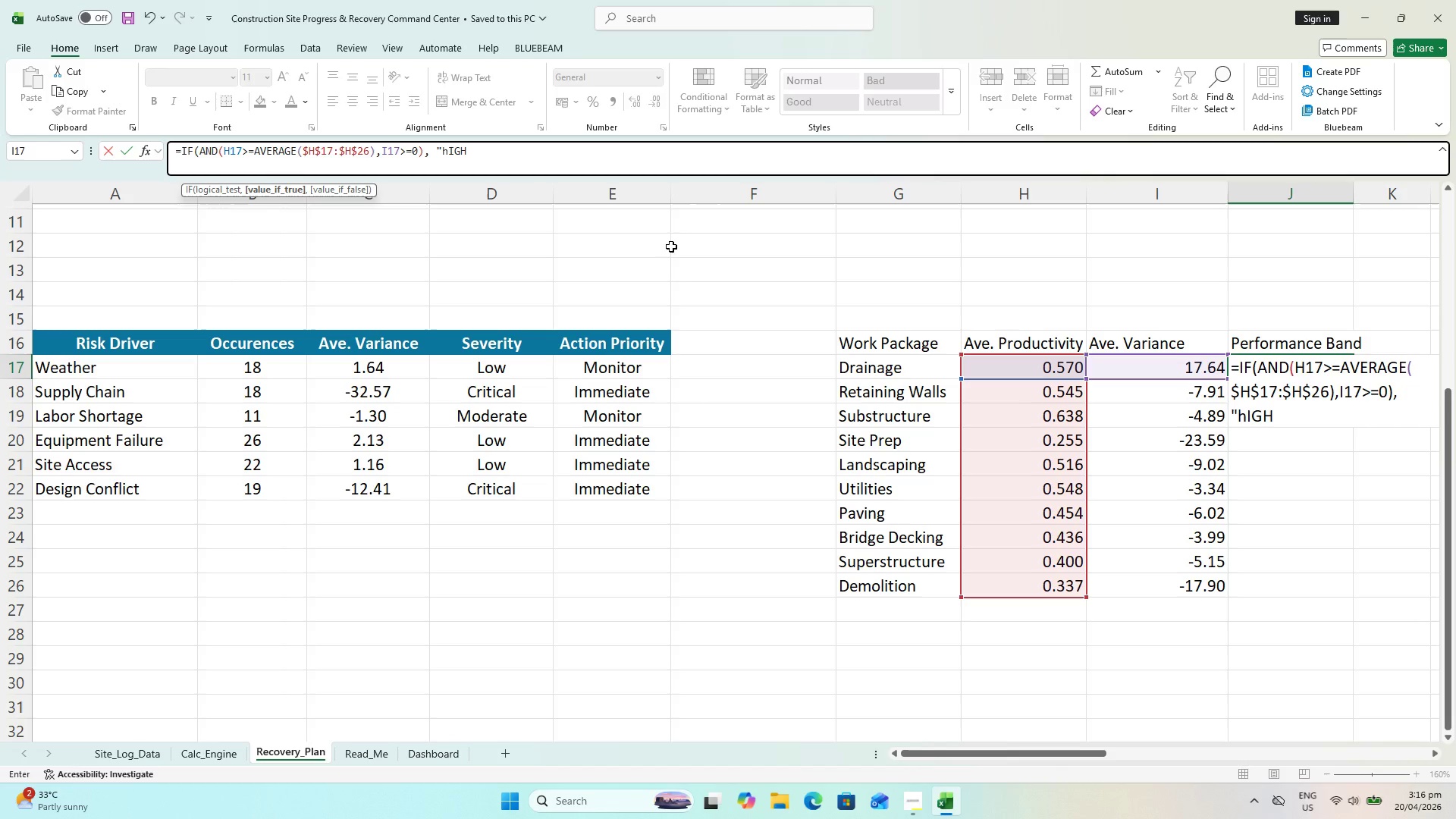 
key(Backspace)
key(Backspace)
key(Backspace)
key(Backspace)
type(High Performing", IF(AND)
 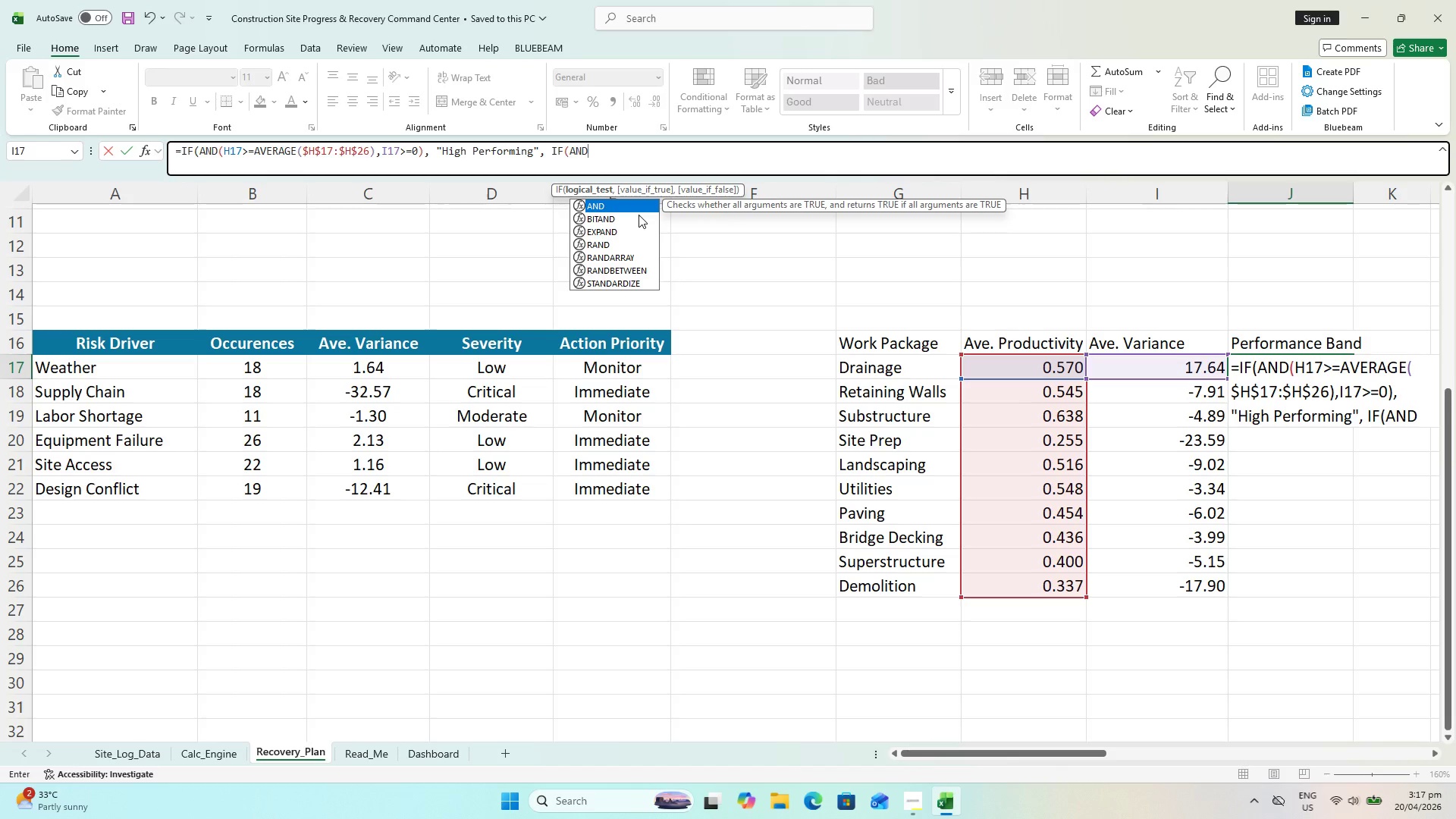 
wait(5.2)
 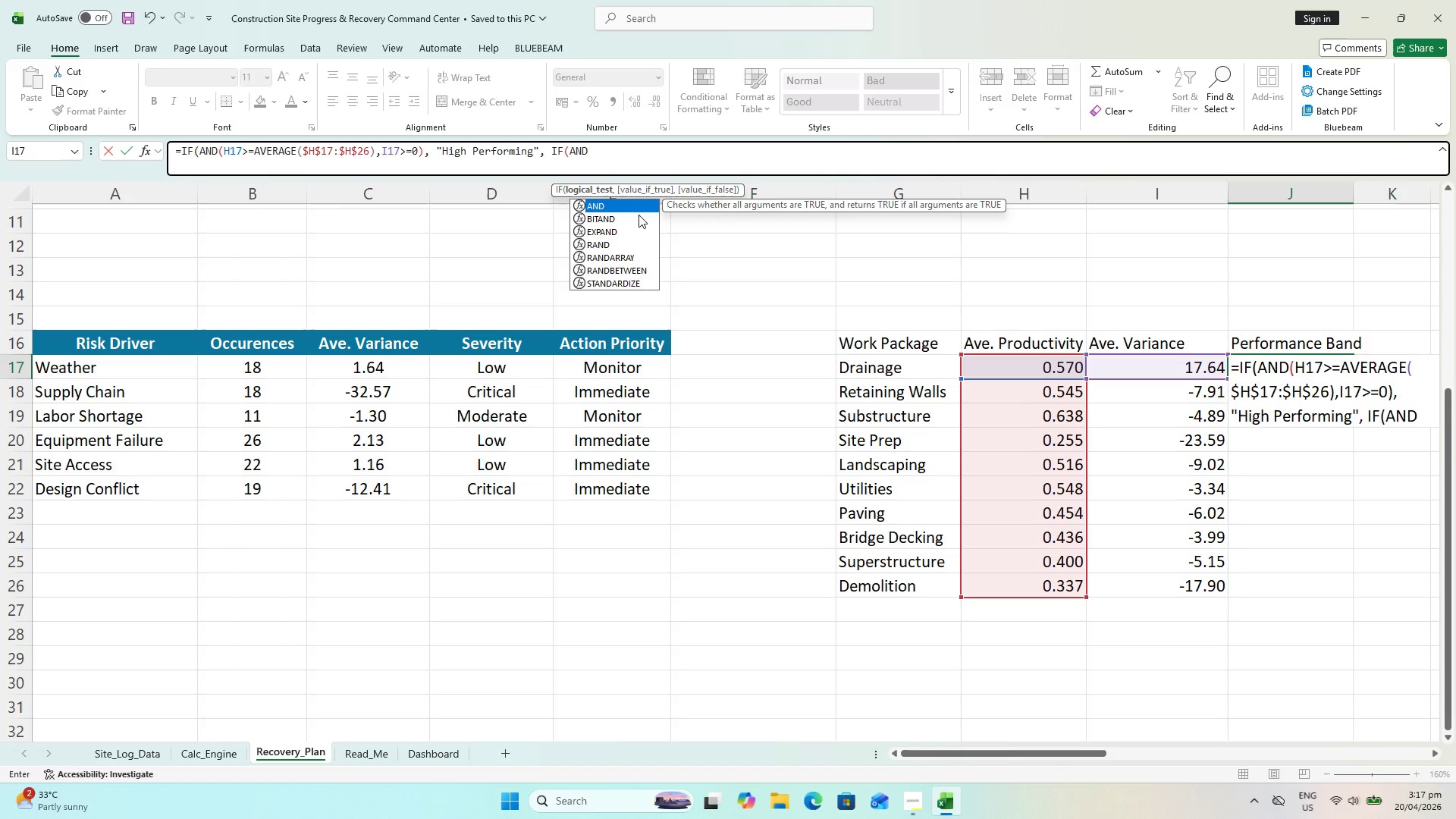 
type((H17)
 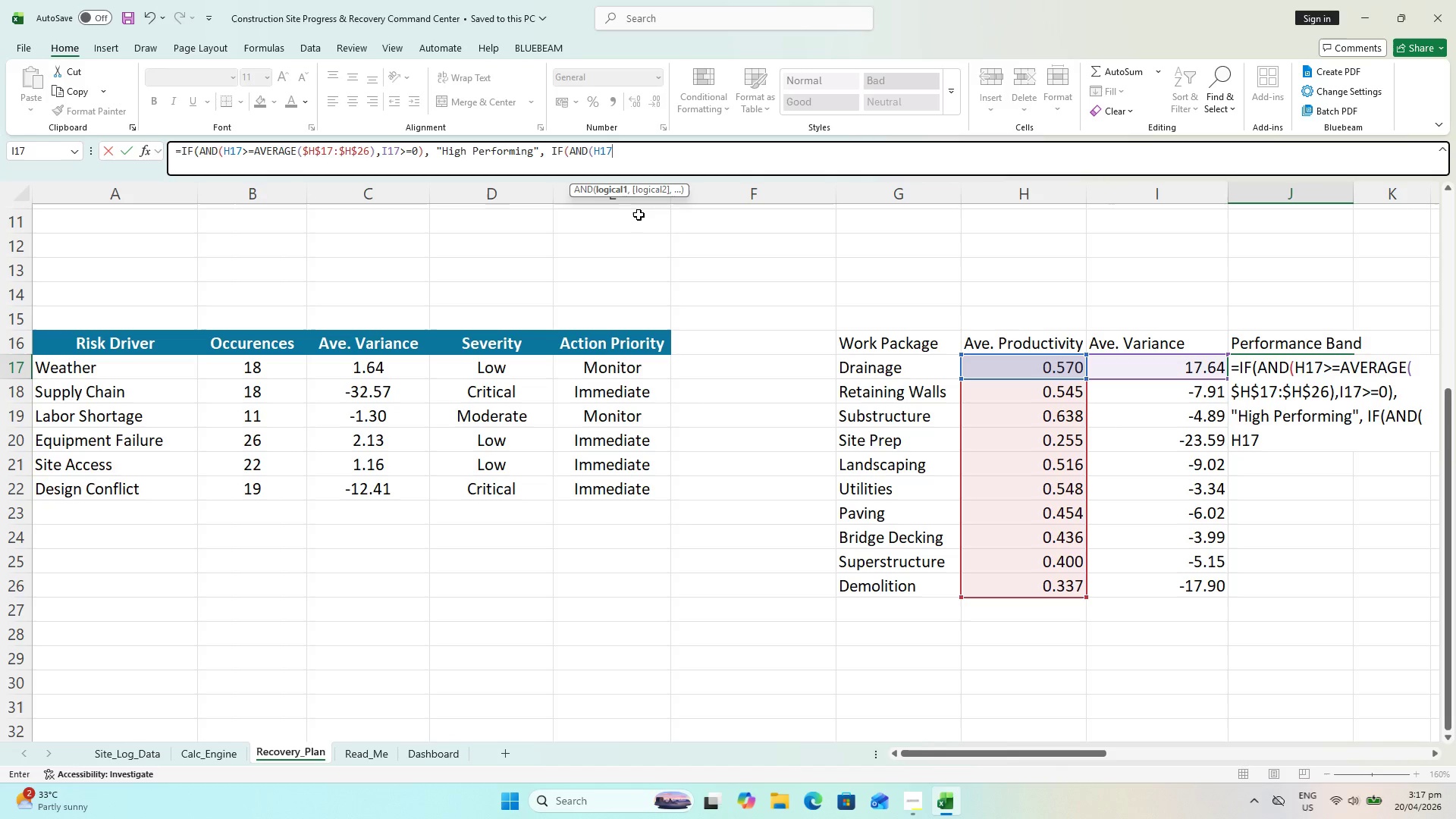 
key(Shift+ShiftLeft)
 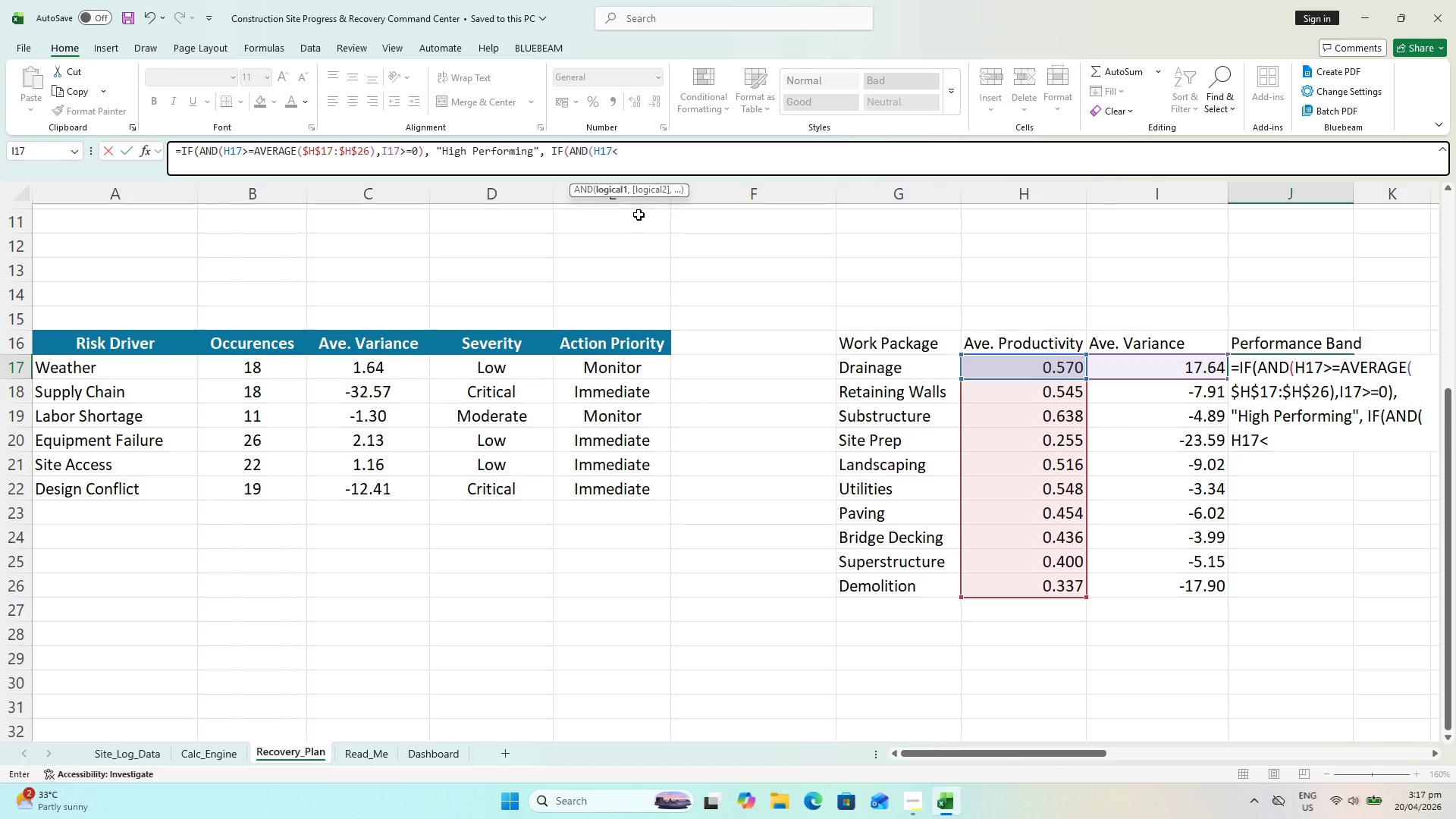 
key(Shift+Comma)
 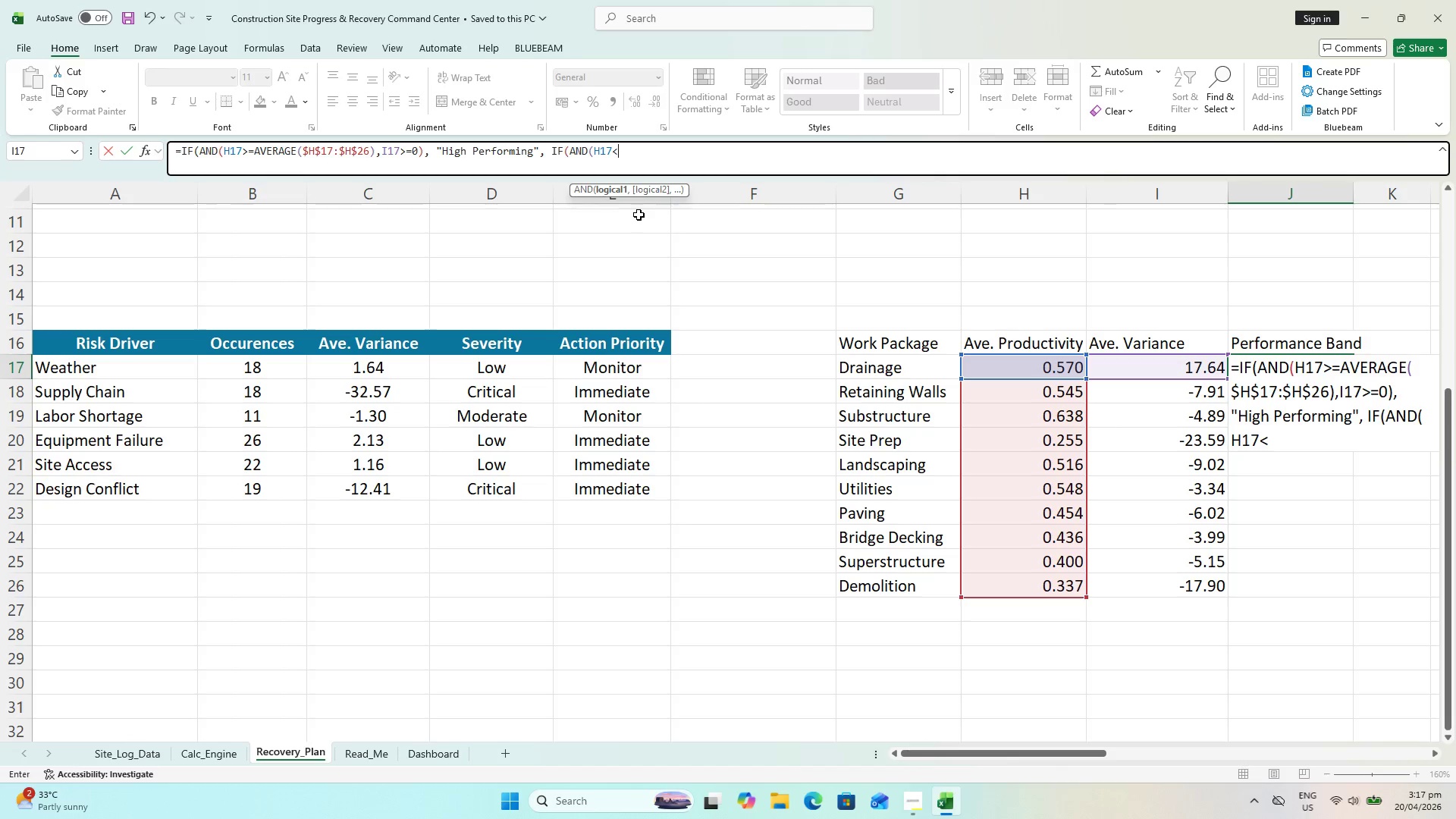 
wait(7.11)
 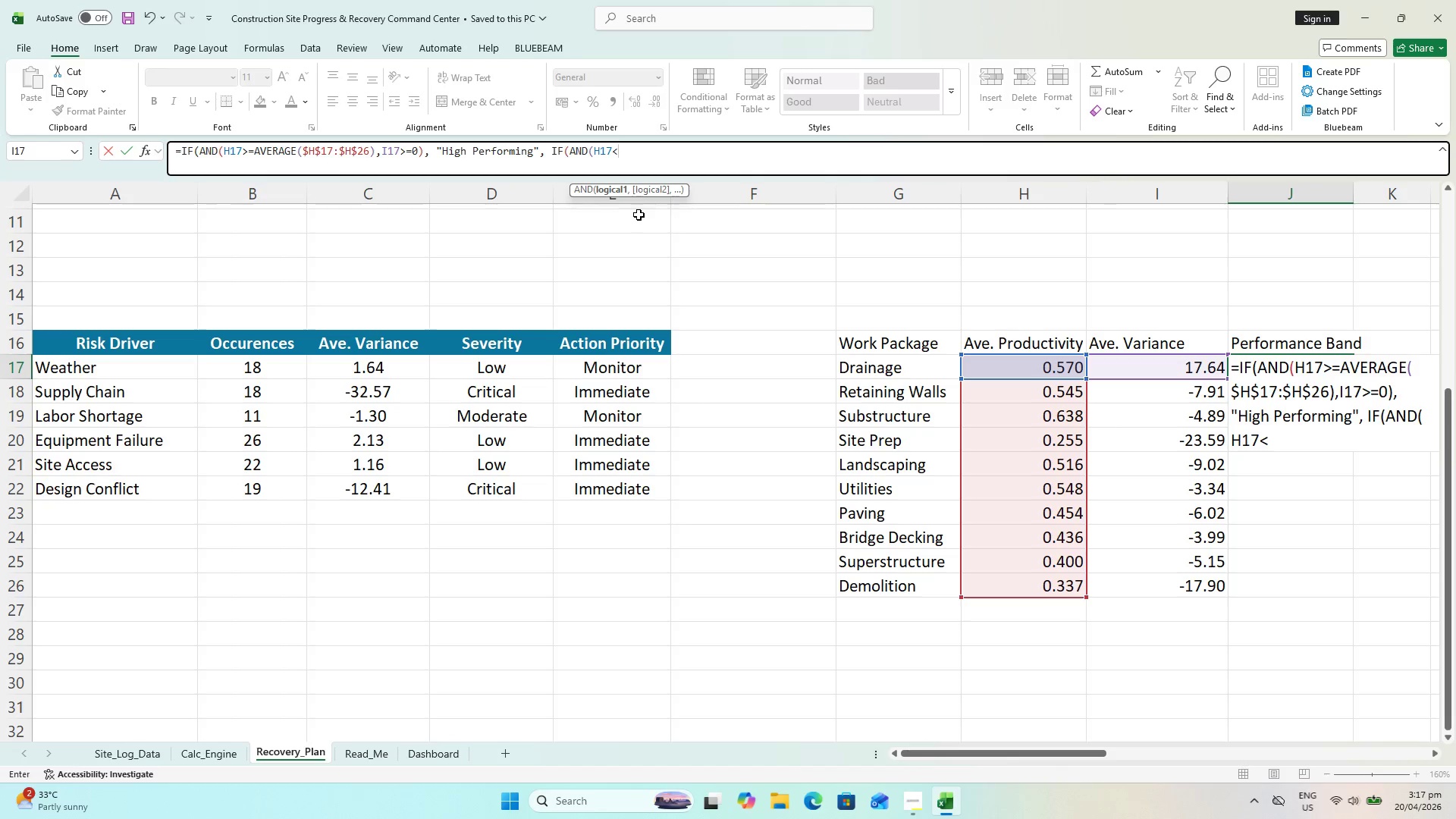 
type(AVERAGE()
 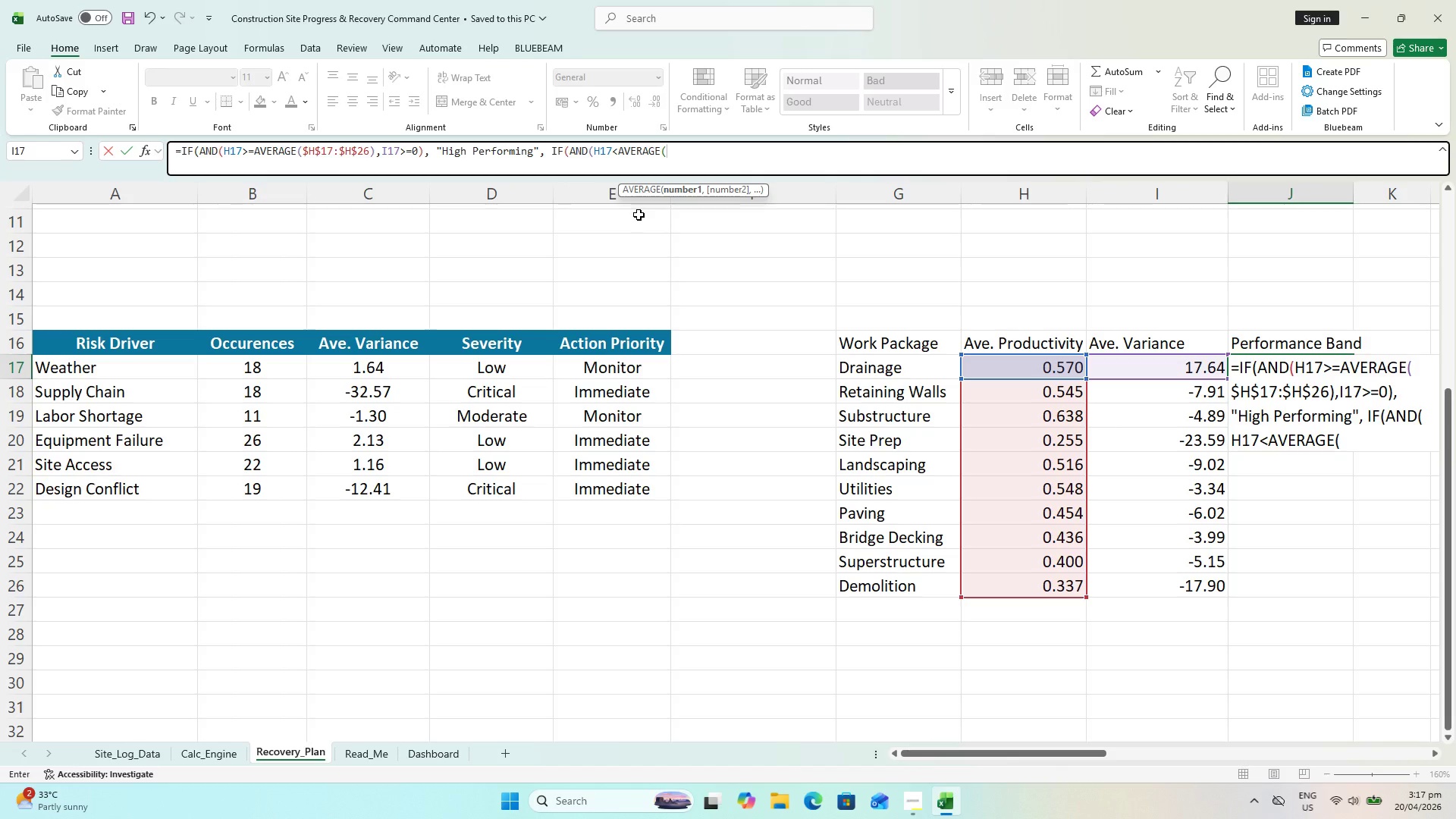 
wait(20.38)
 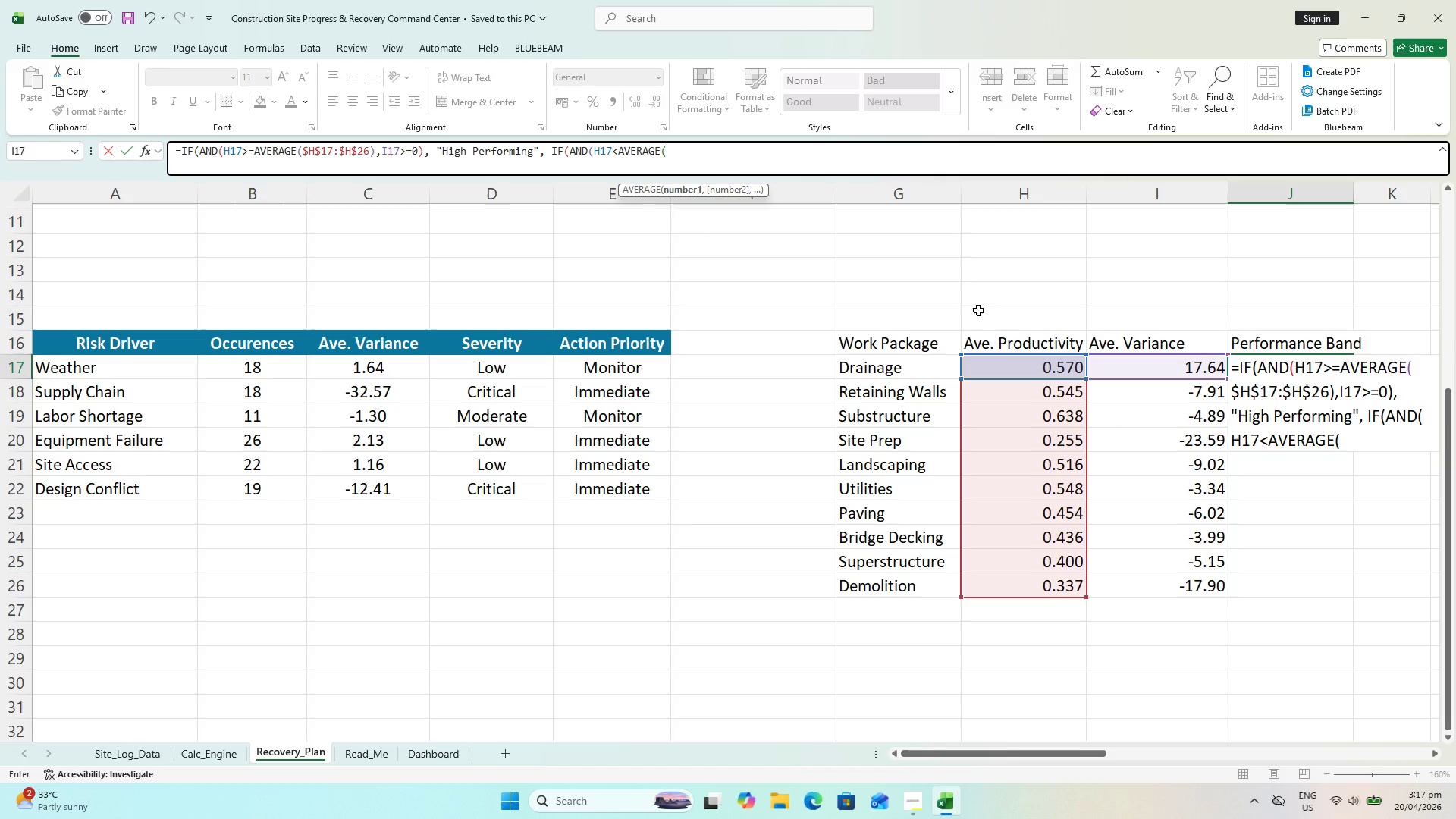 
left_click_drag(start_coordinate=[1169, 367], to_coordinate=[1205, 576])
 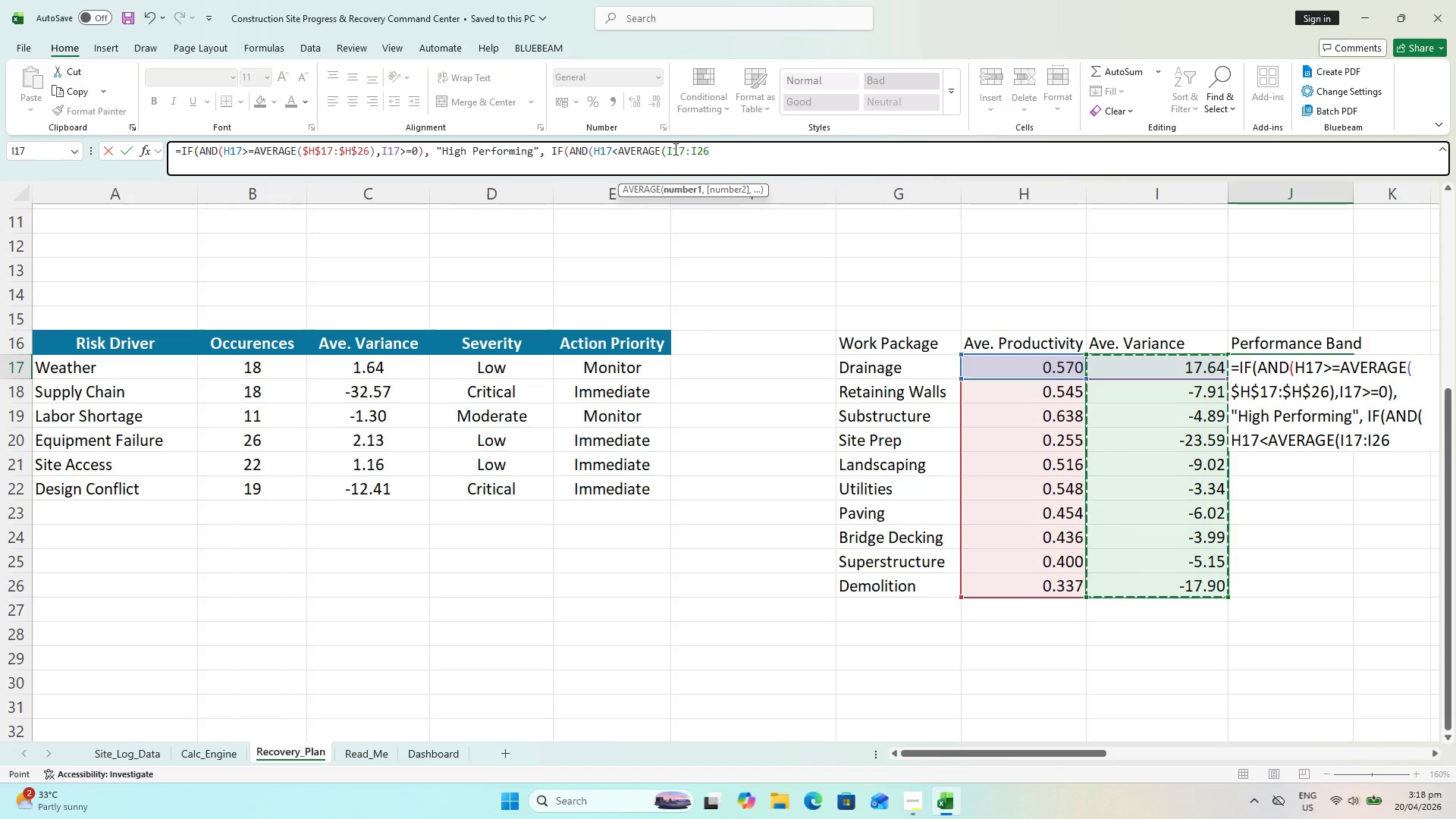 
left_click([673, 149])
 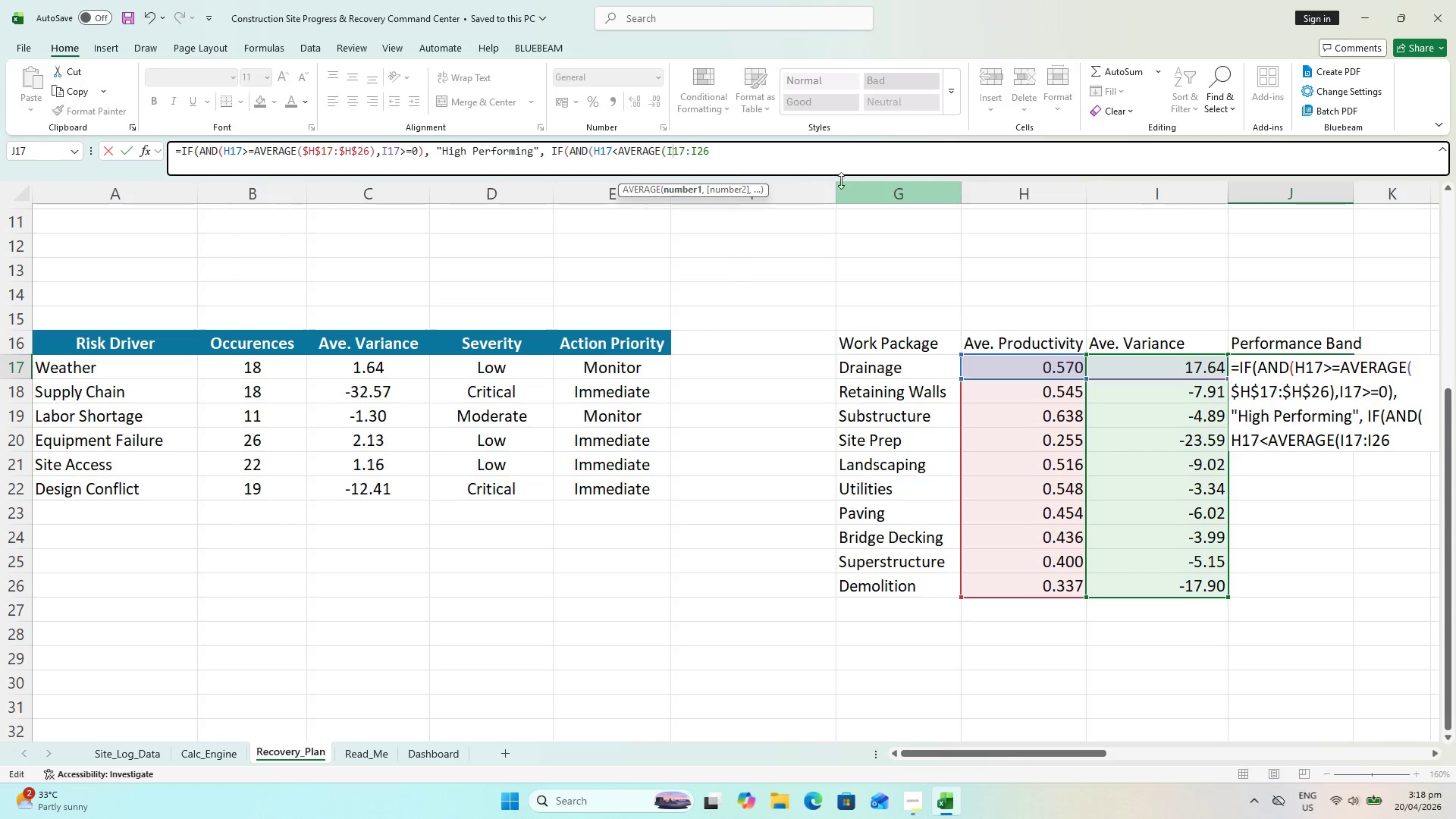 
left_click_drag(start_coordinate=[1012, 366], to_coordinate=[1029, 391])
 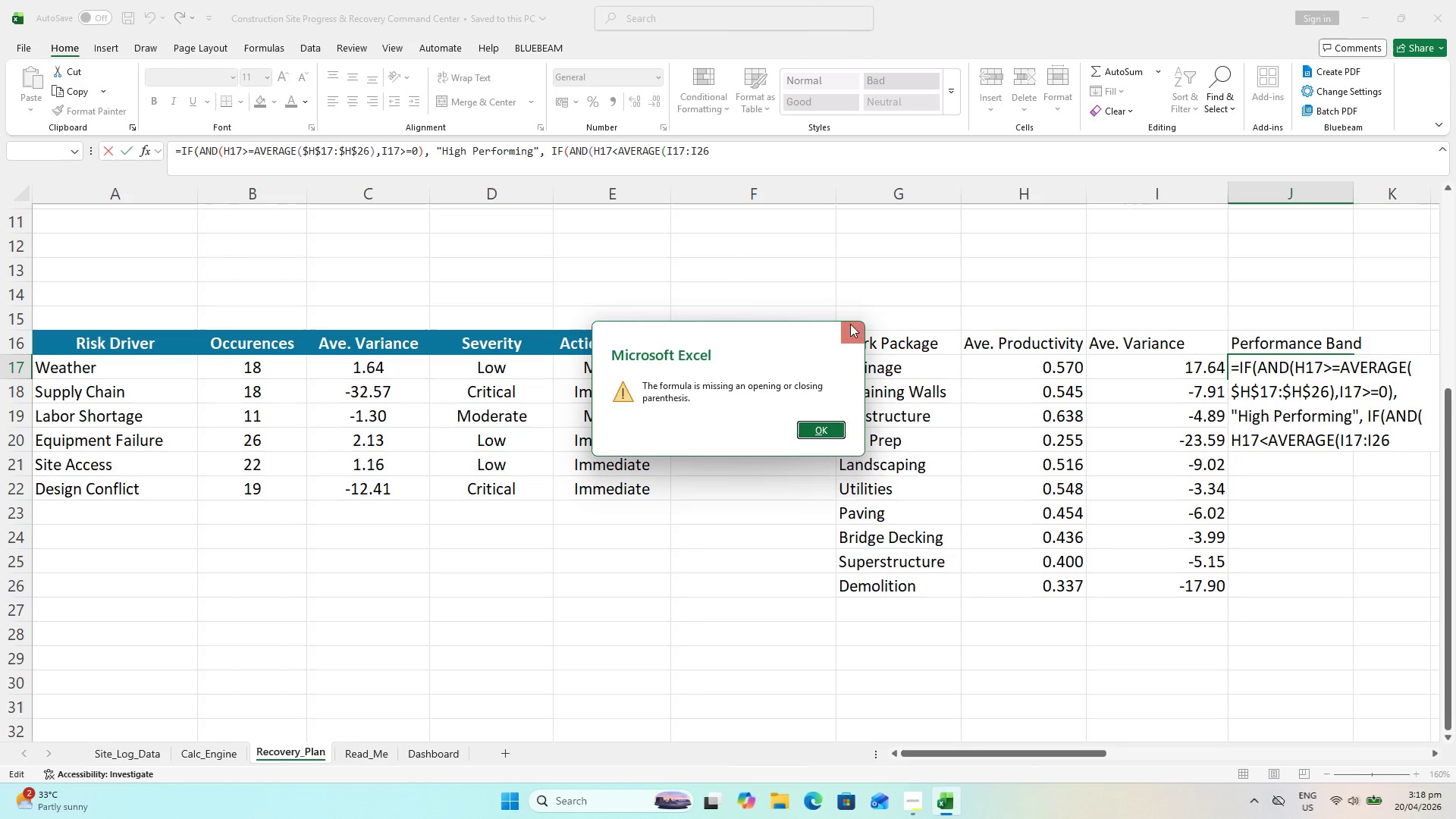 
left_click([849, 323])
 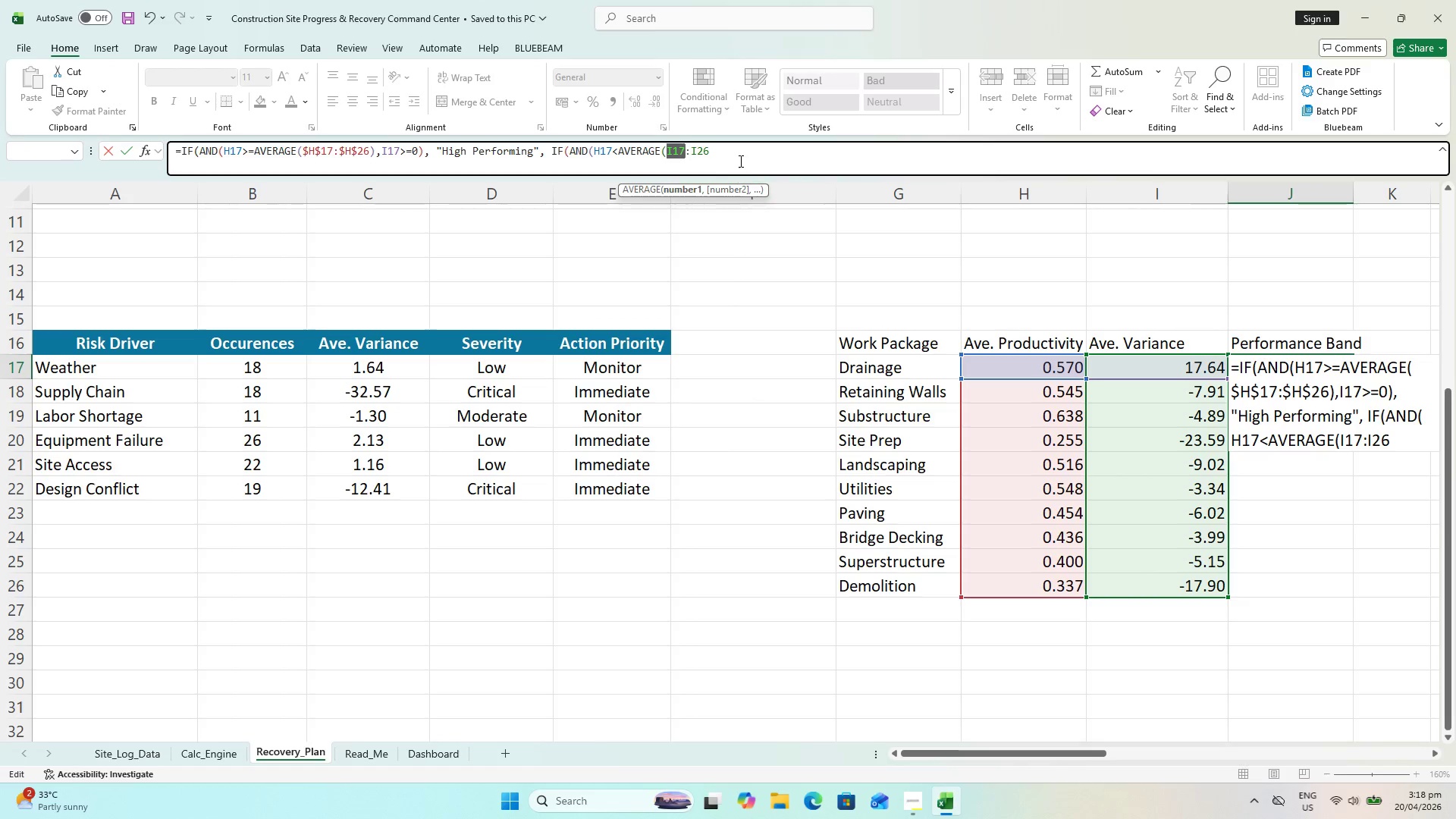 
left_click_drag(start_coordinate=[740, 156], to_coordinate=[670, 160])
 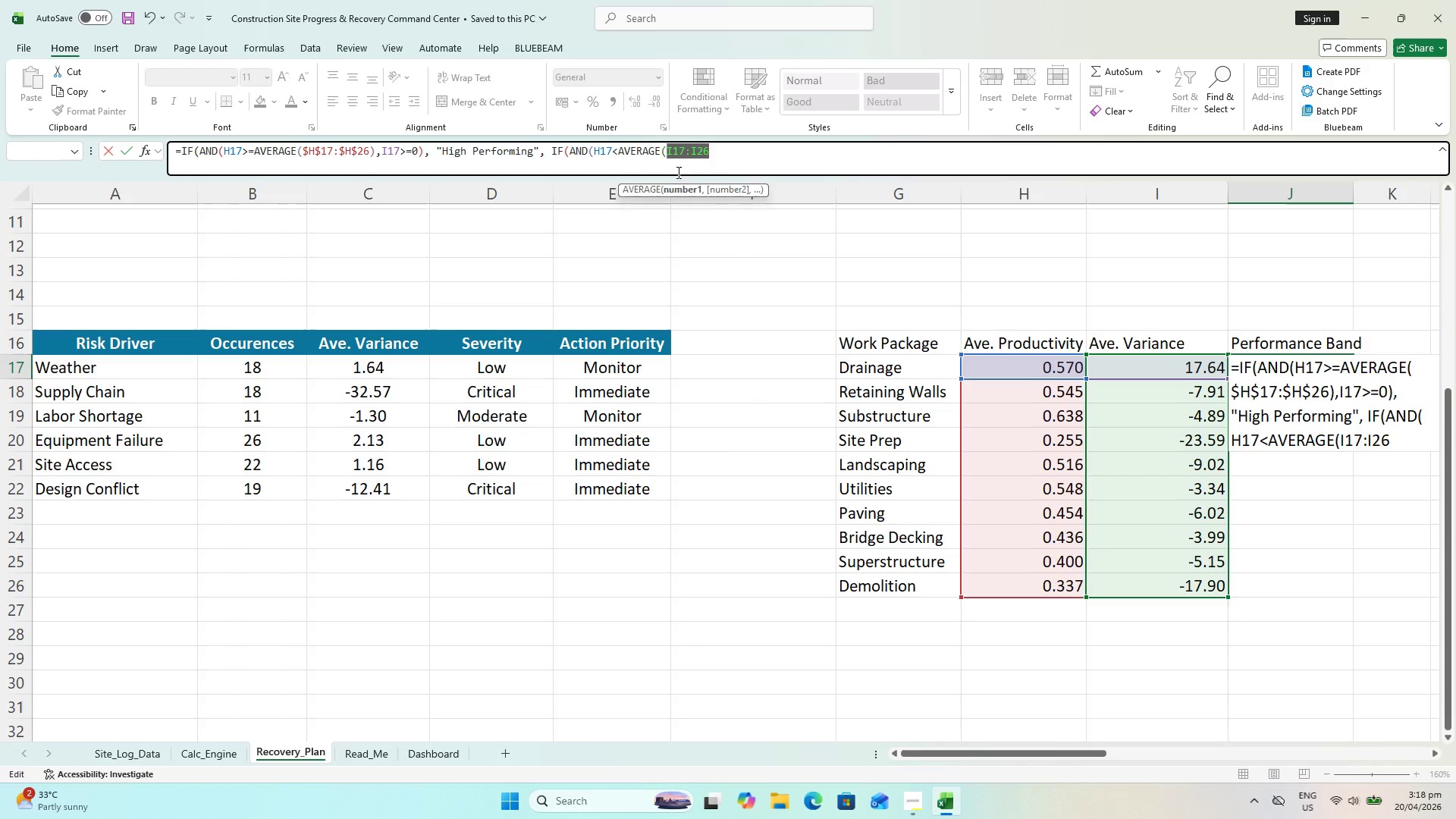 
key(Backspace)
 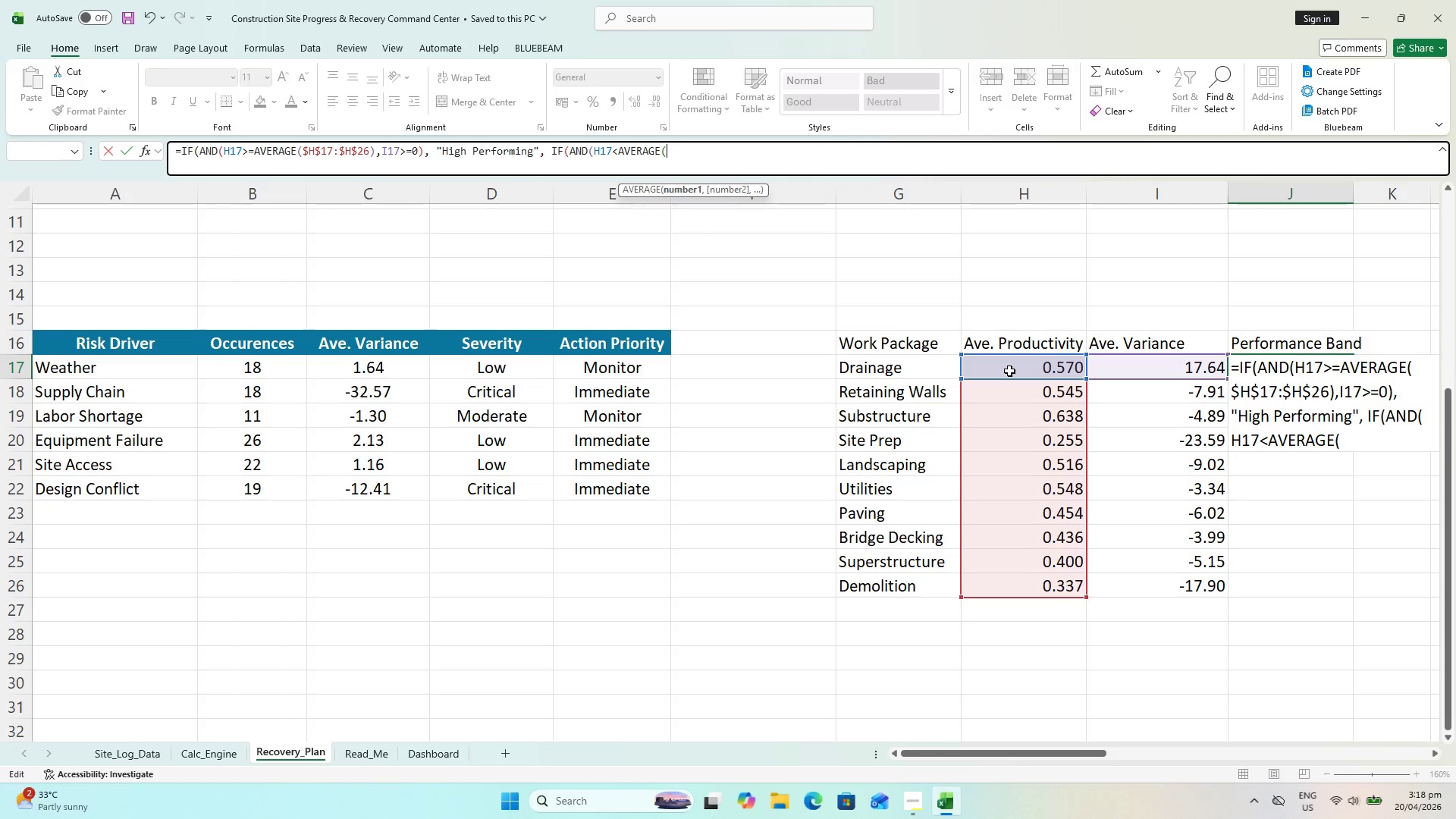 
wait(6.89)
 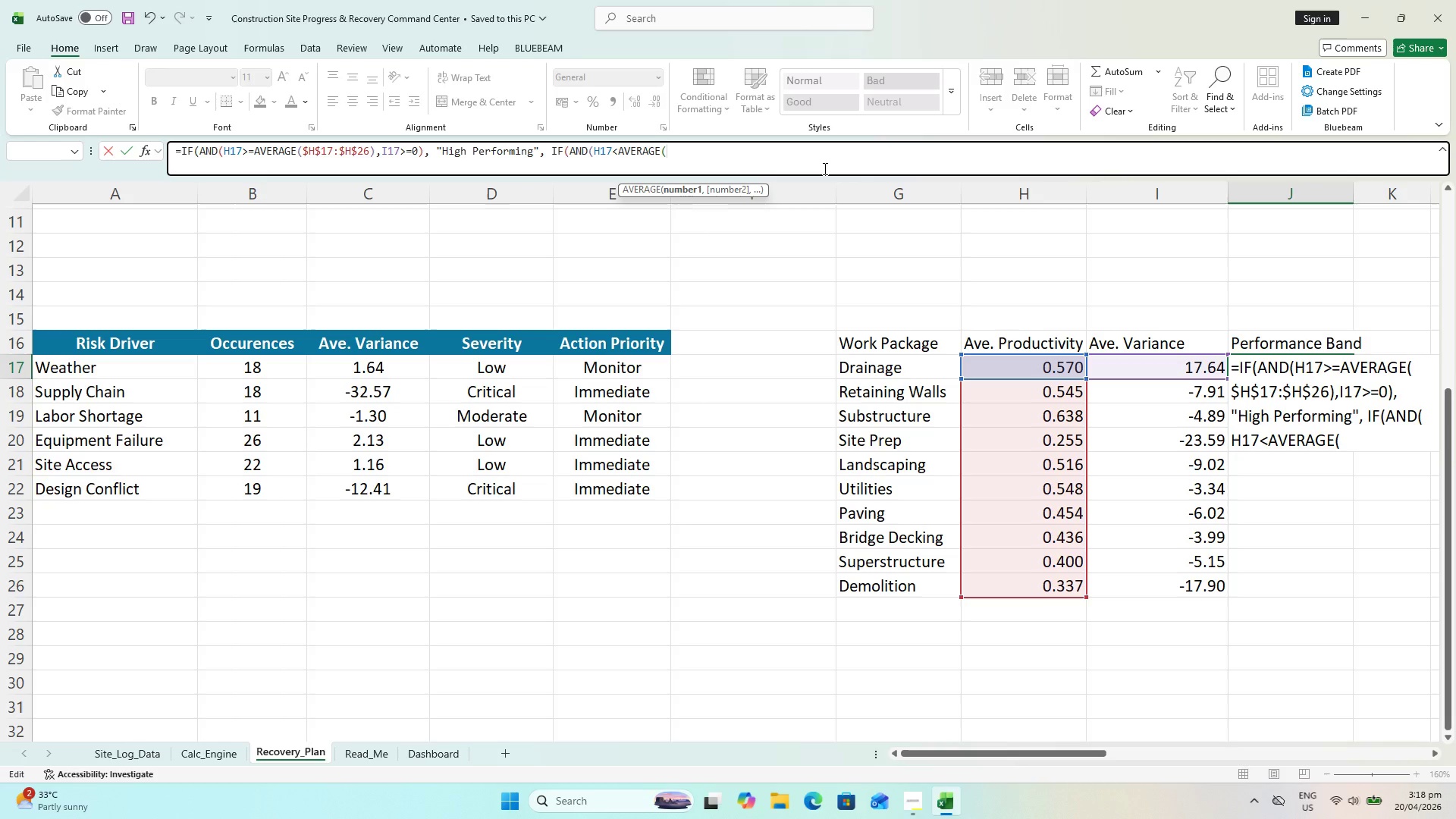 
left_click_drag(start_coordinate=[1009, 371], to_coordinate=[1047, 578])
 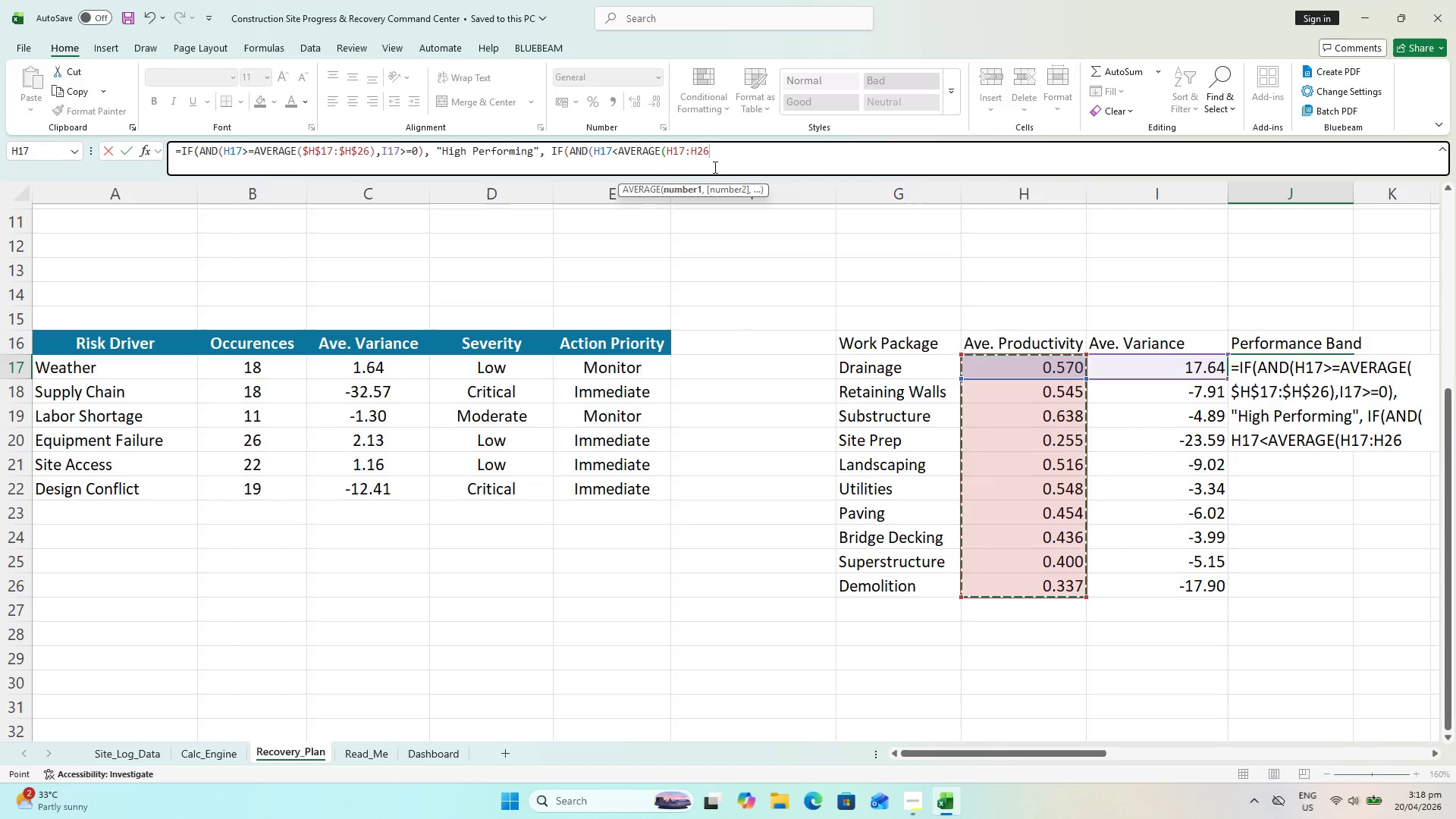 
wait(5.25)
 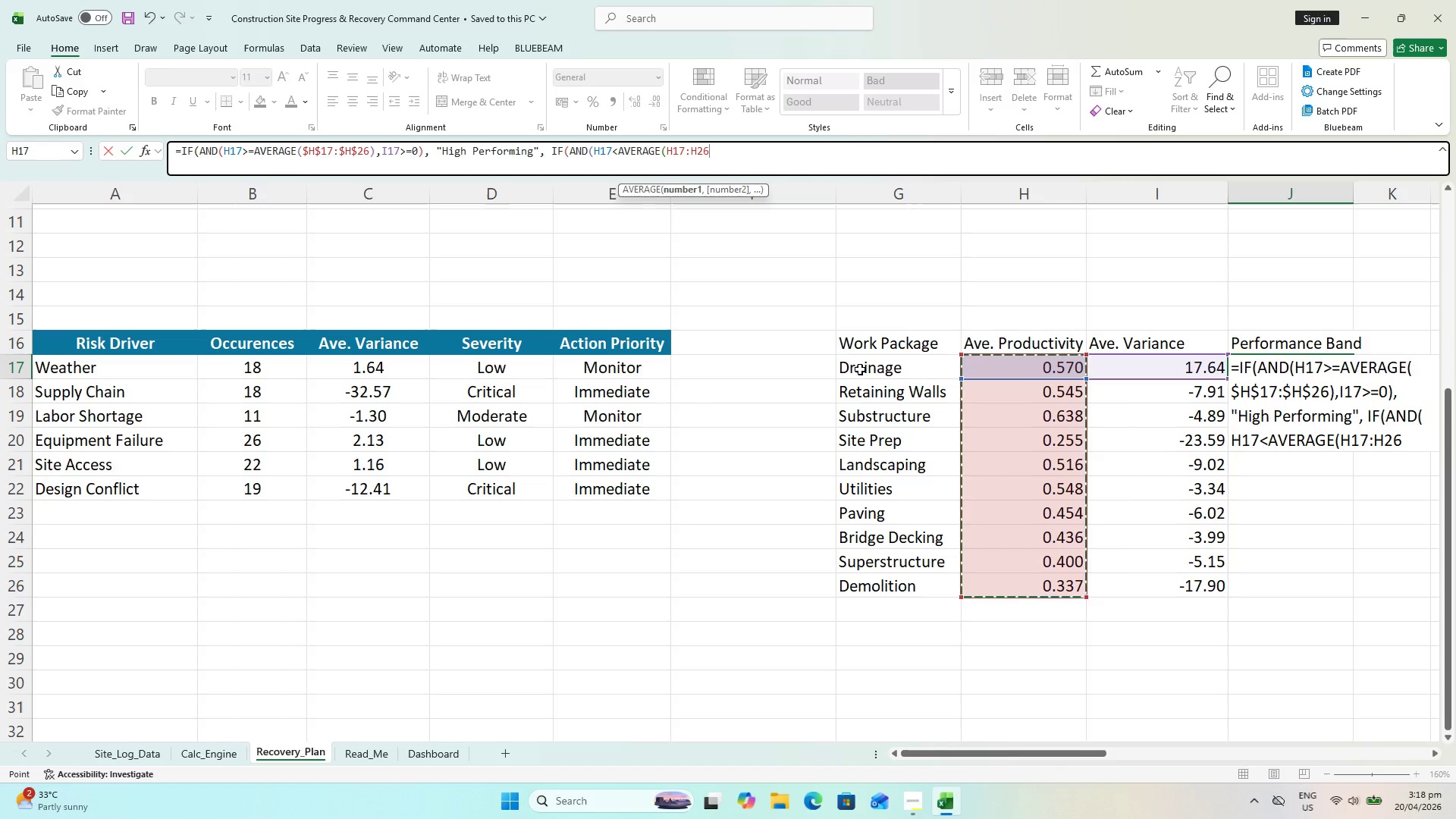 
left_click([671, 151])
 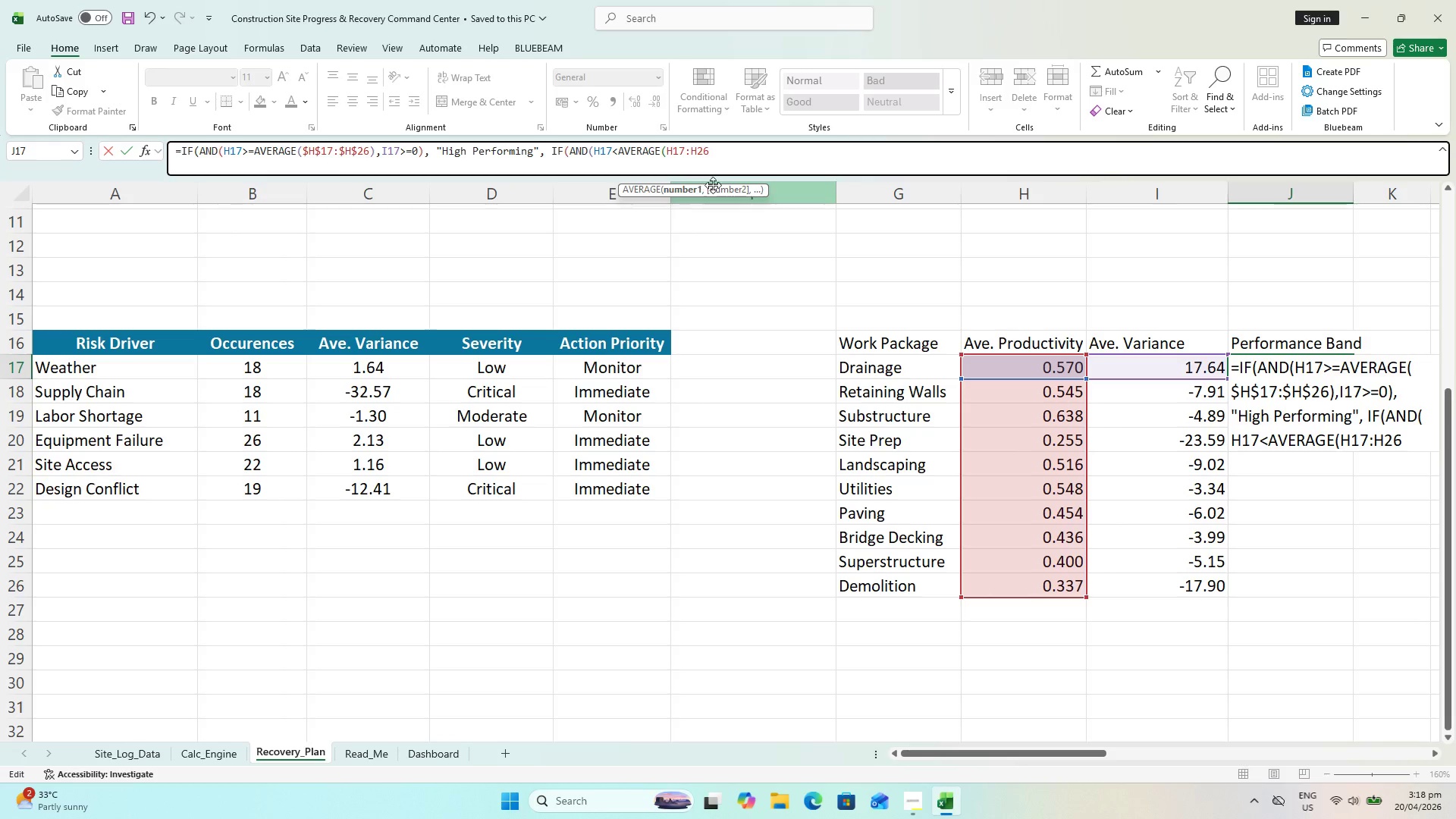 
key(F4)
 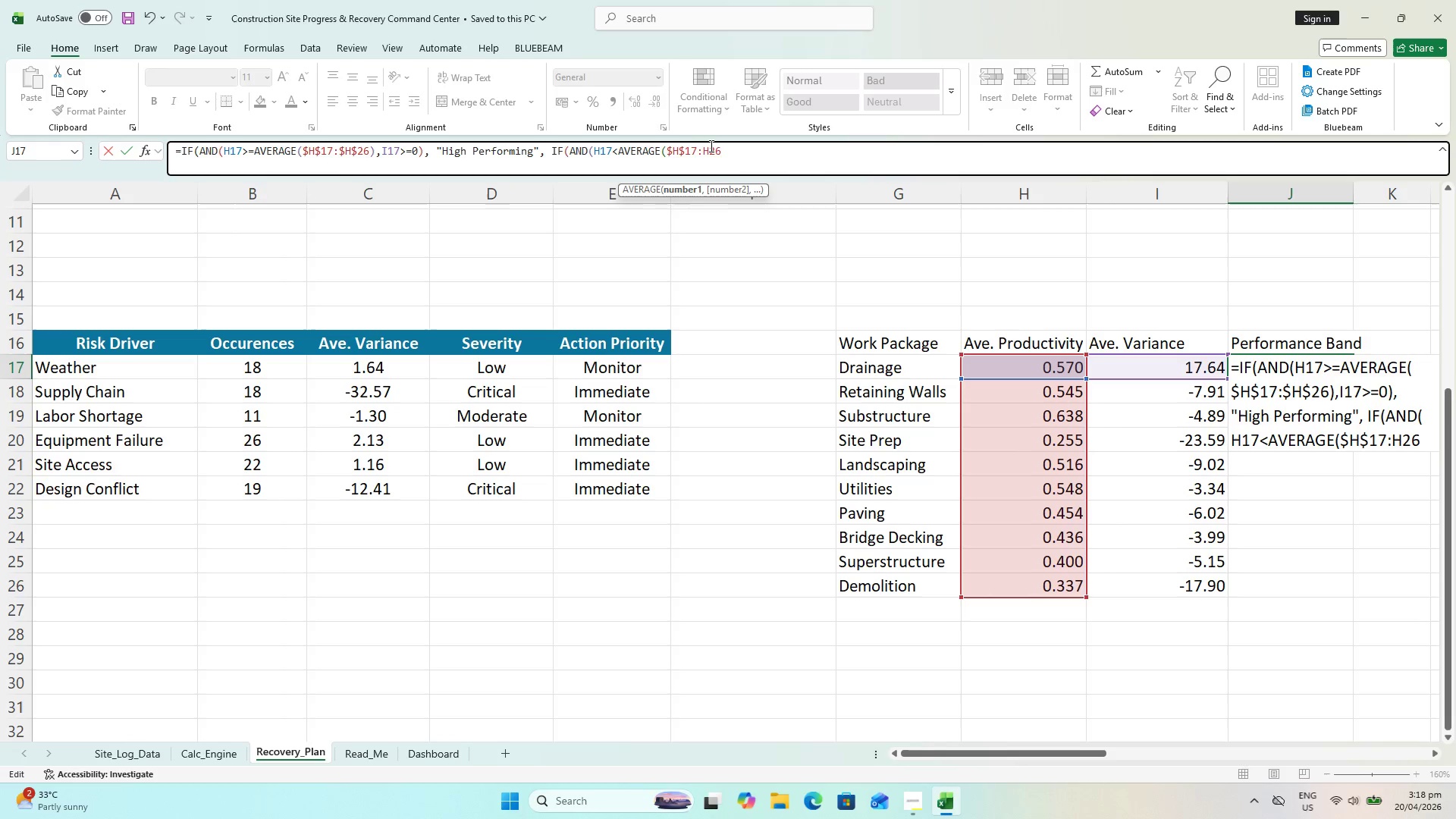 
left_click([710, 146])
 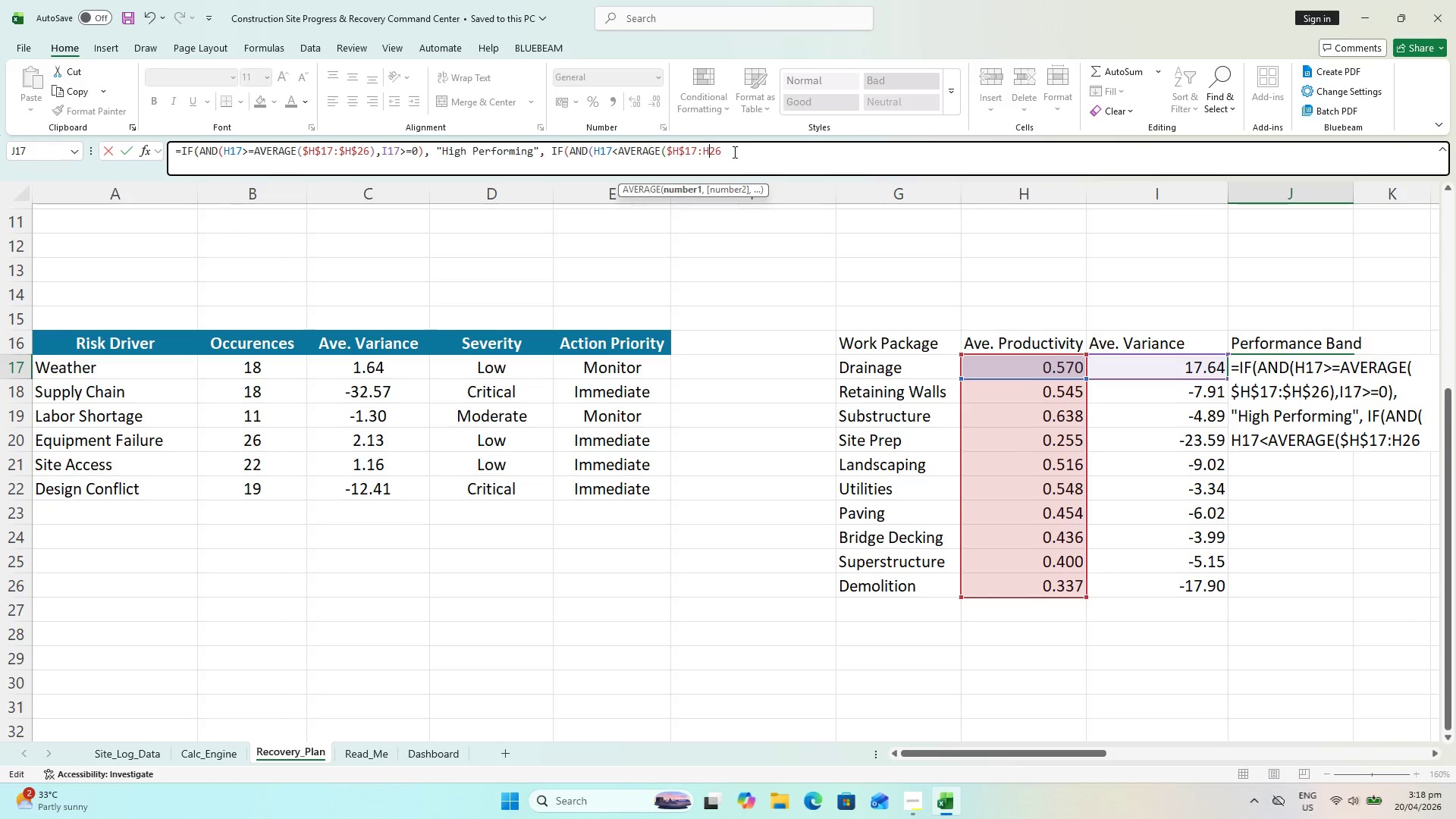 
key(F4)
 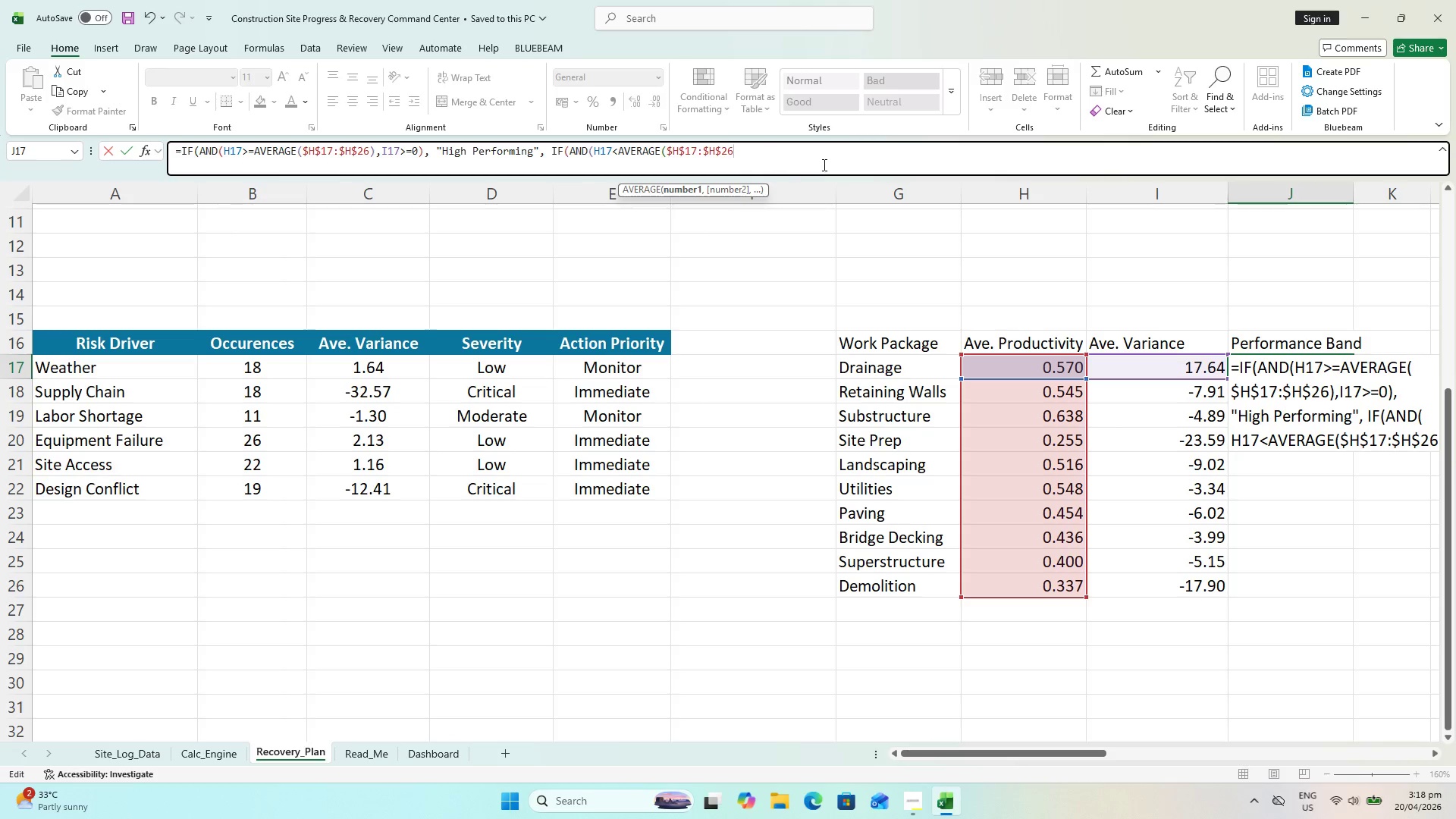 
wait(5.45)
 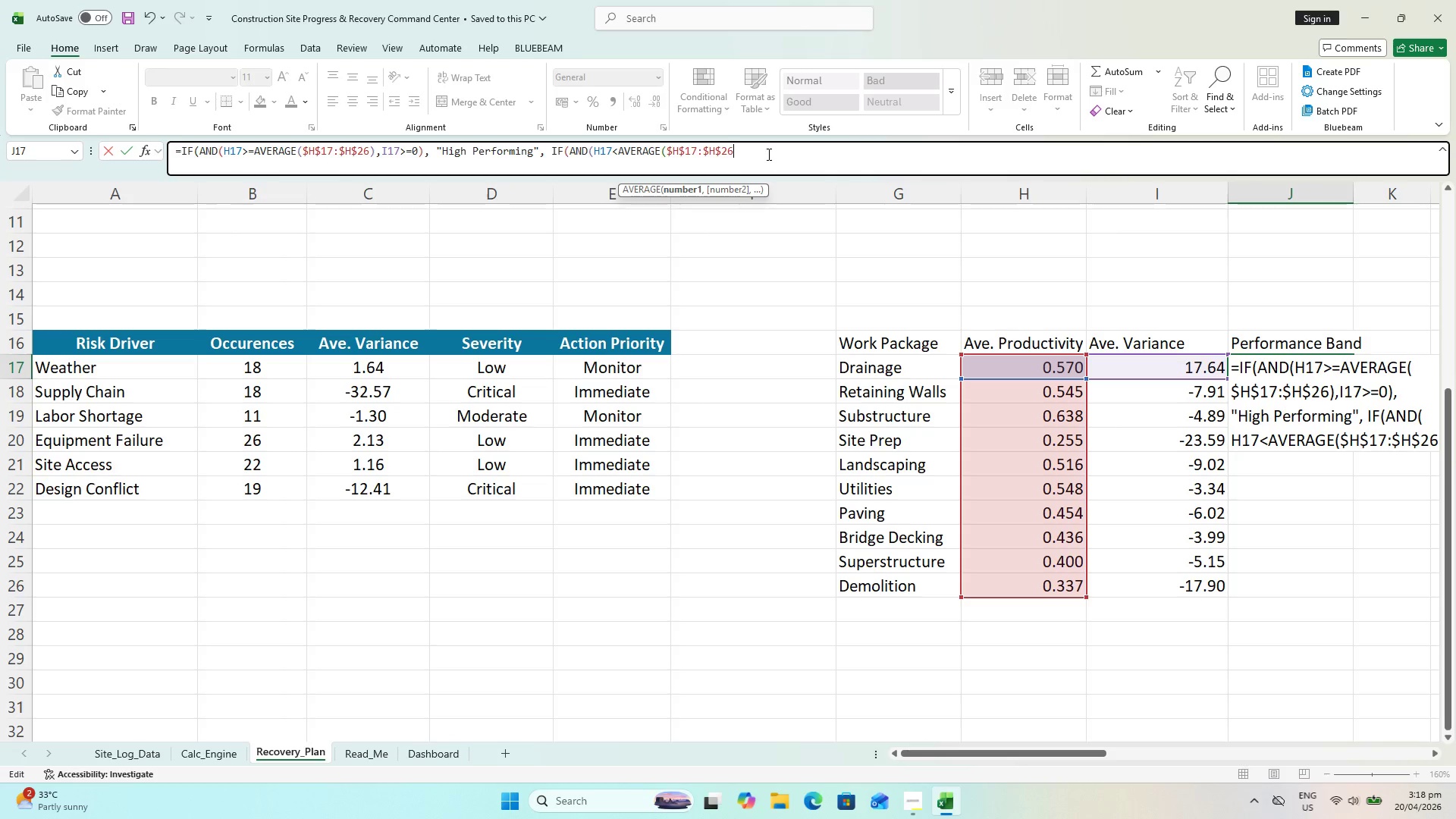 
key(Shift+0)
 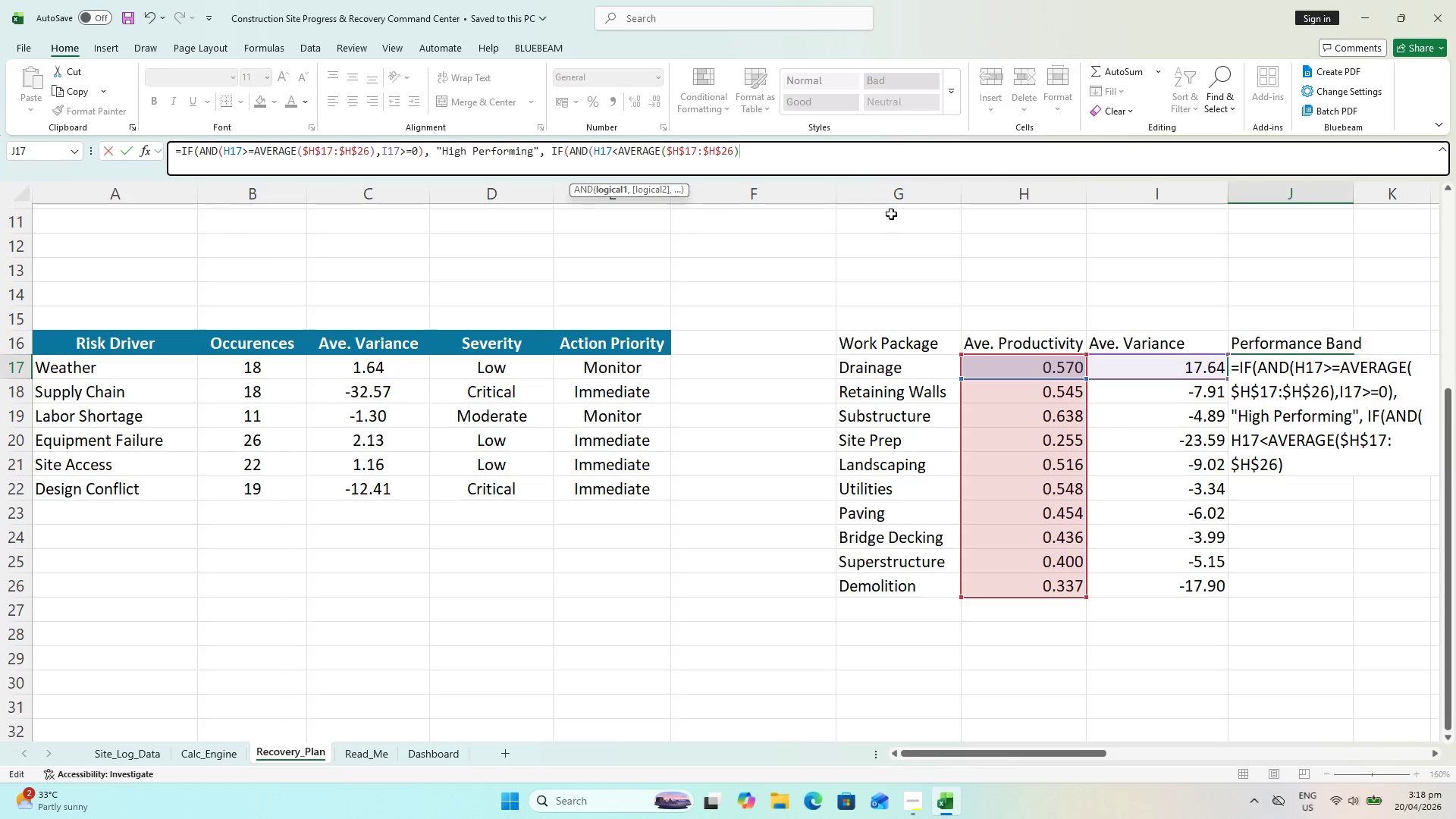 
key(Comma)
 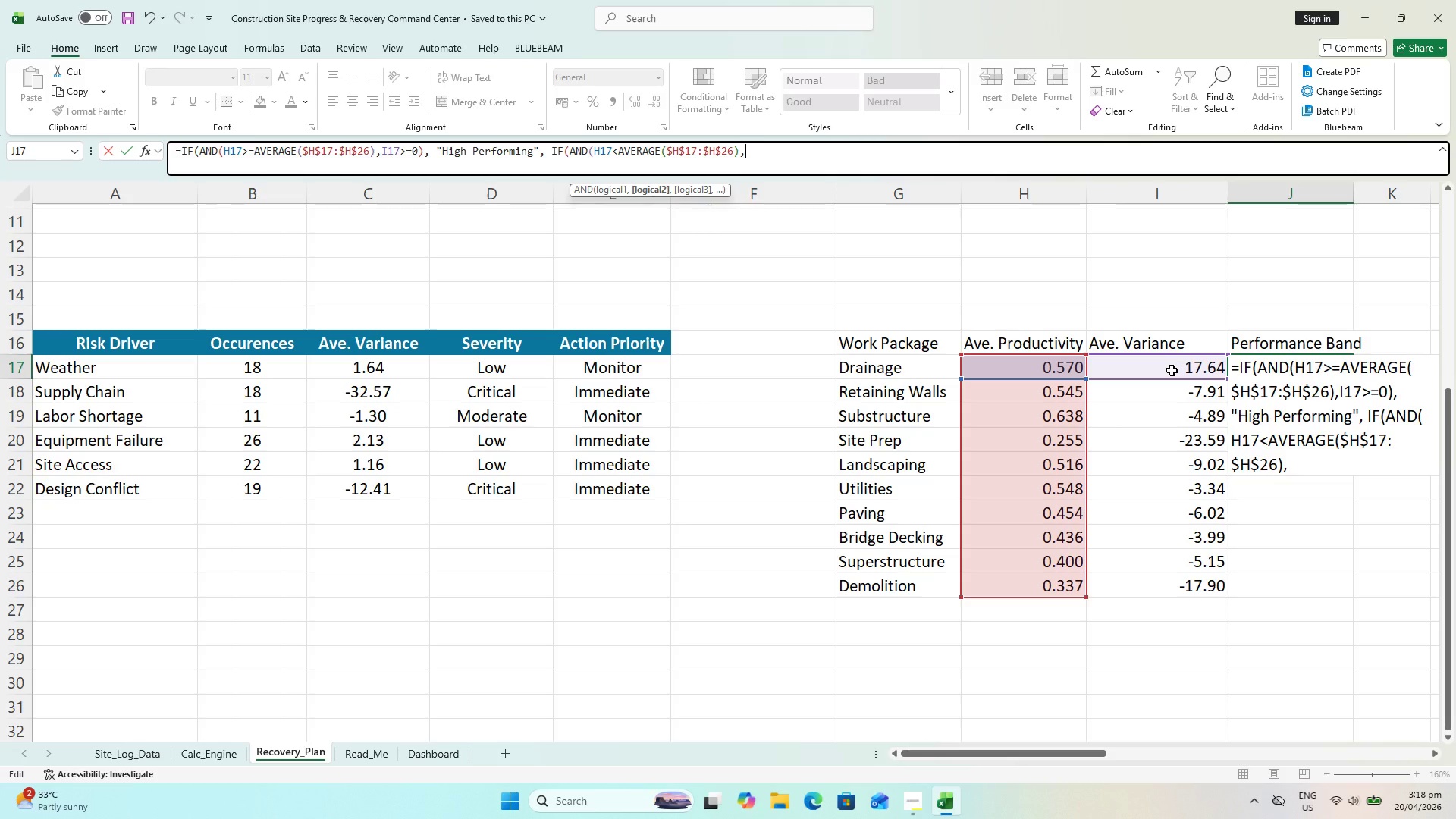 
left_click([1172, 370])
 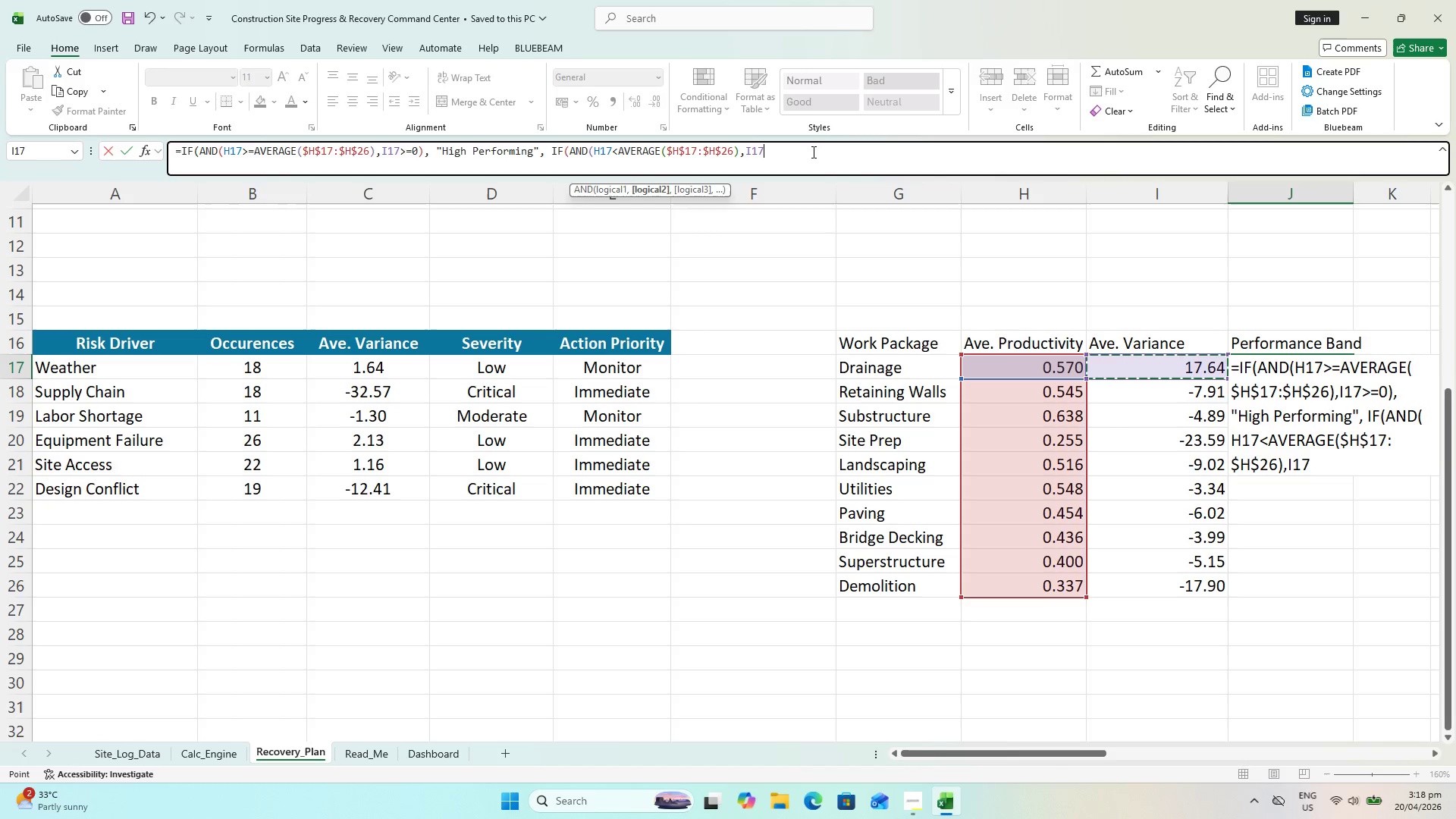 
key(Shift+Comma)
 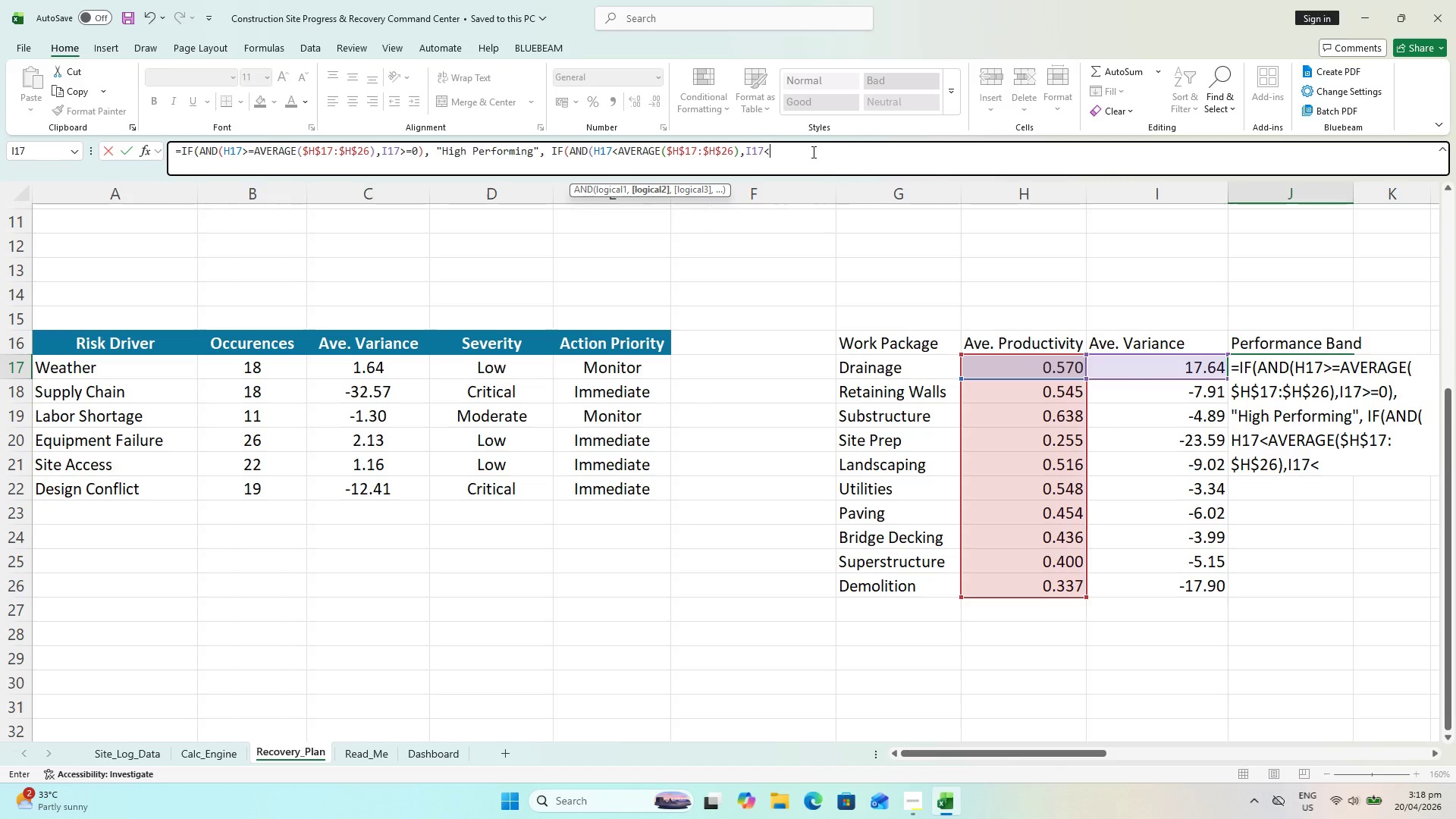 
type(0), )
 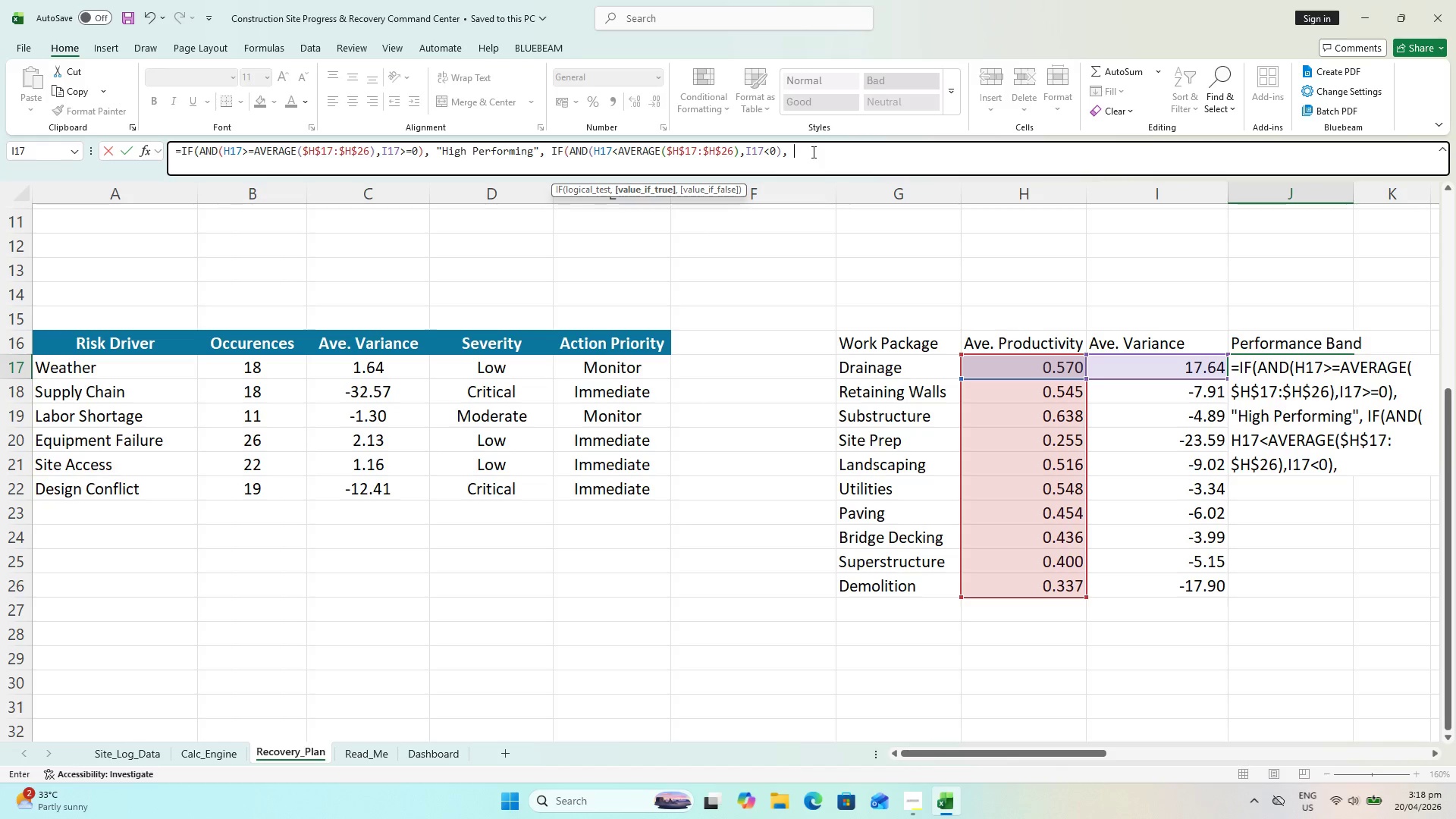 
wait(5.95)
 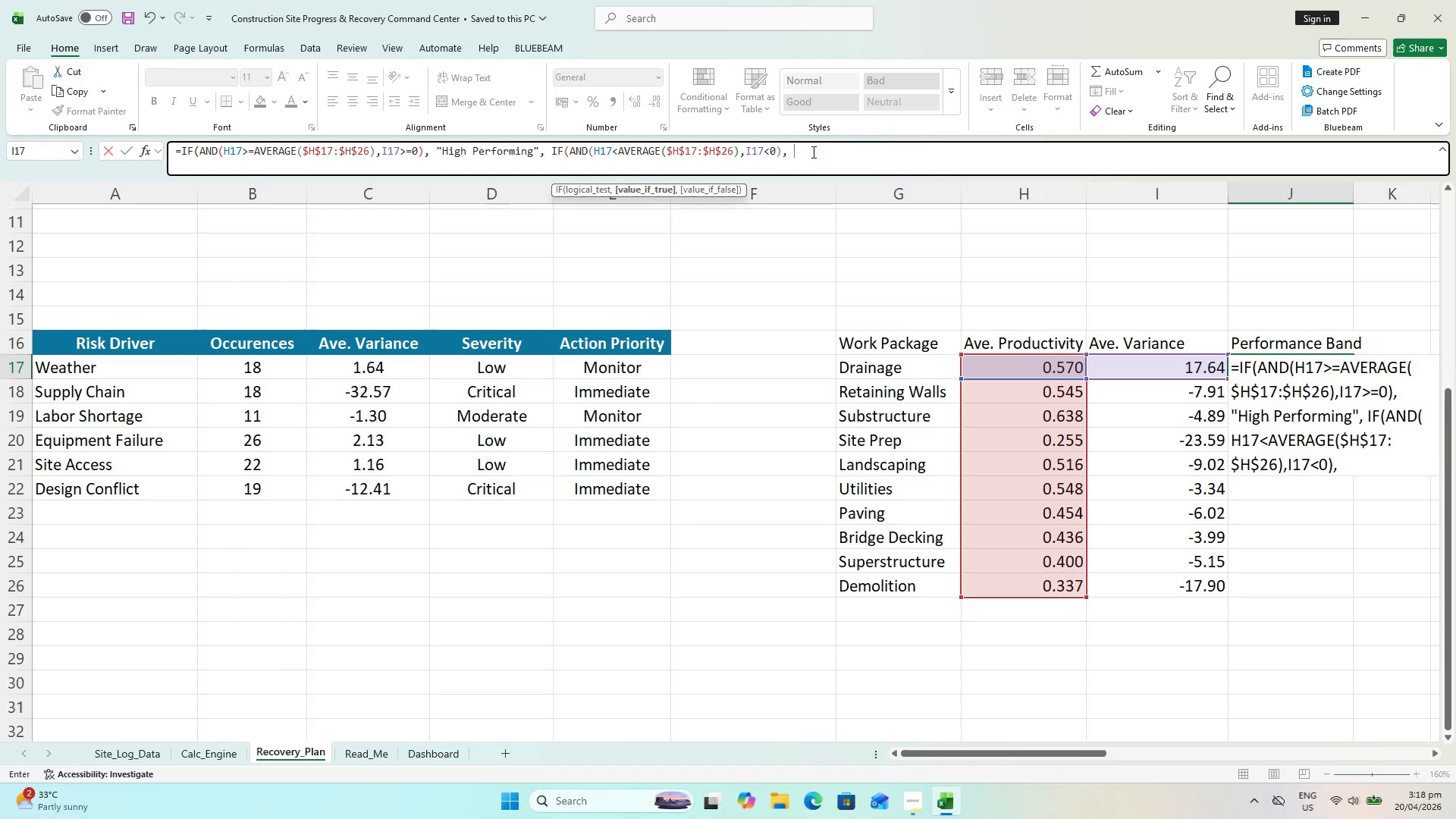 
type("nEEDS)
key(Backspace)
key(Backspace)
key(Backspace)
key(Backspace)
key(Backspace)
type(Needs Recovery", "Stable")))
 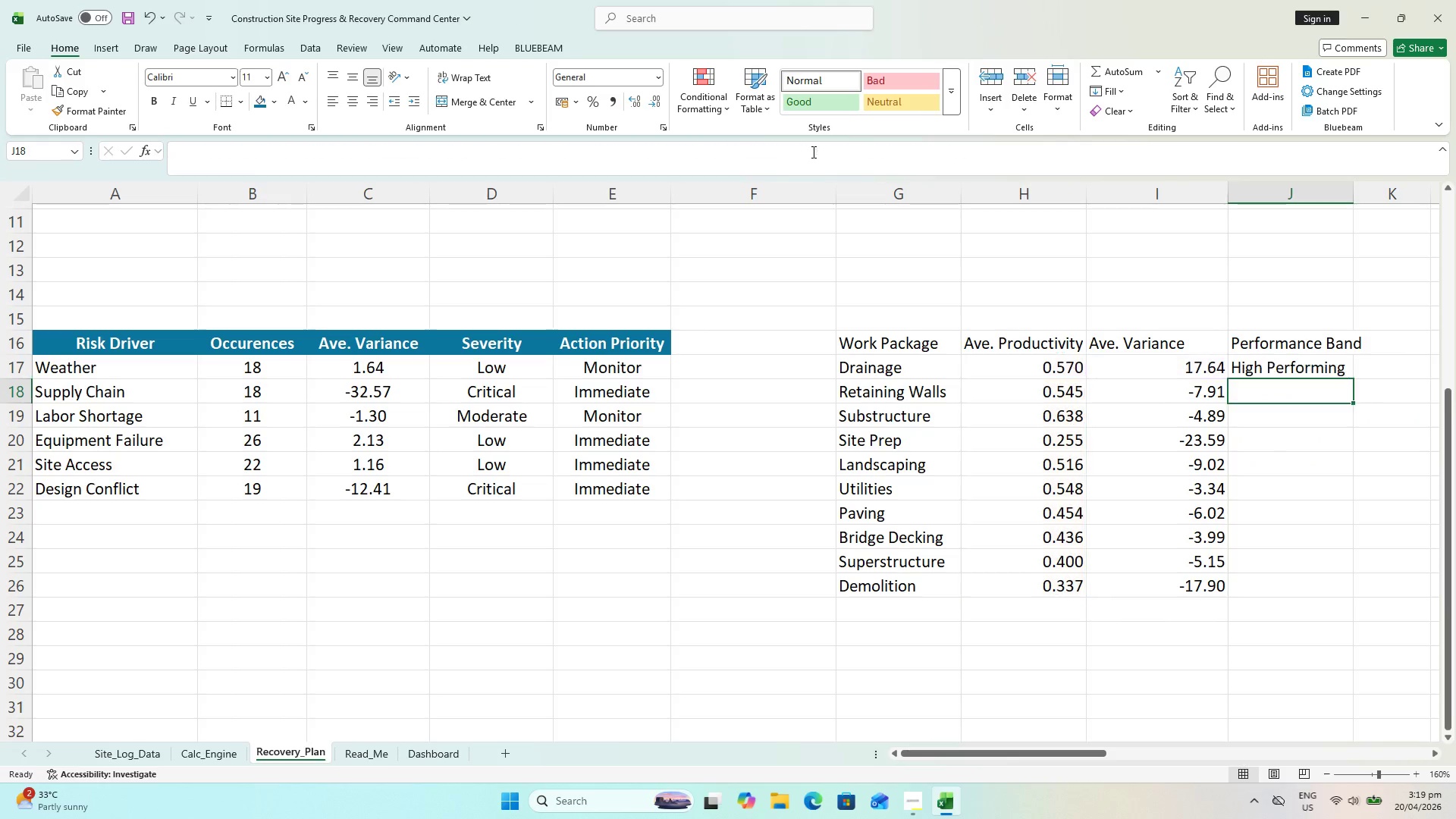 
 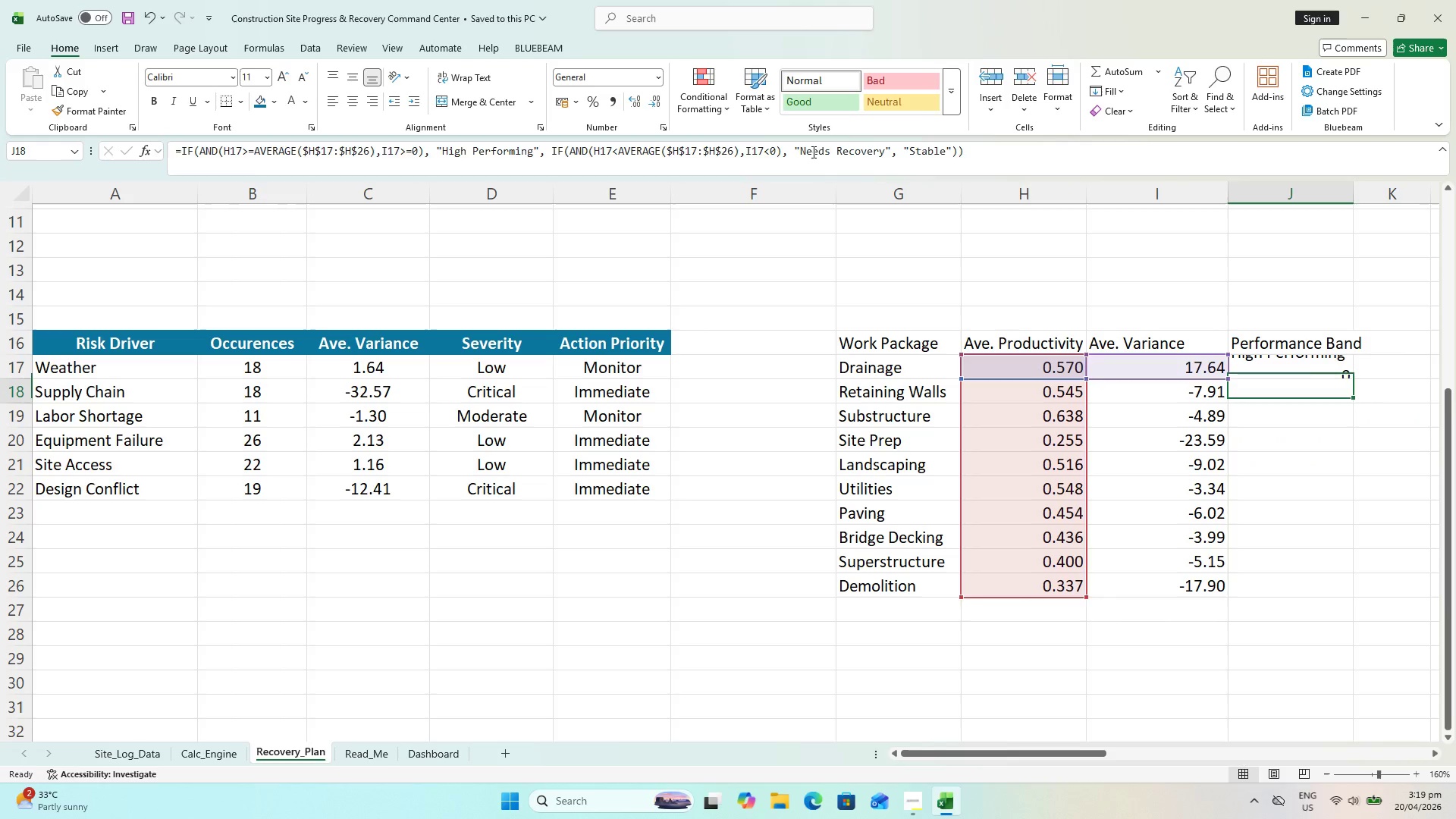 
key(Enter)
 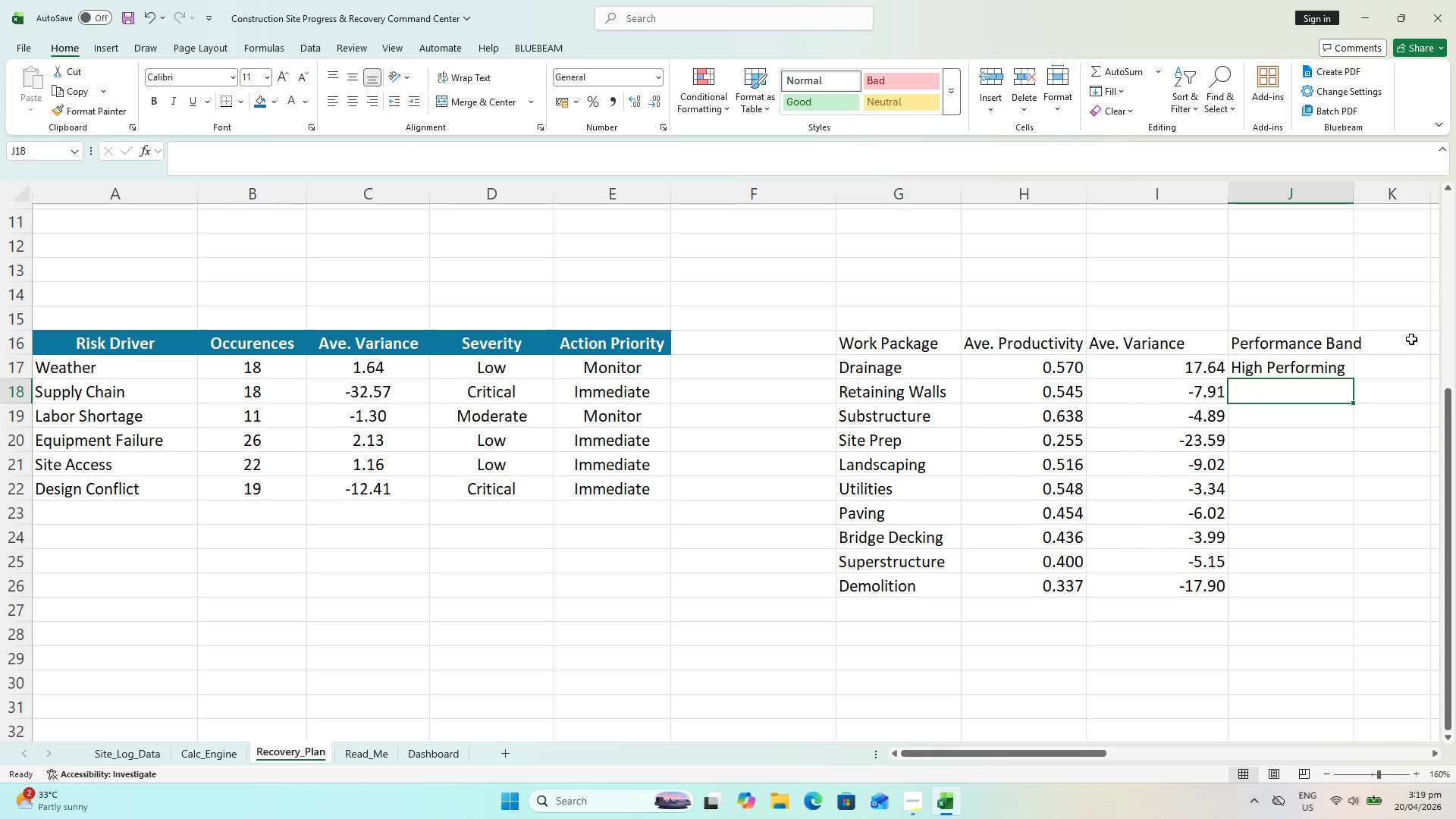 
left_click_drag(start_coordinate=[1308, 364], to_coordinate=[1307, 368])
 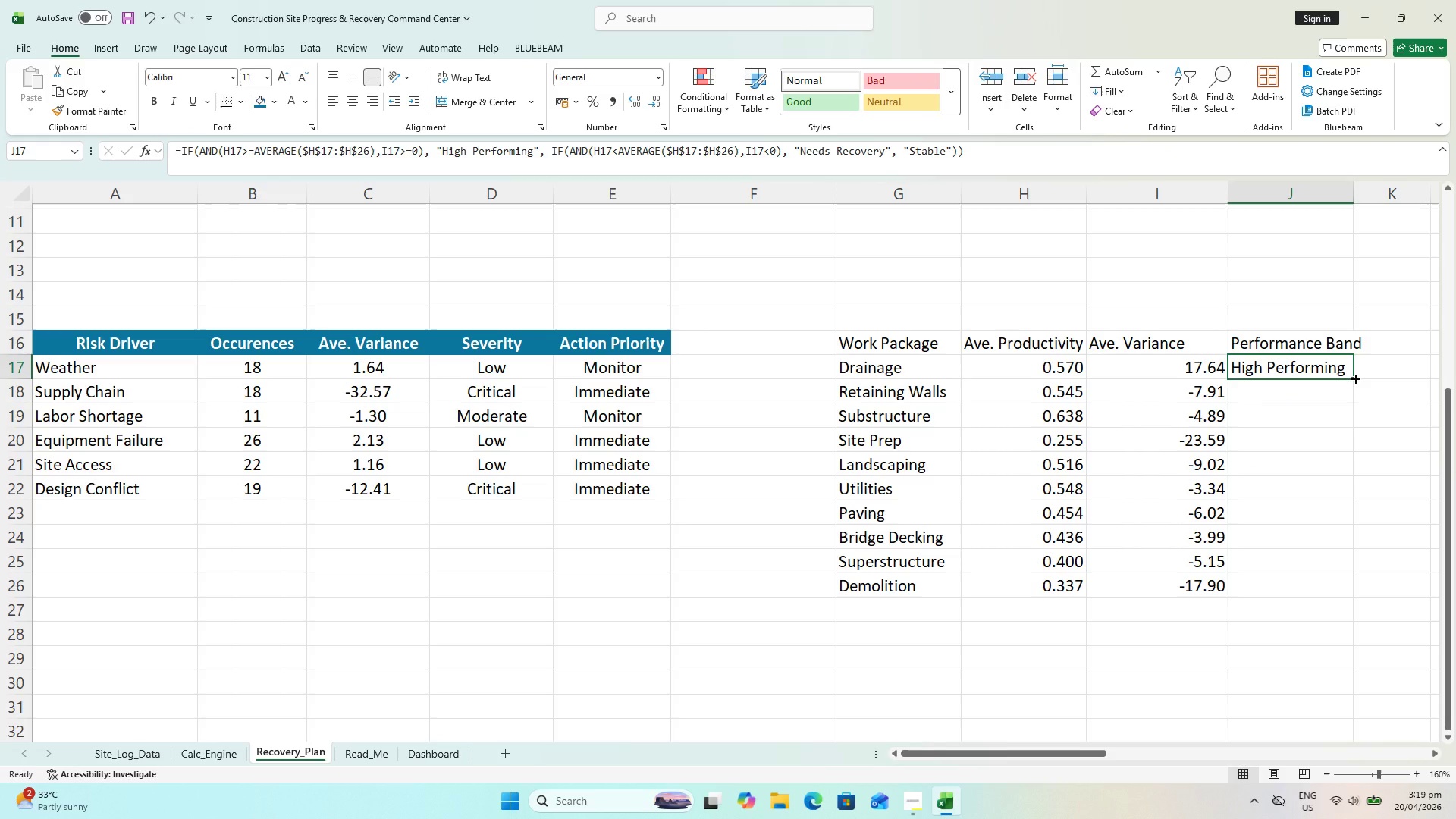 
left_click_drag(start_coordinate=[1354, 378], to_coordinate=[1320, 595])
 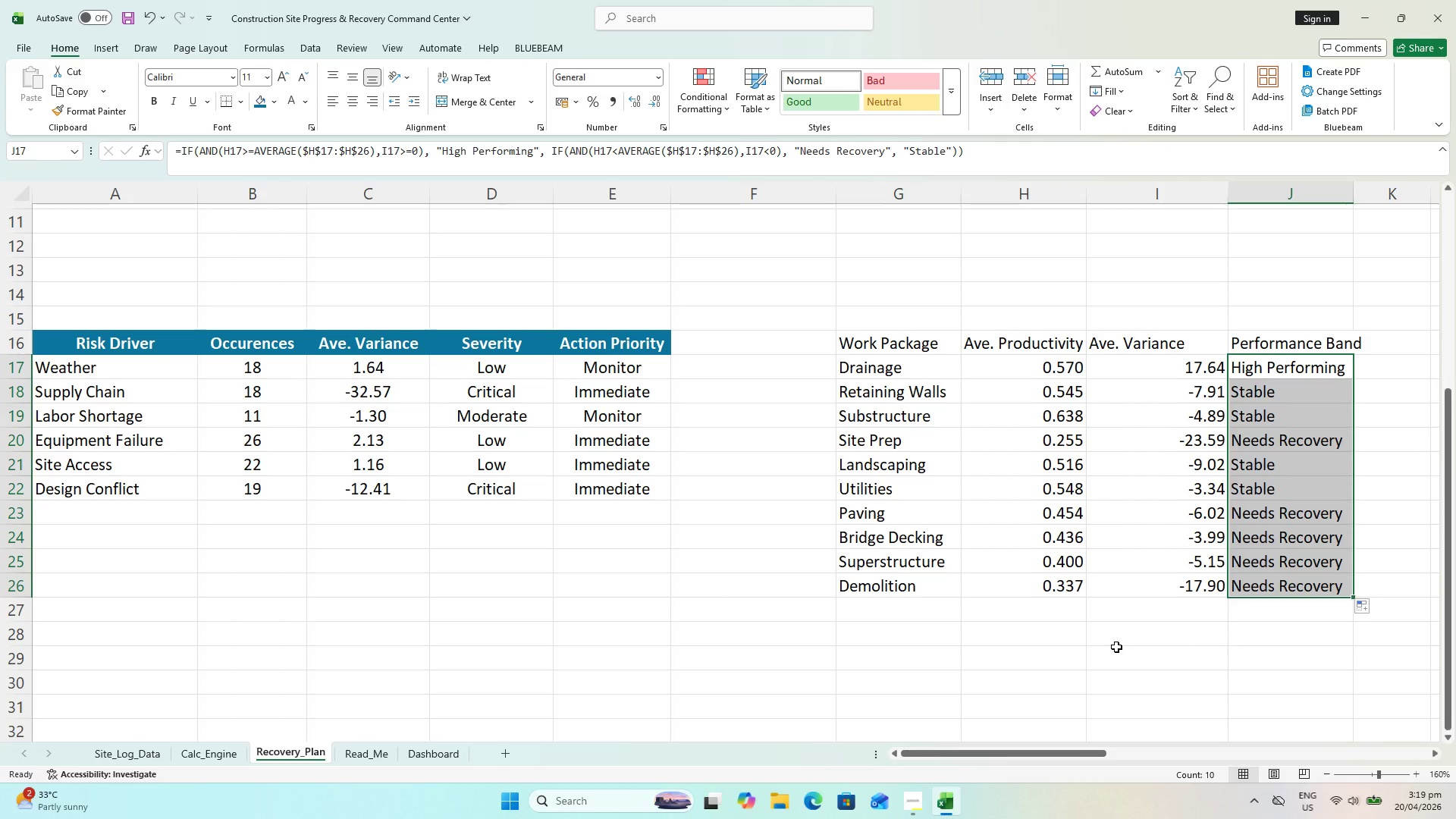 
left_click([1116, 647])
 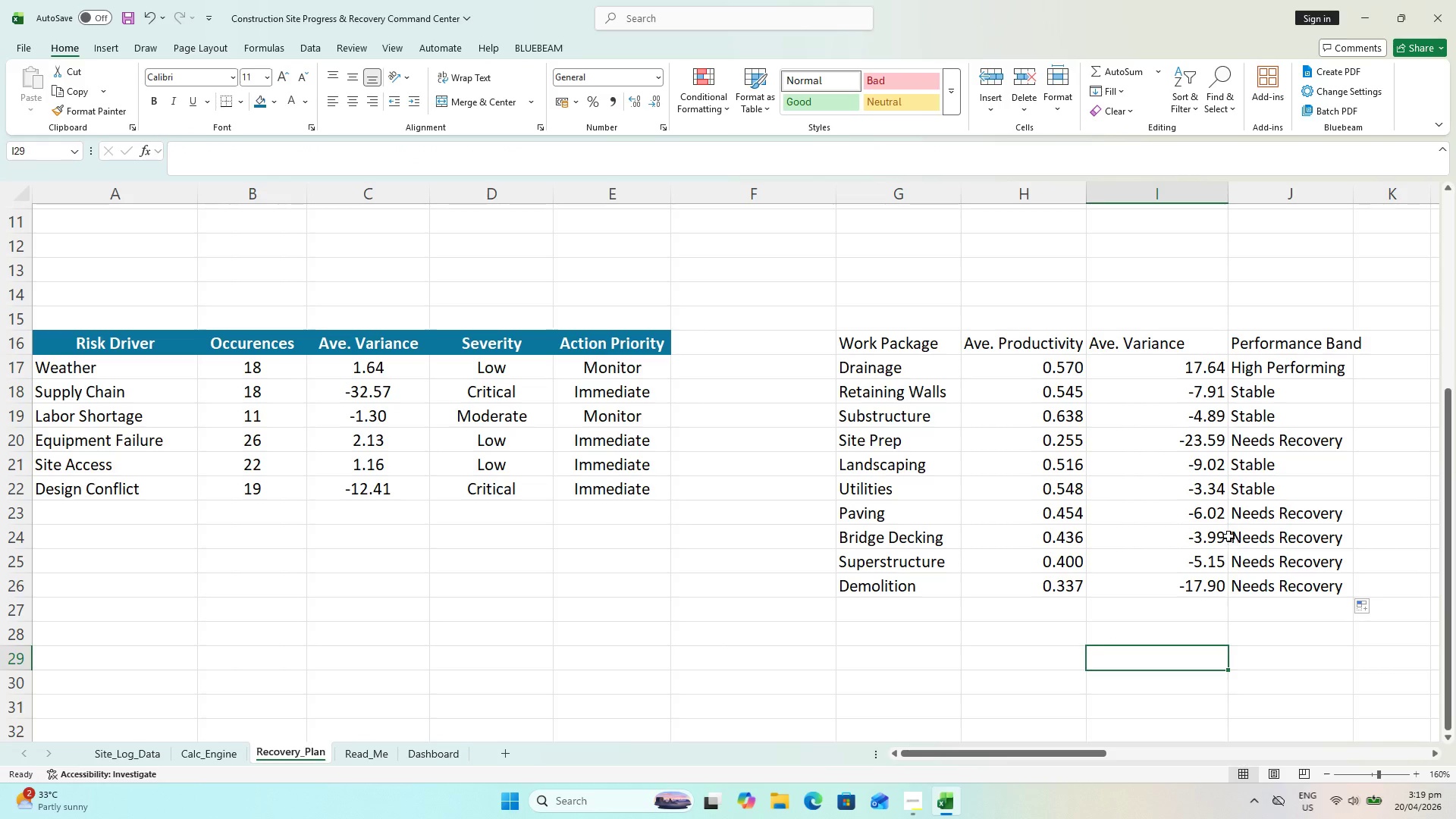 
key(Control+ControlLeft)
 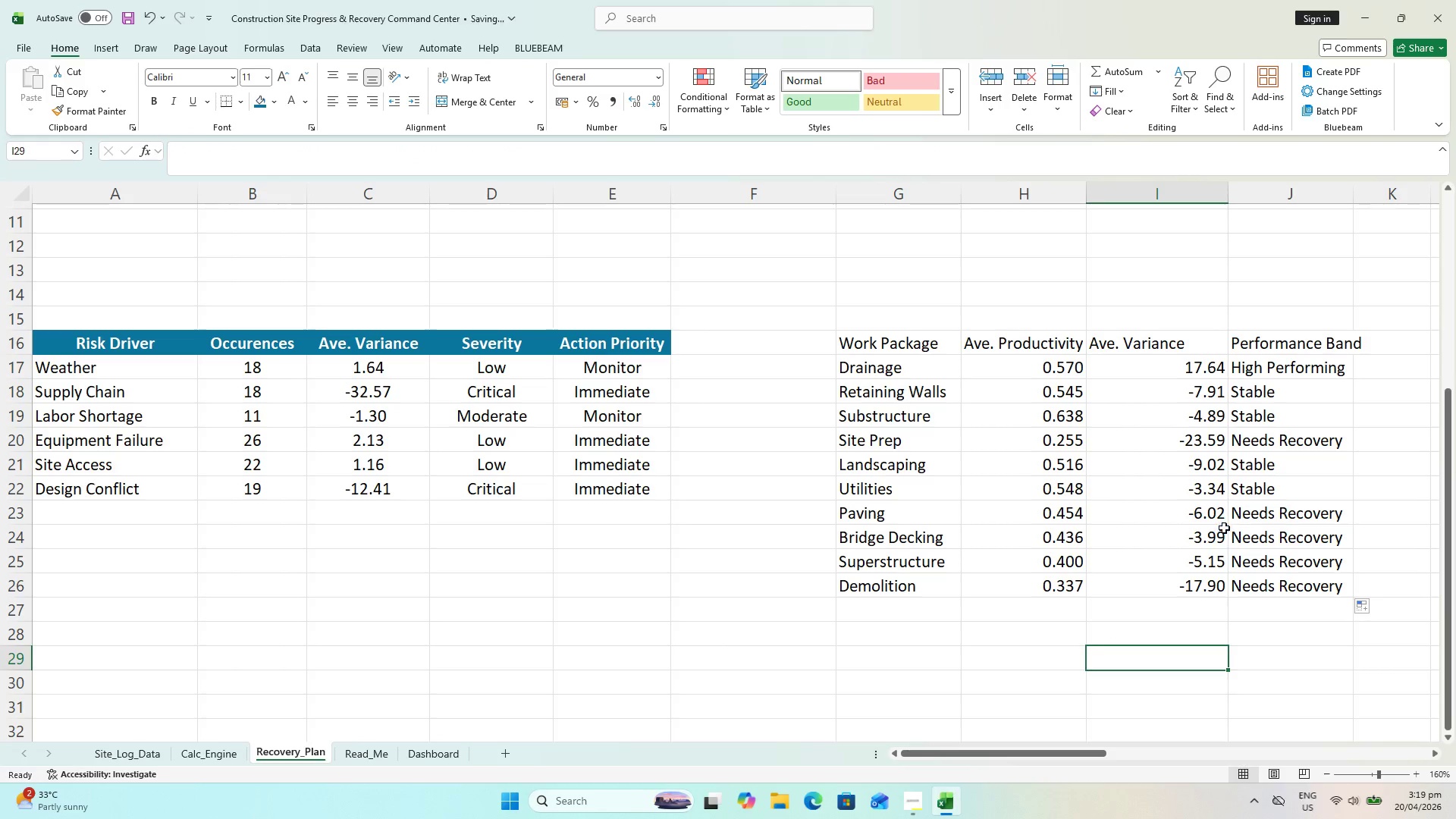 
key(Control+S)
 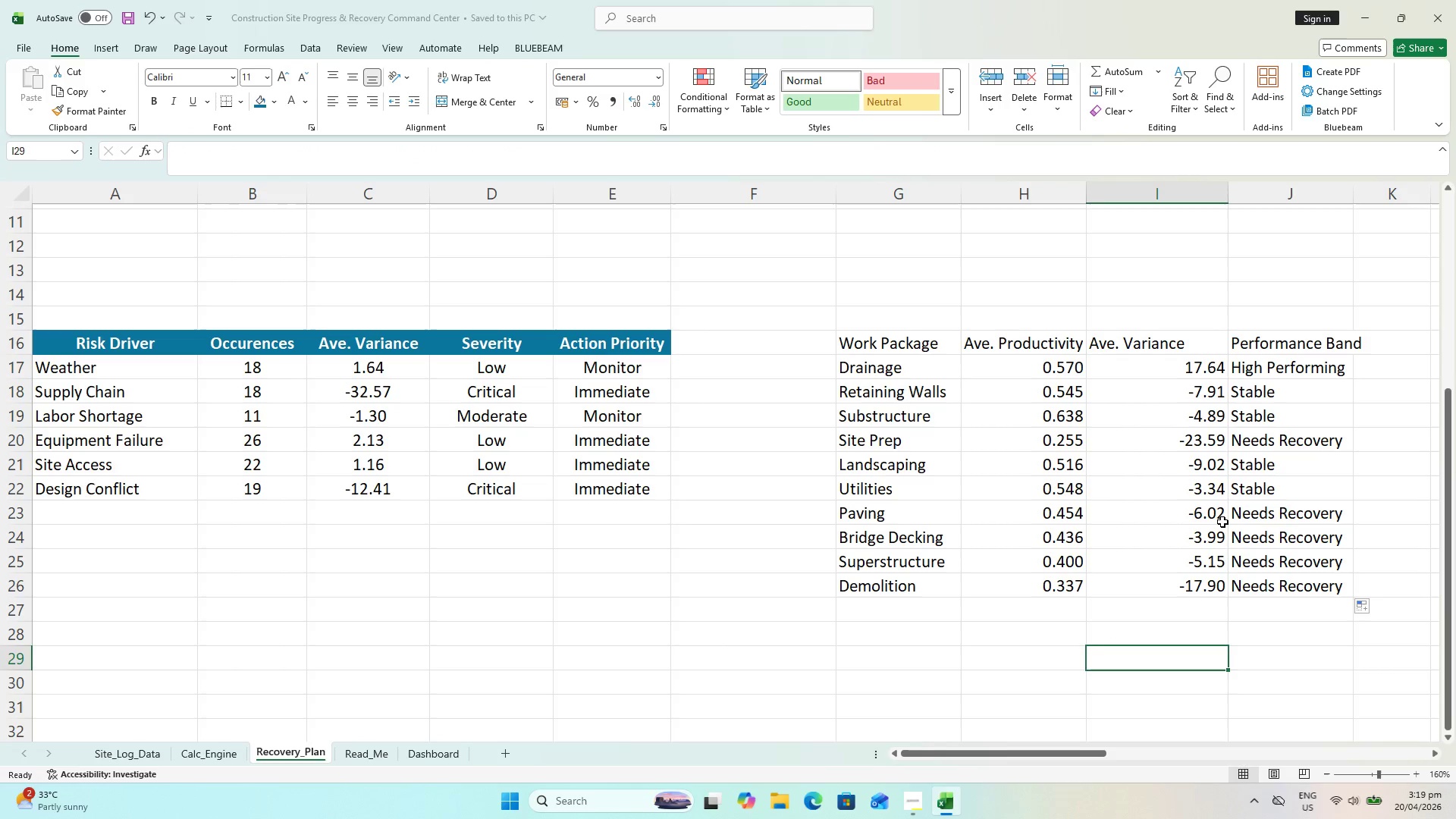 
key(Control+S)
 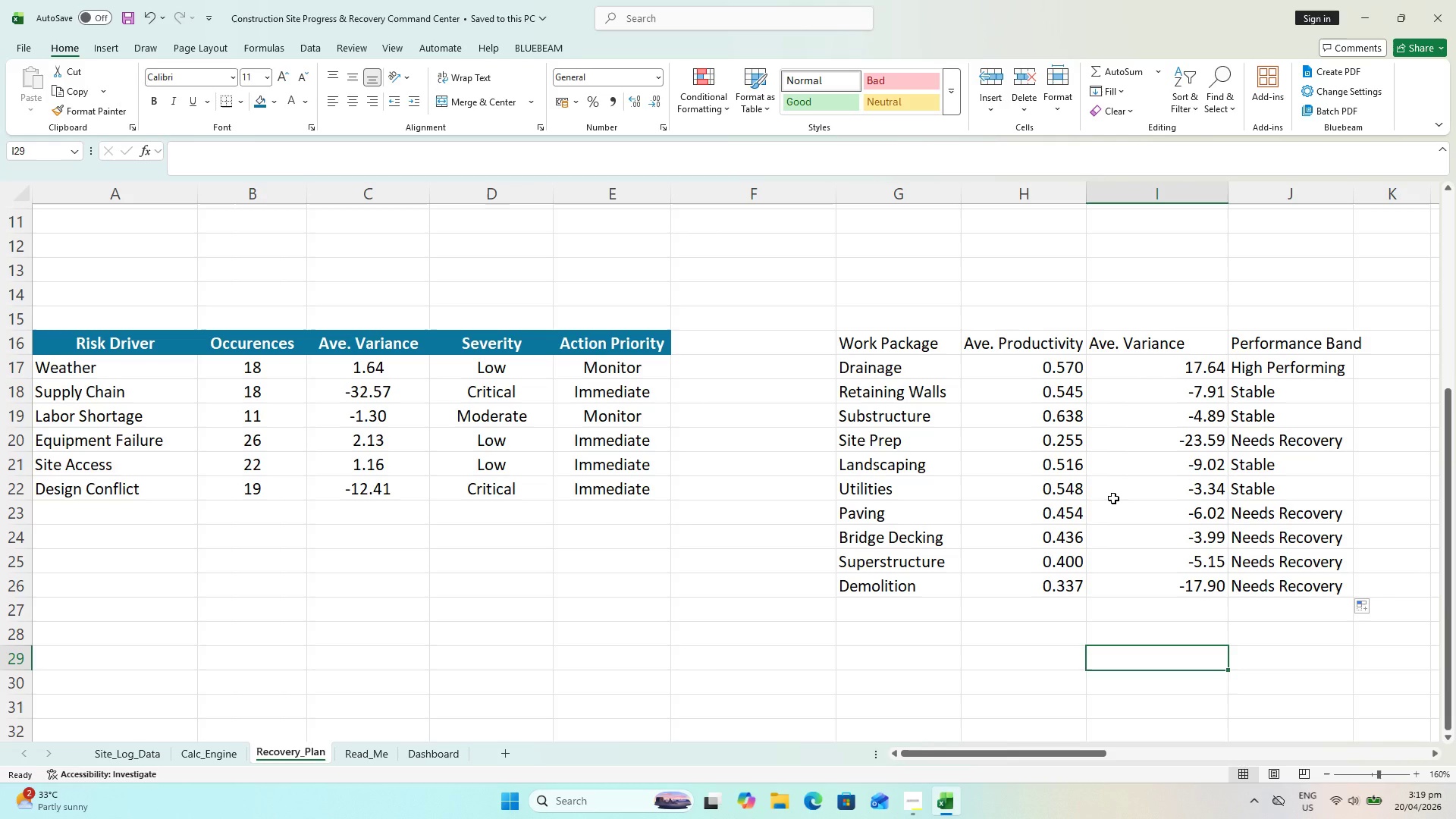 
wait(6.19)
 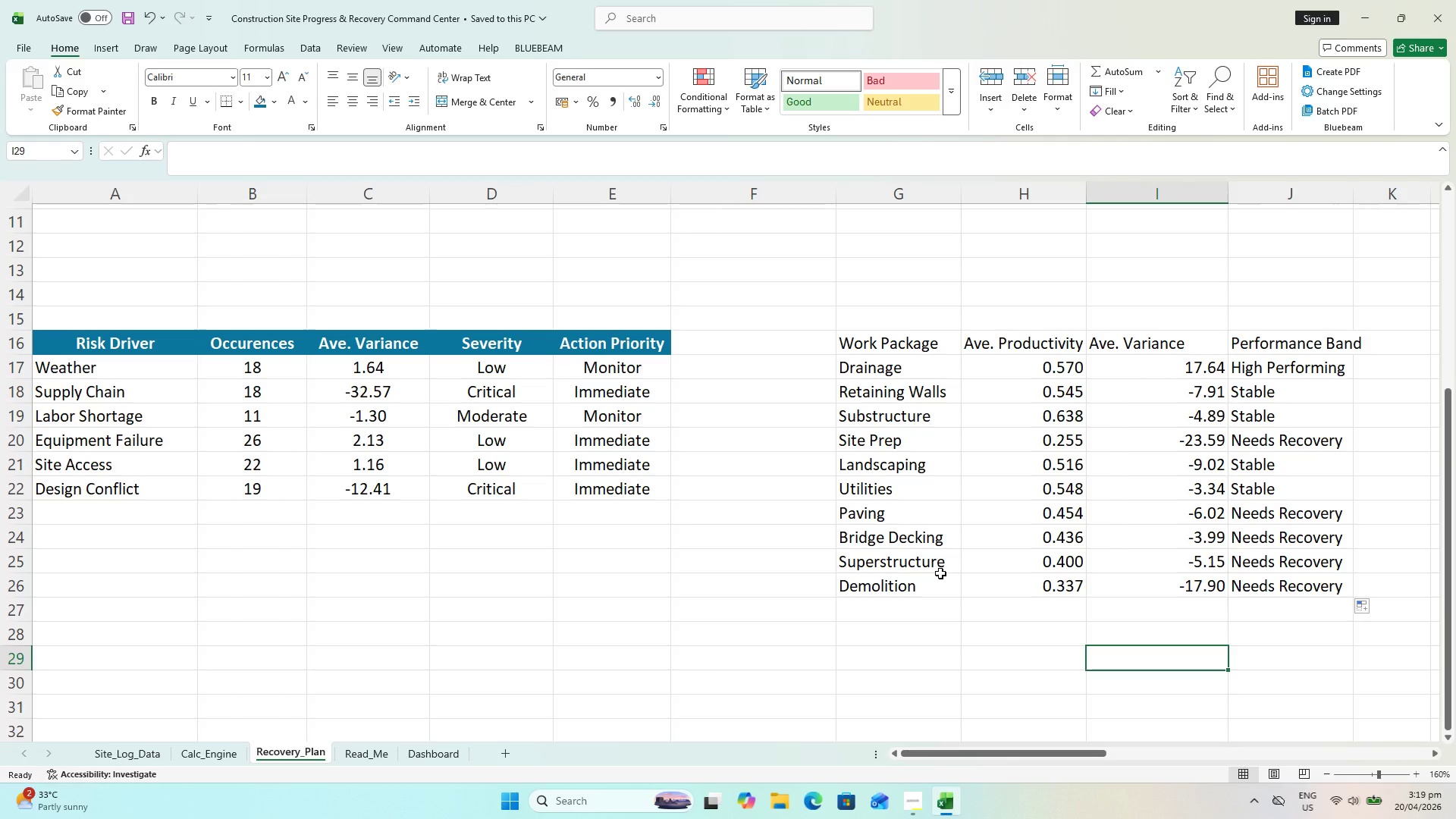 
key(Control+S)
 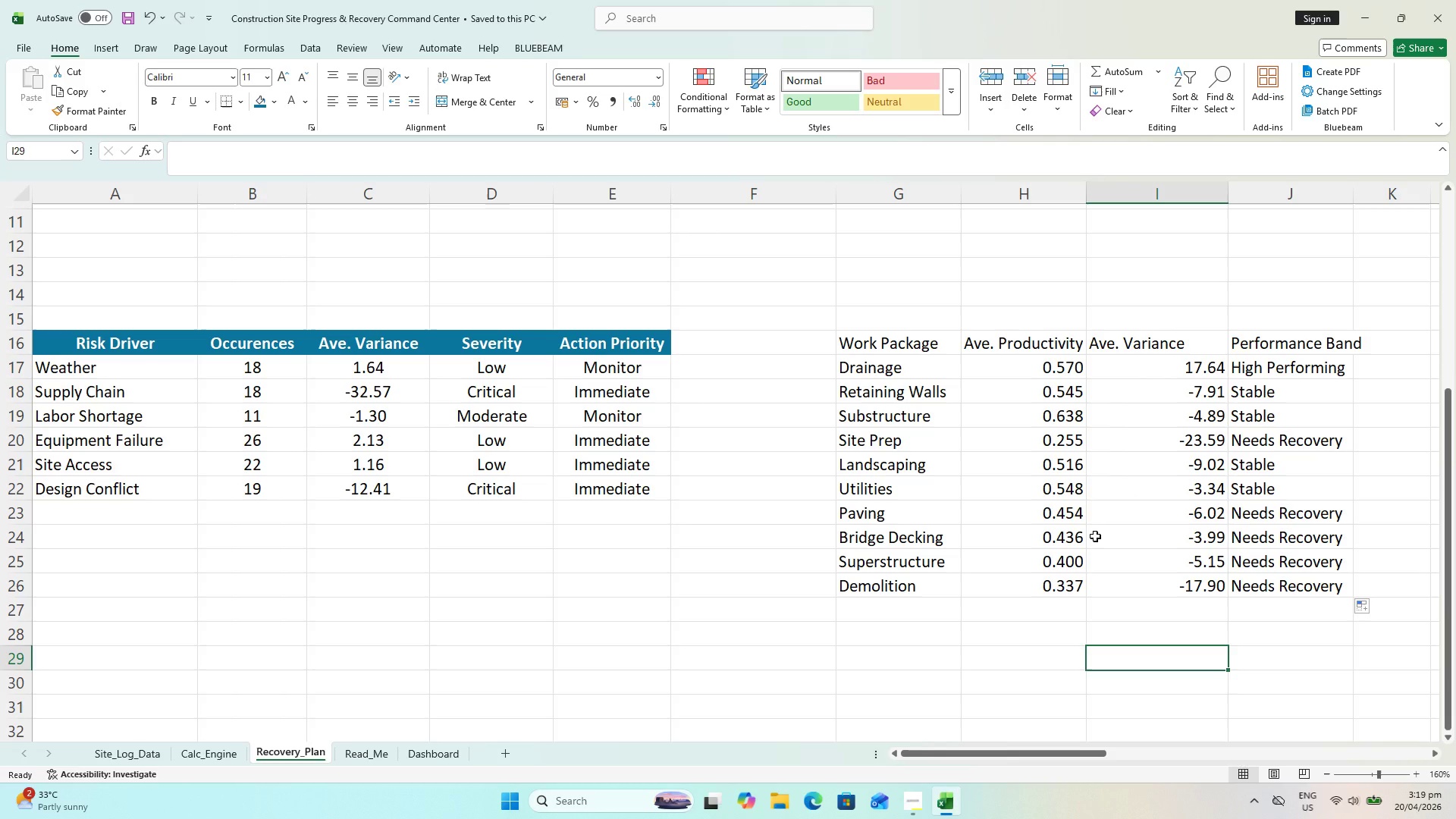 
key(Control+S)
 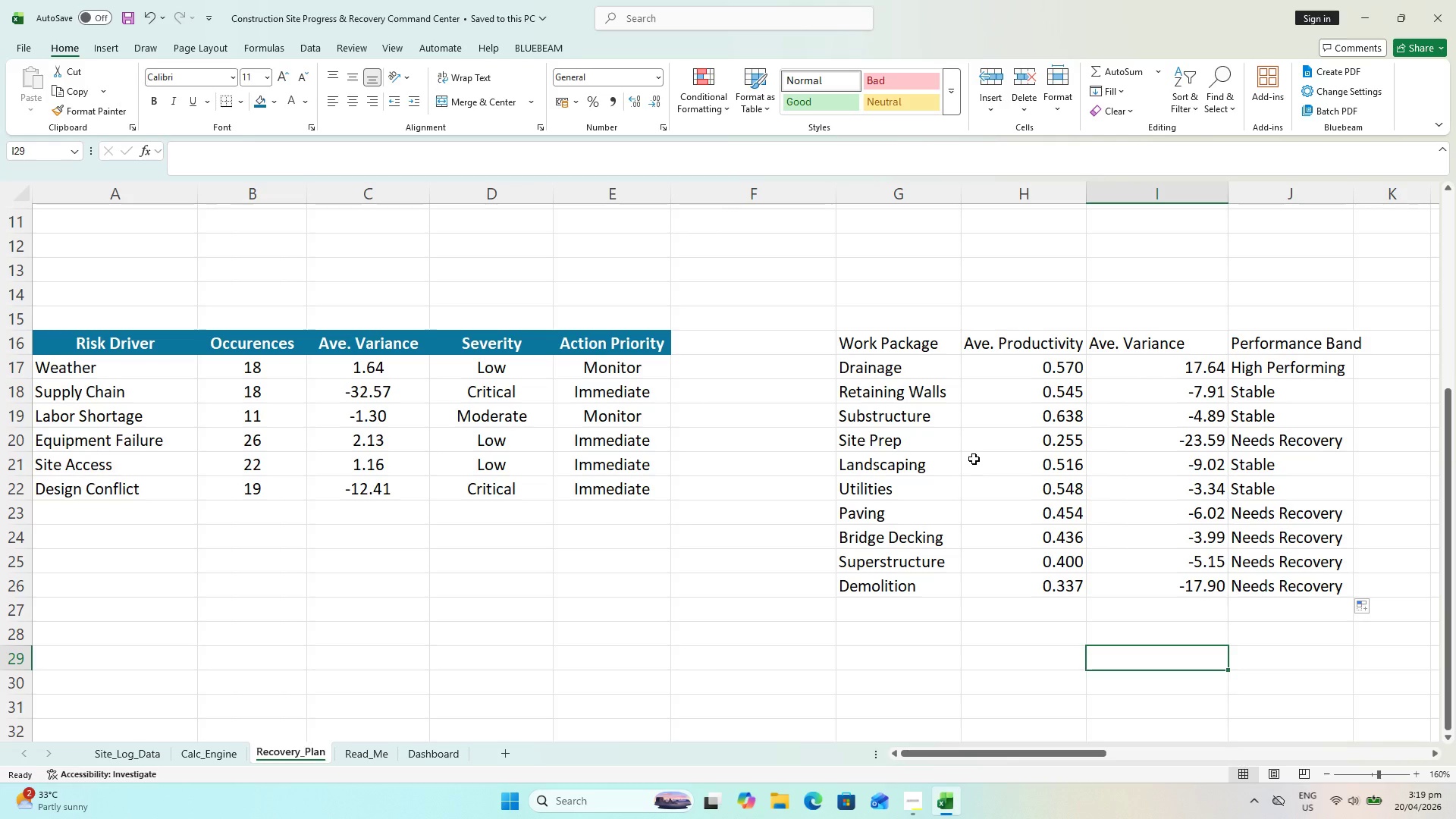 
key(Control+ControlLeft)
 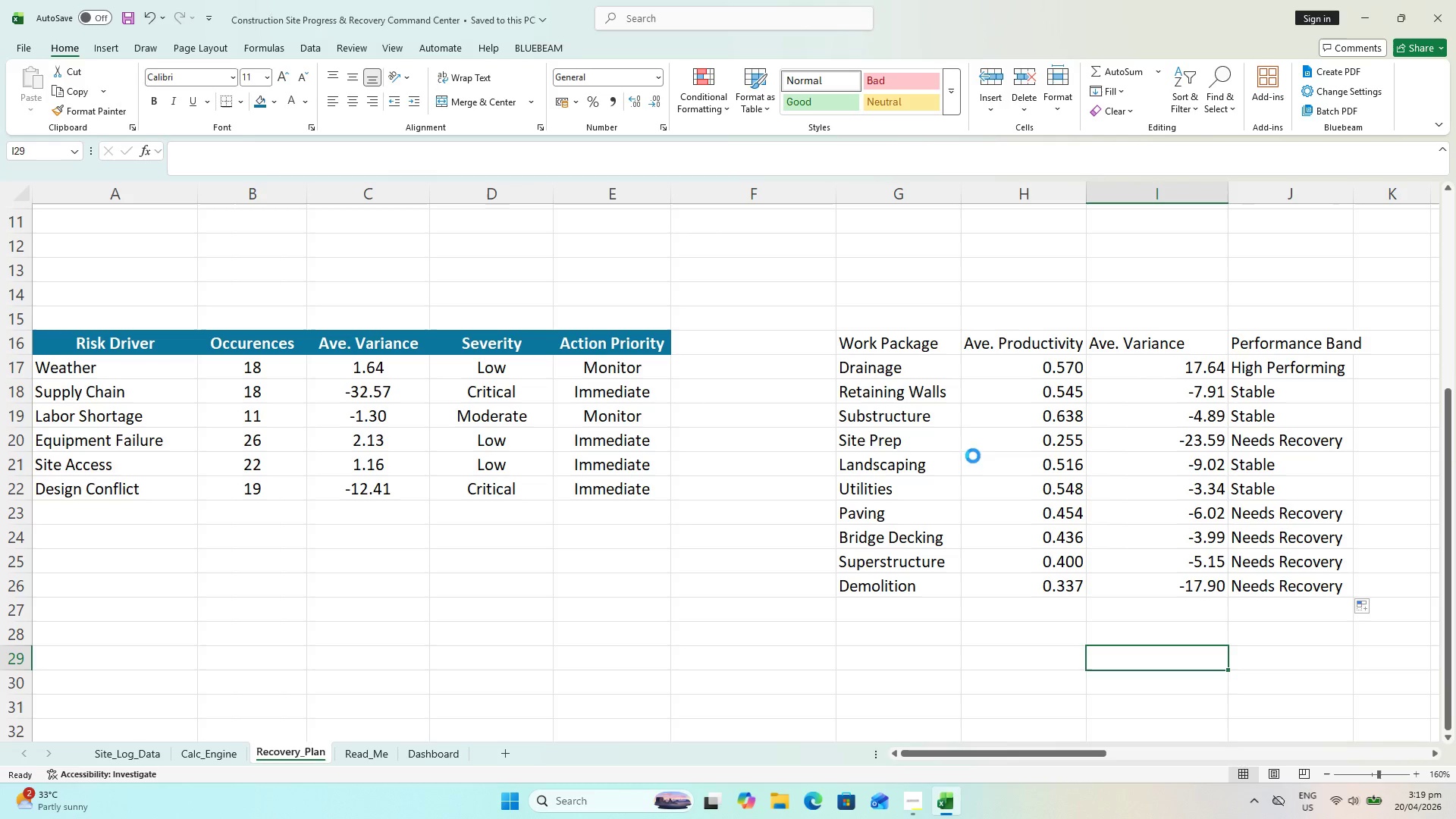 
key(Control+S)
 